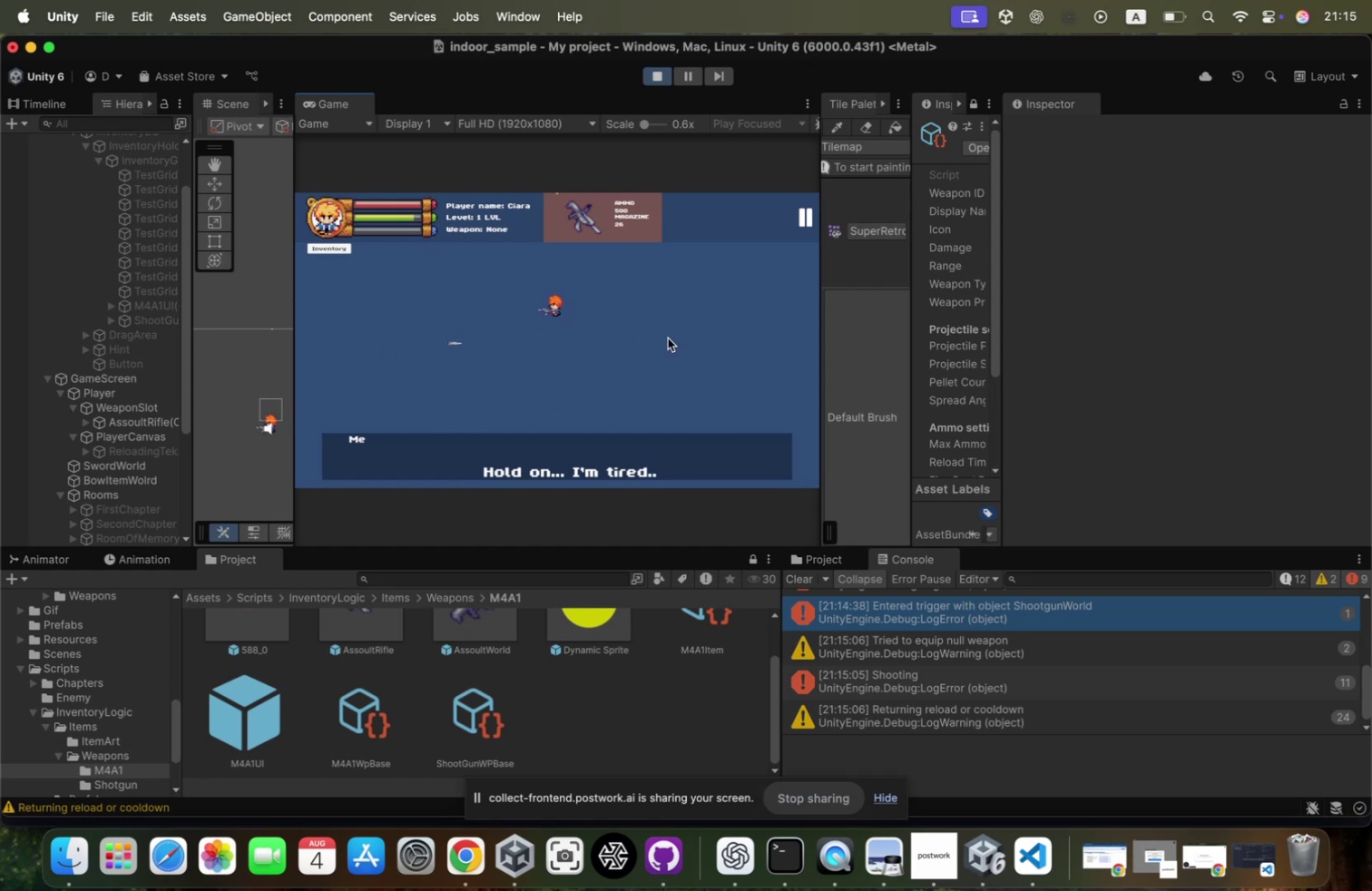 
left_click([668, 338])
 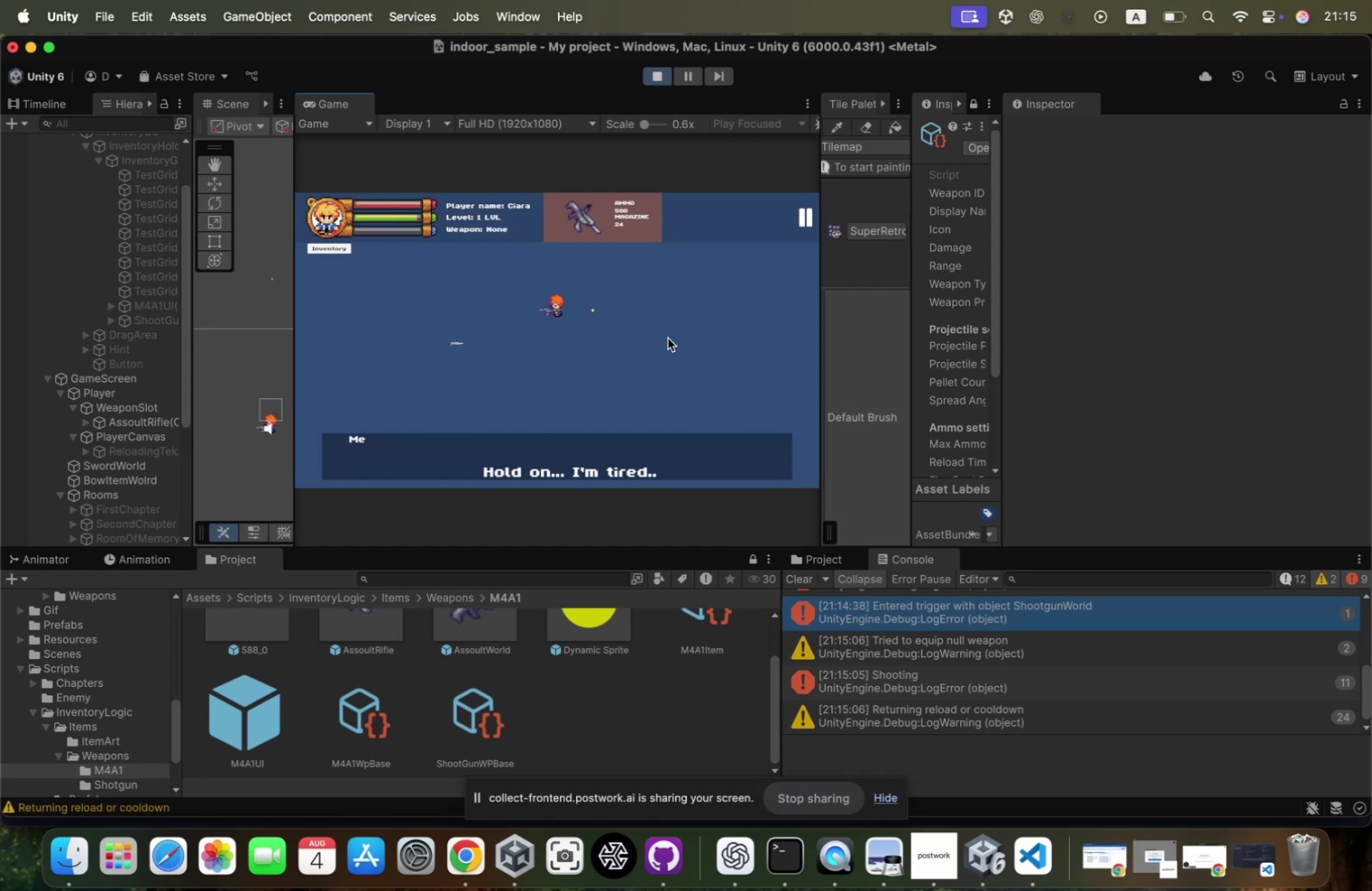 
key(D)
 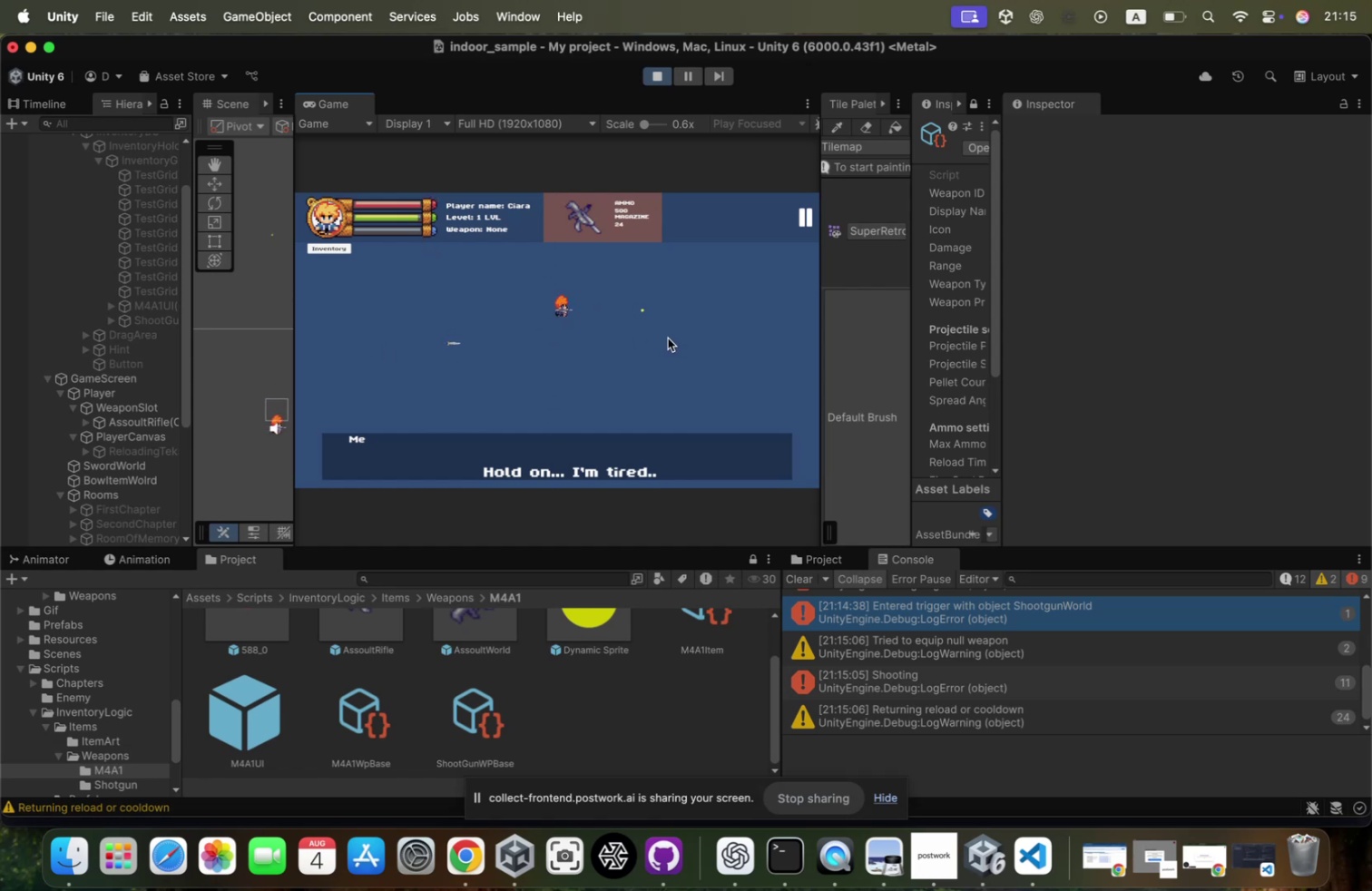 
left_click([668, 338])
 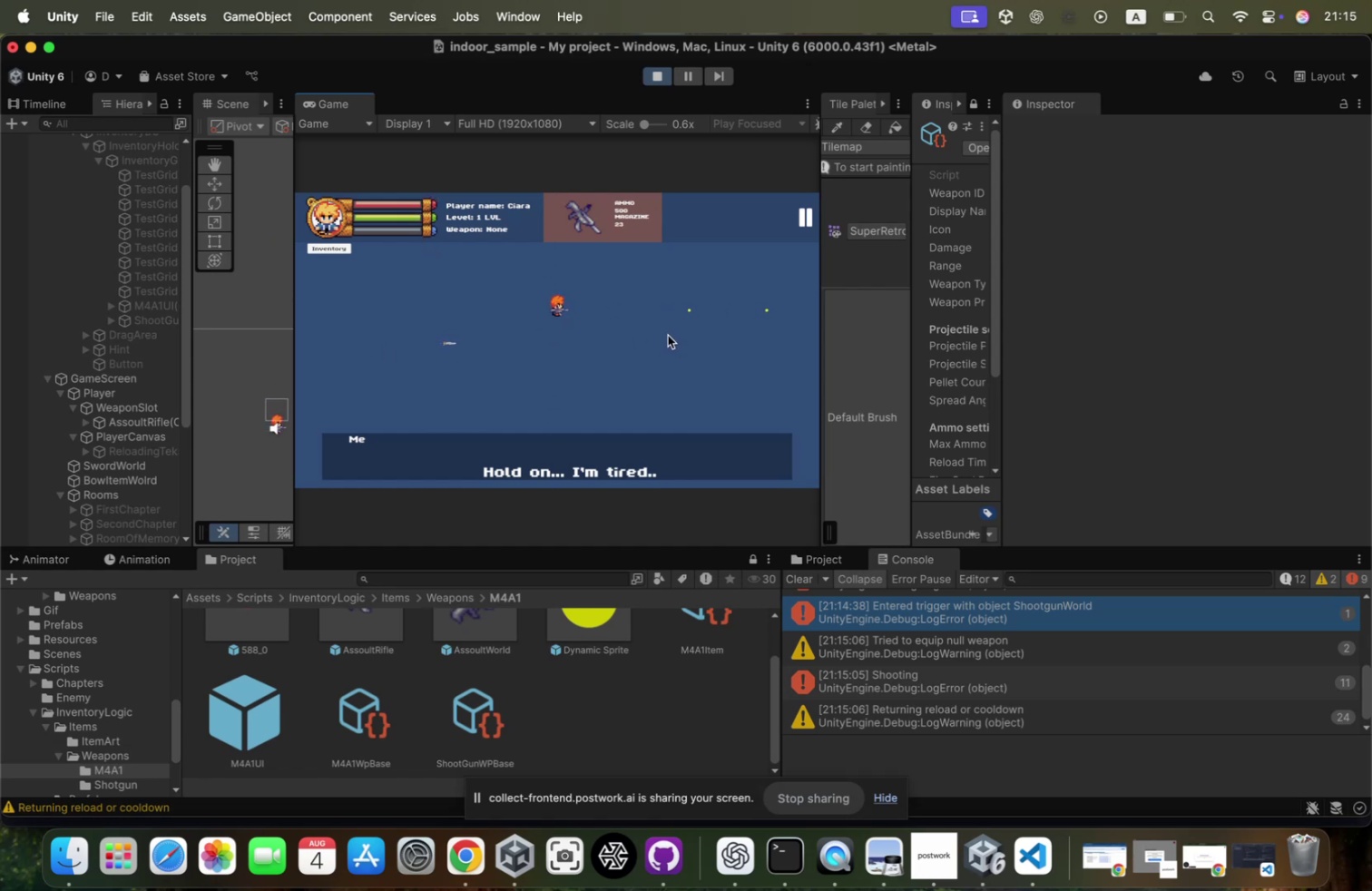 
key(A)
 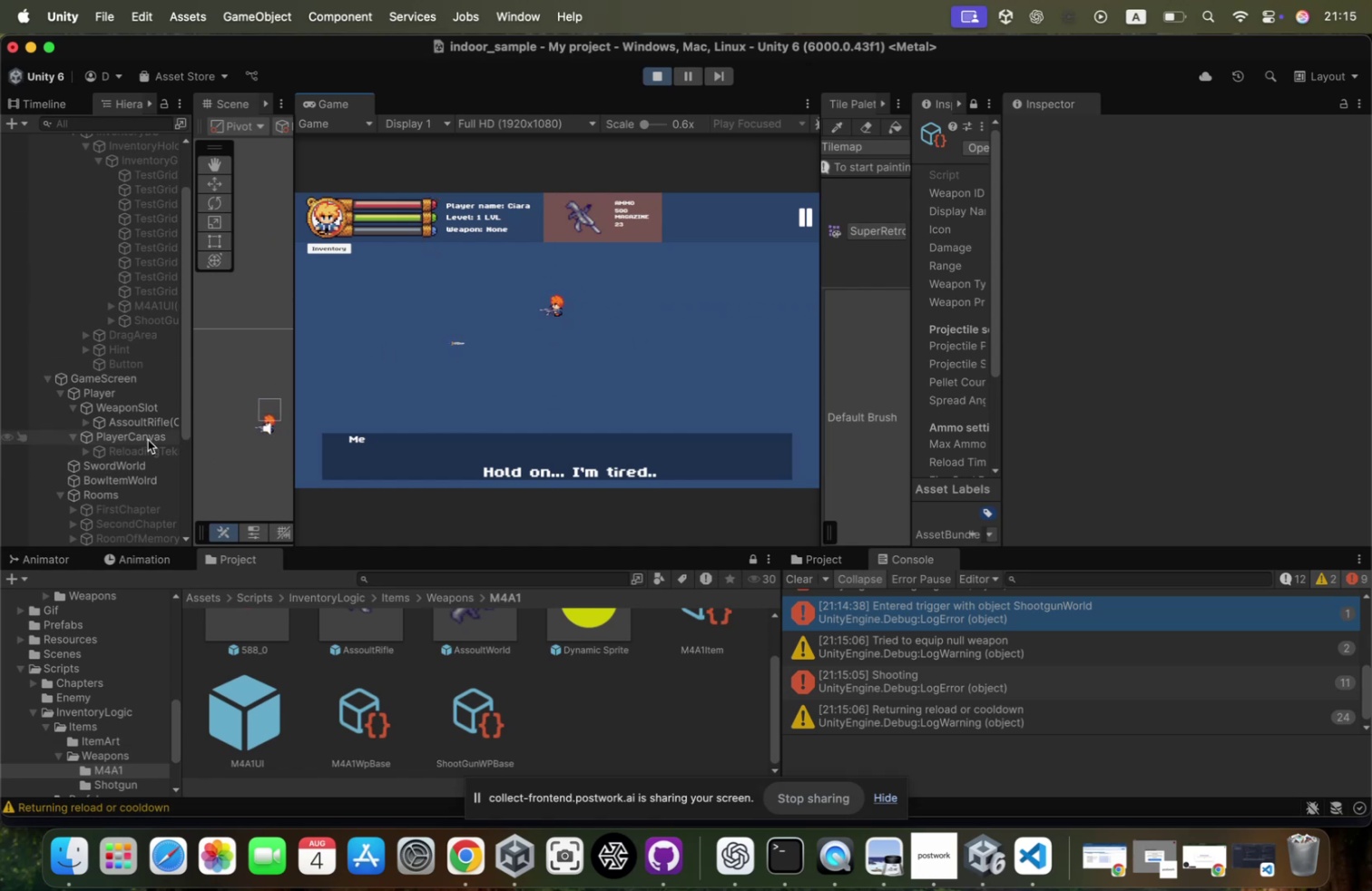 
left_click([148, 421])
 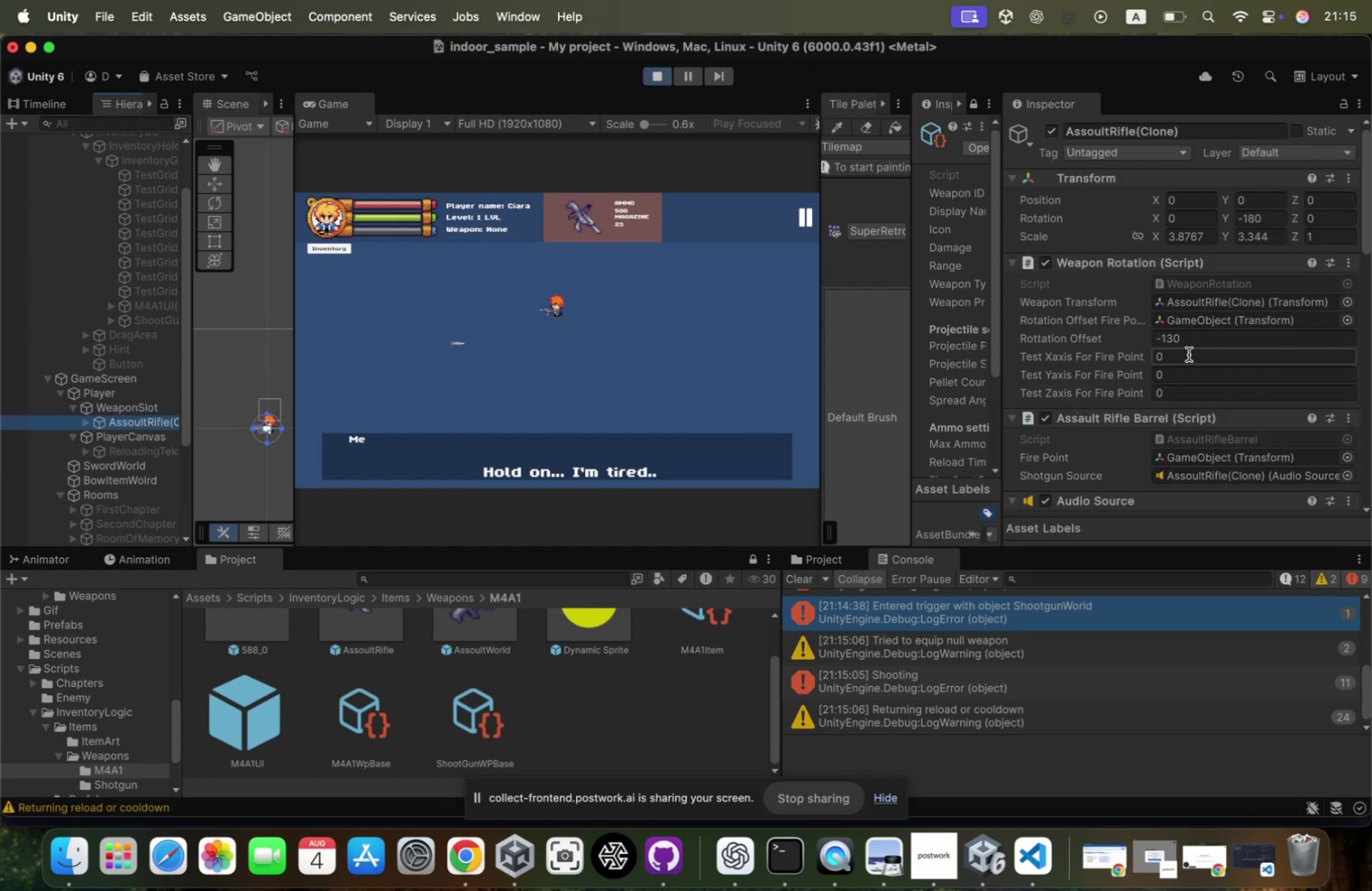 
scroll: coordinate [1182, 358], scroll_direction: down, amount: 7.0
 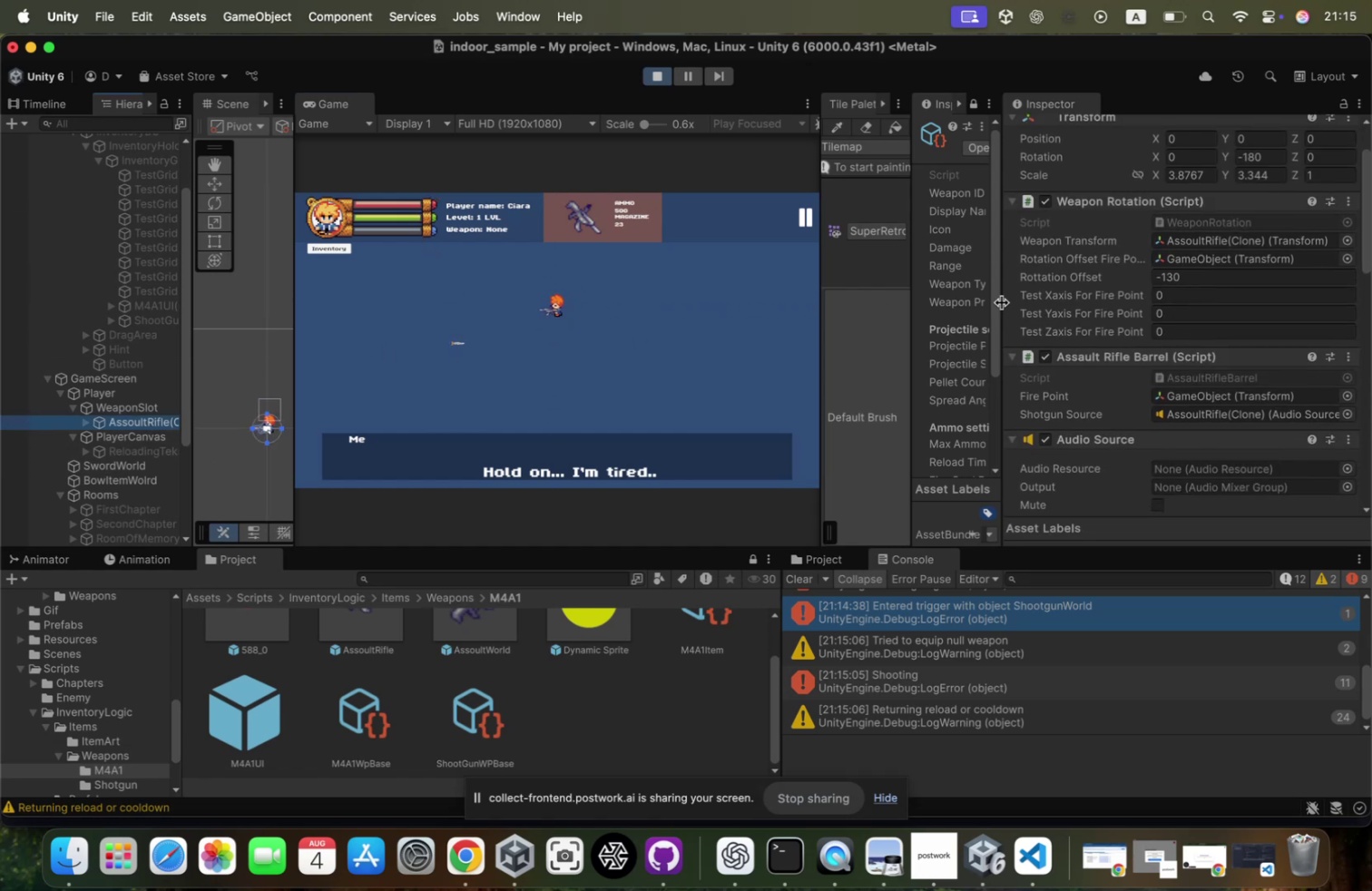 
left_click_drag(start_coordinate=[1000, 302], to_coordinate=[927, 303])
 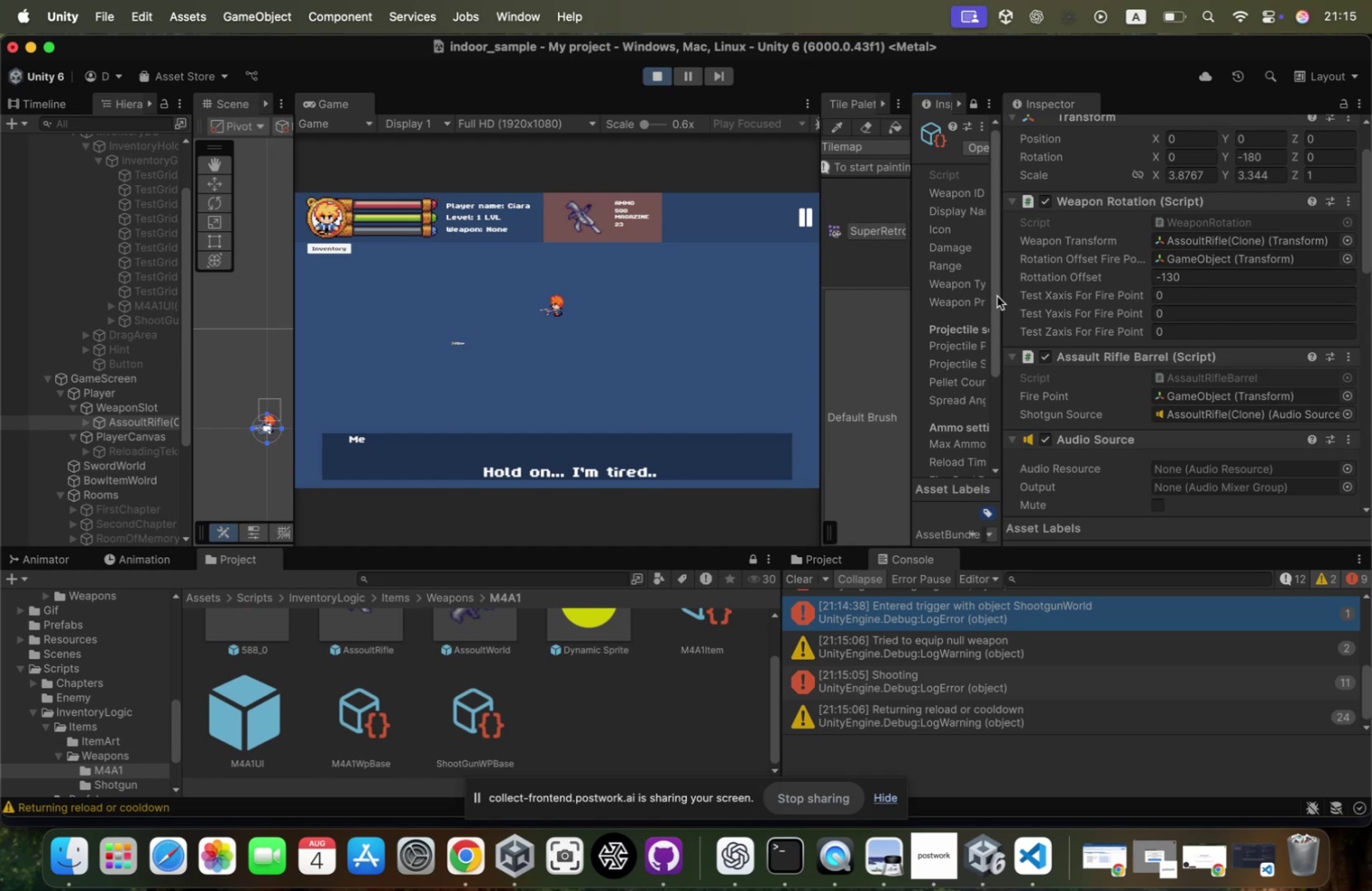 
left_click_drag(start_coordinate=[1000, 294], to_coordinate=[881, 295])
 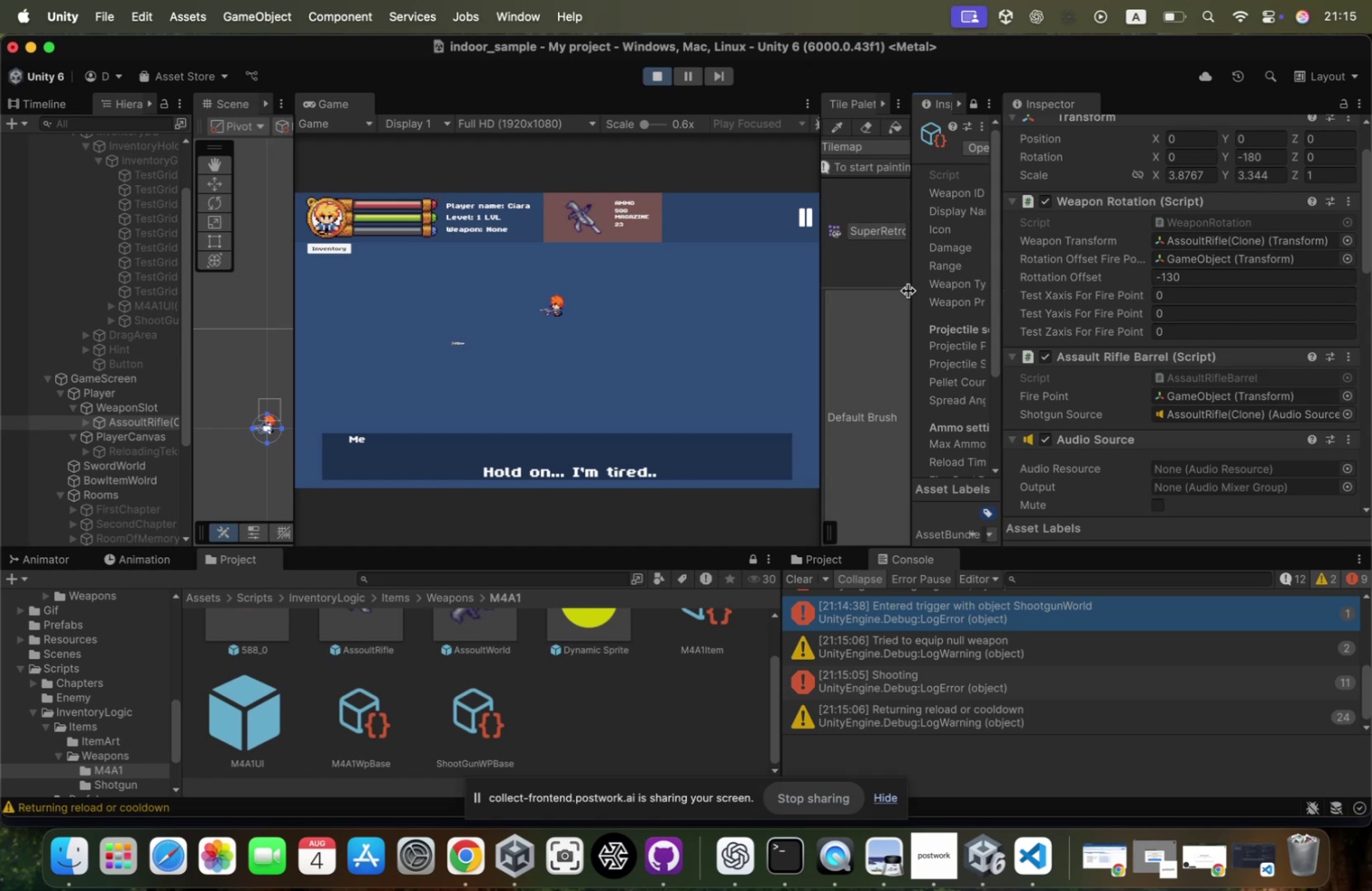 
left_click_drag(start_coordinate=[910, 290], to_coordinate=[667, 291])
 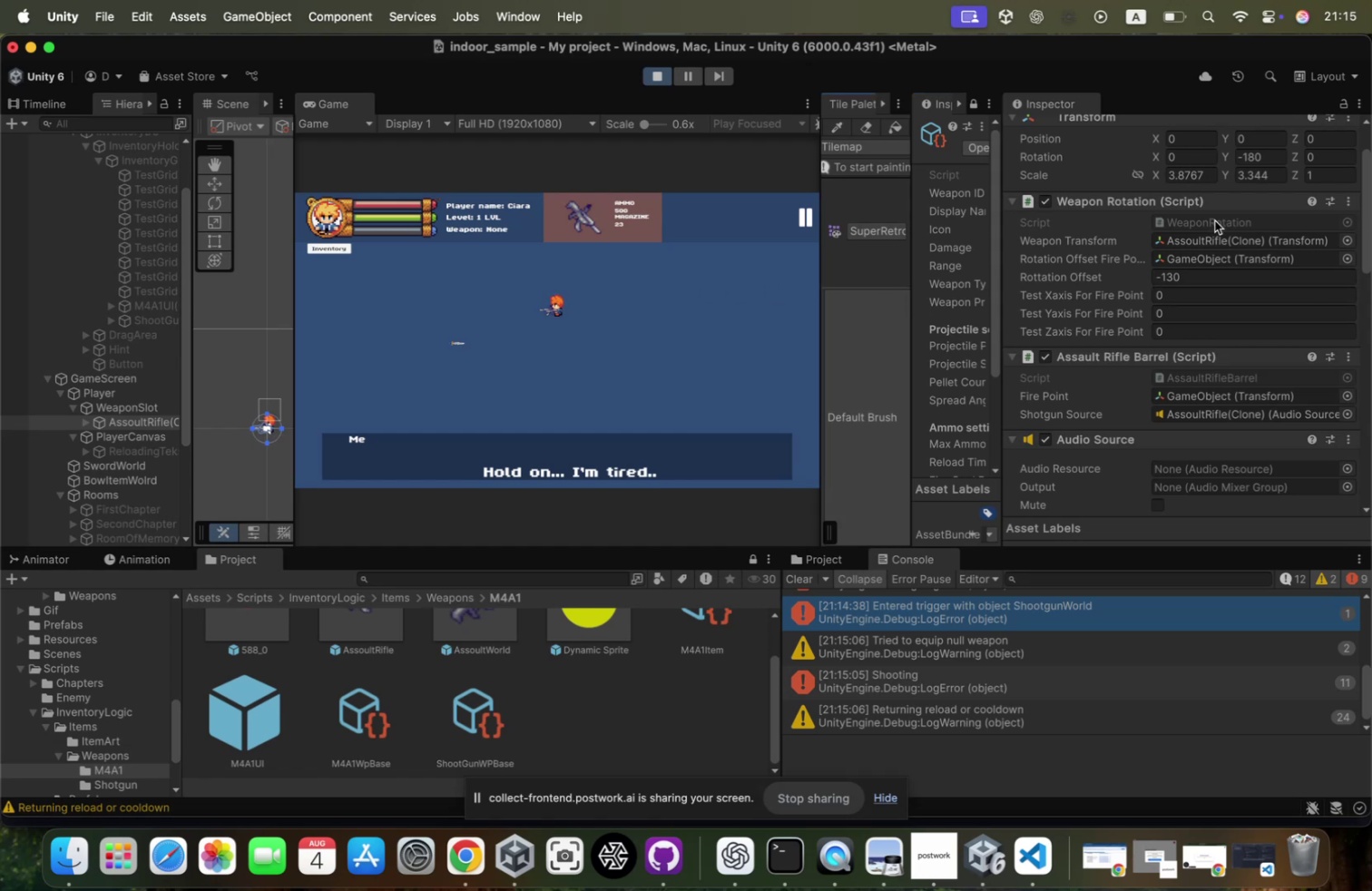 
left_click([1215, 220])
 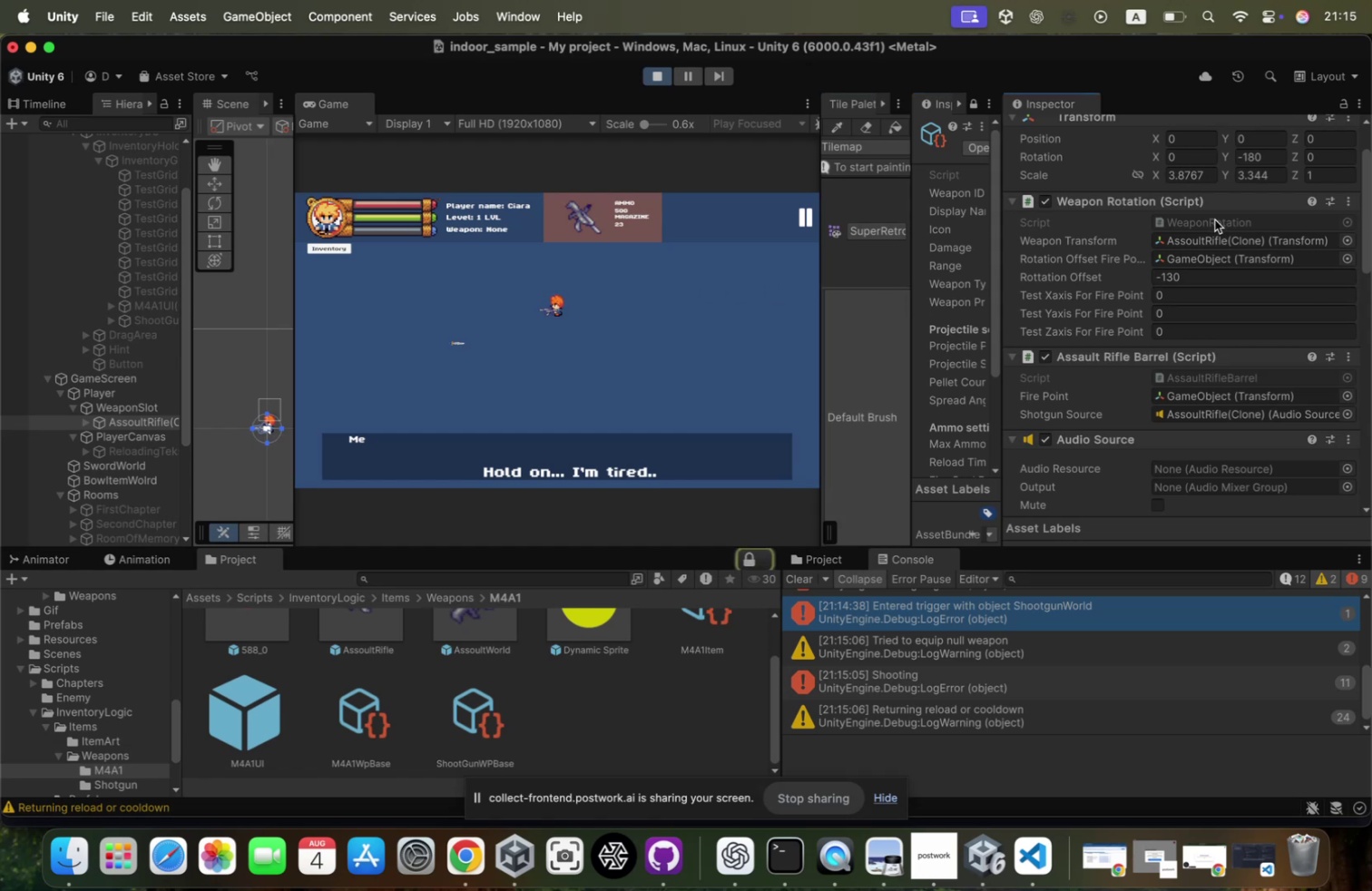 
left_click([1215, 220])
 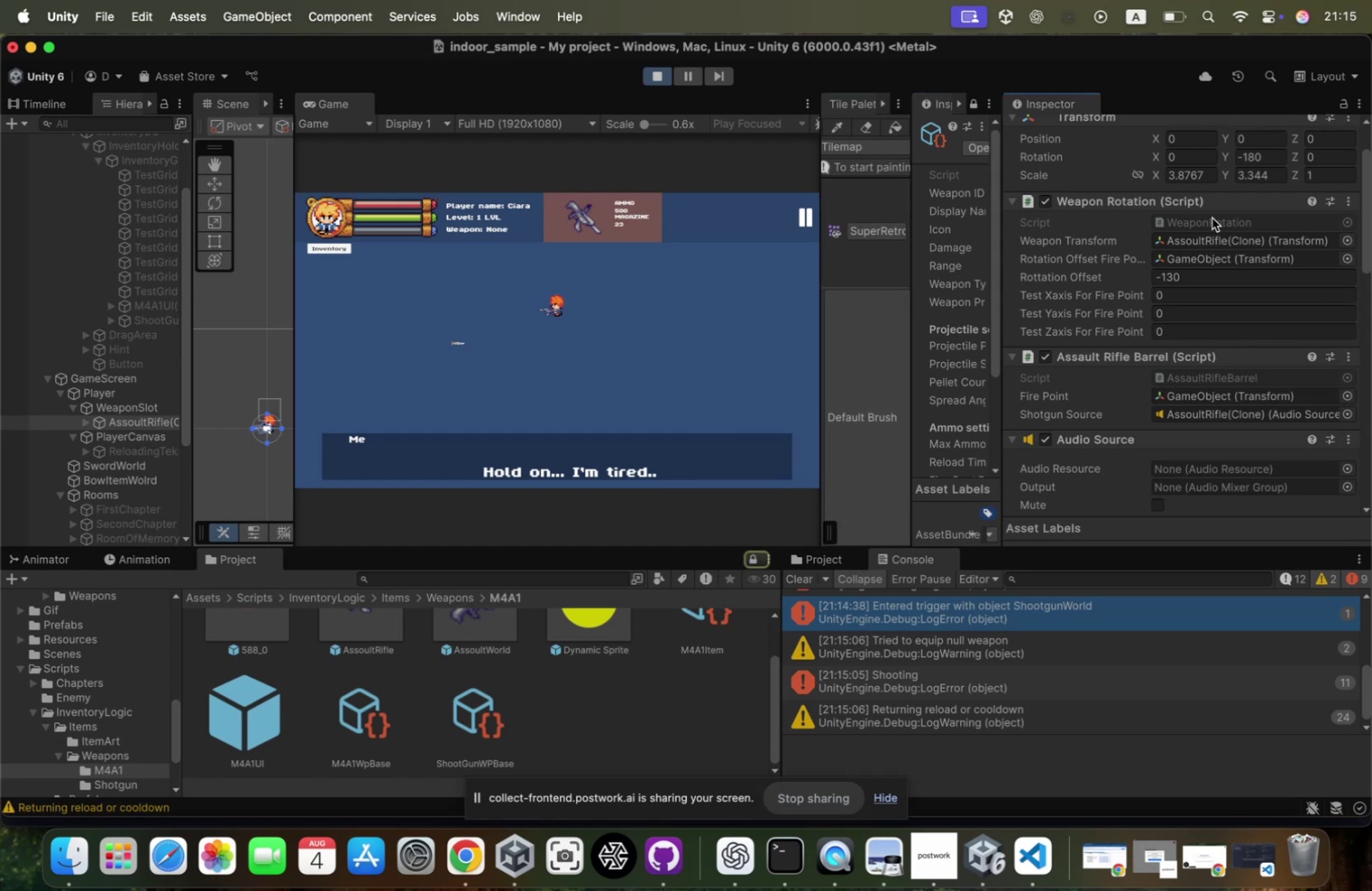 
double_click([1211, 219])
 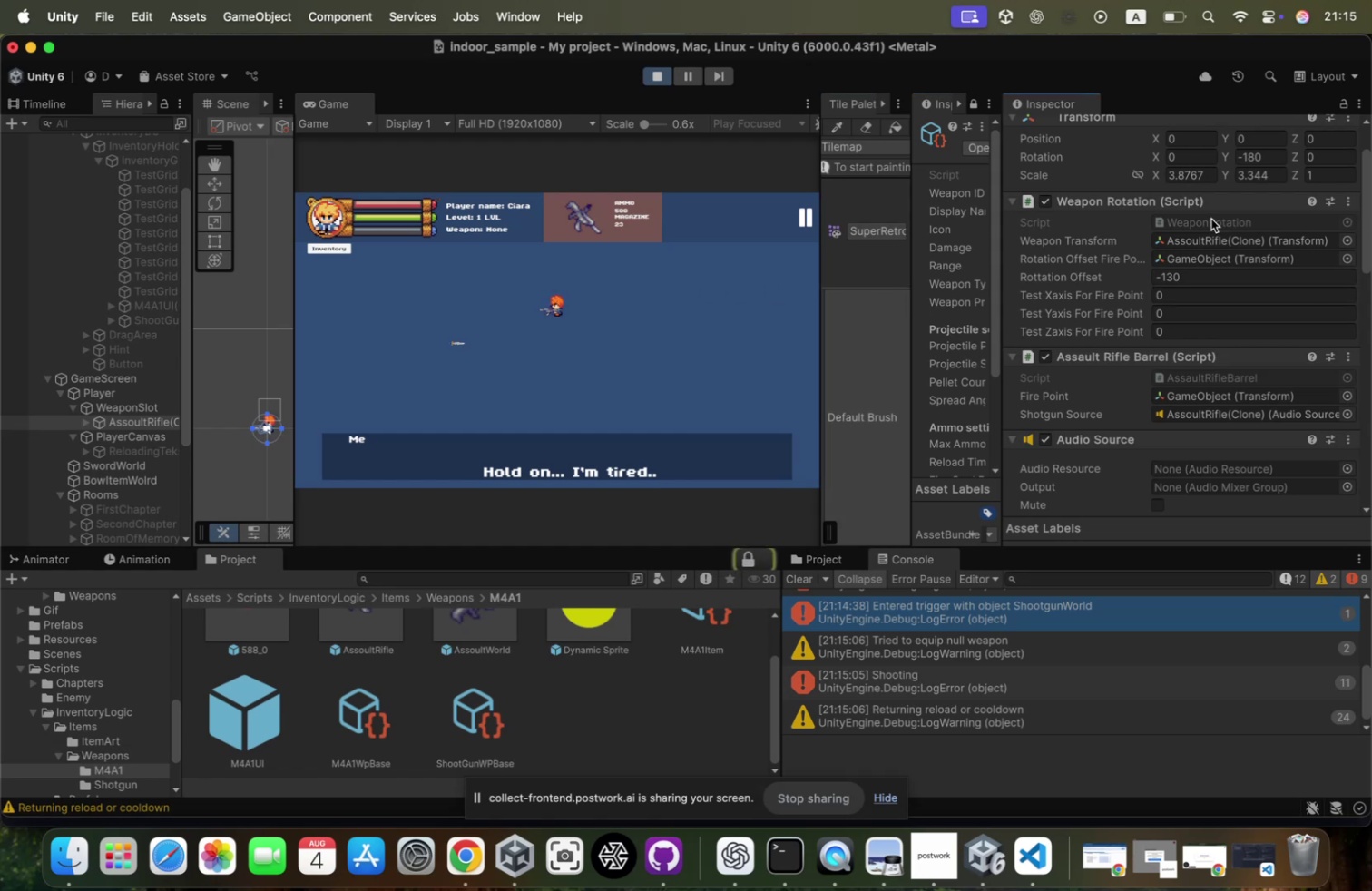 
triple_click([1211, 219])
 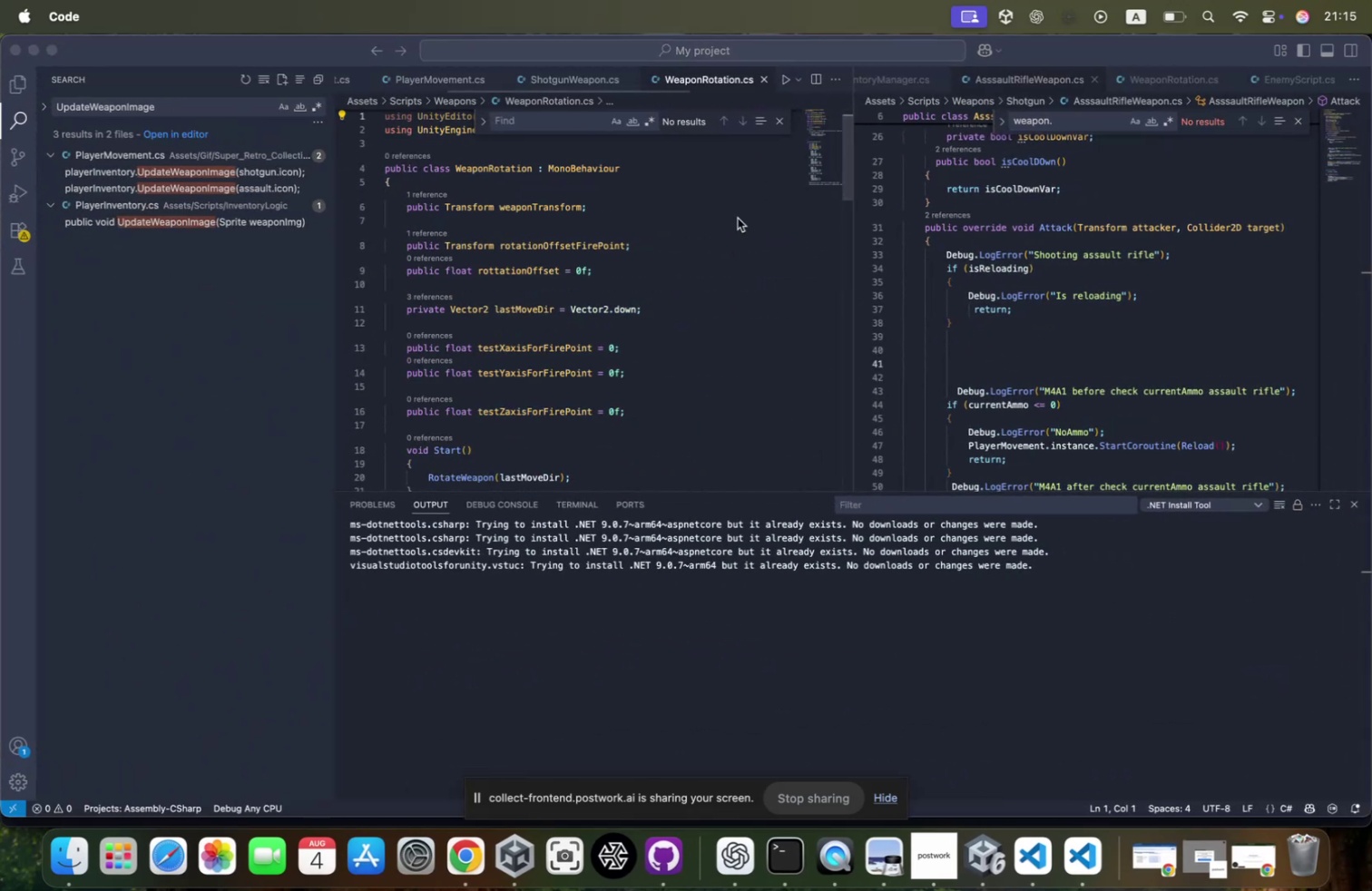 
scroll: coordinate [624, 297], scroll_direction: down, amount: 17.0
 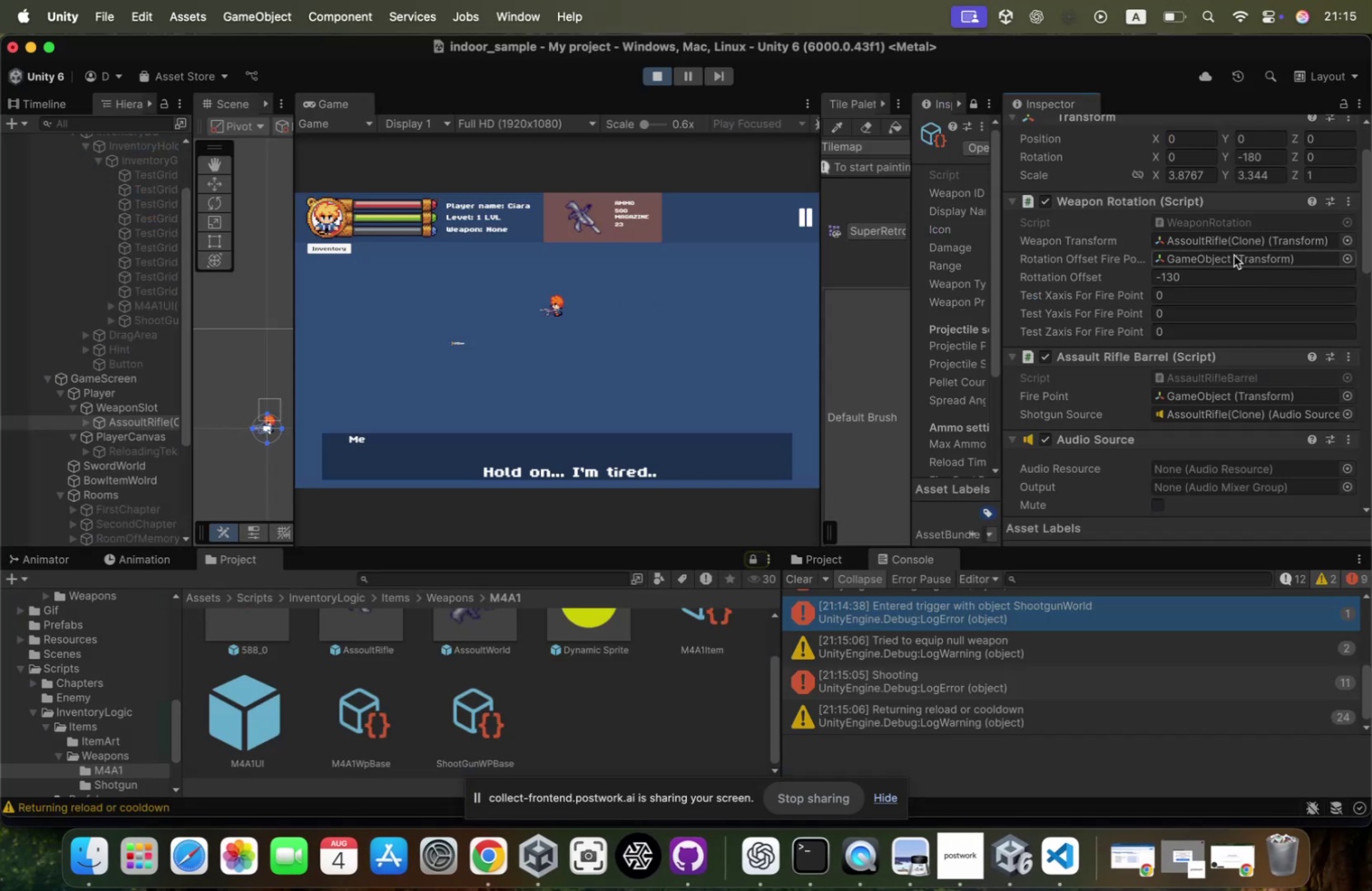 
key(Meta+CommandLeft)
 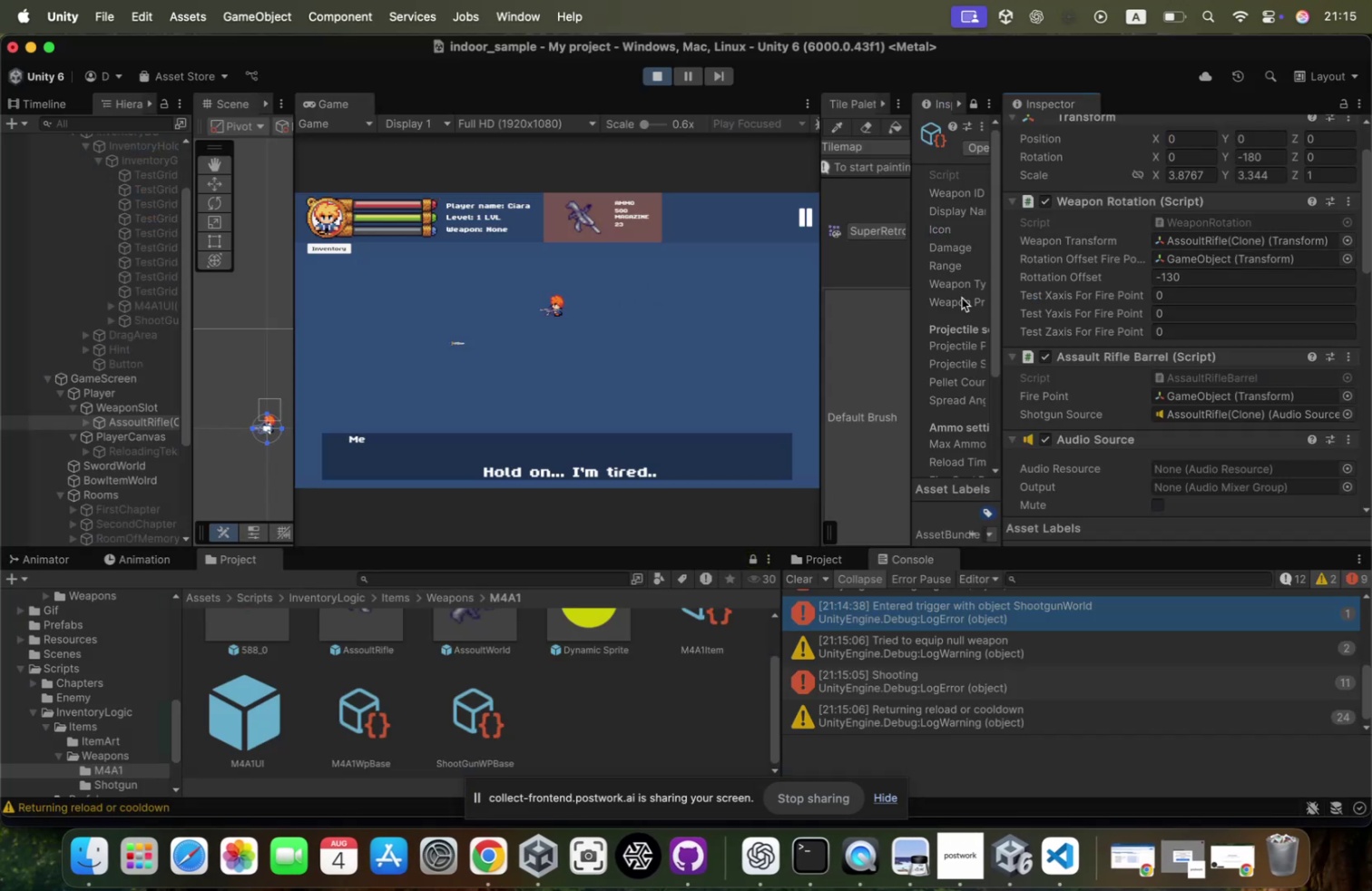 
key(Meta+Tab)
 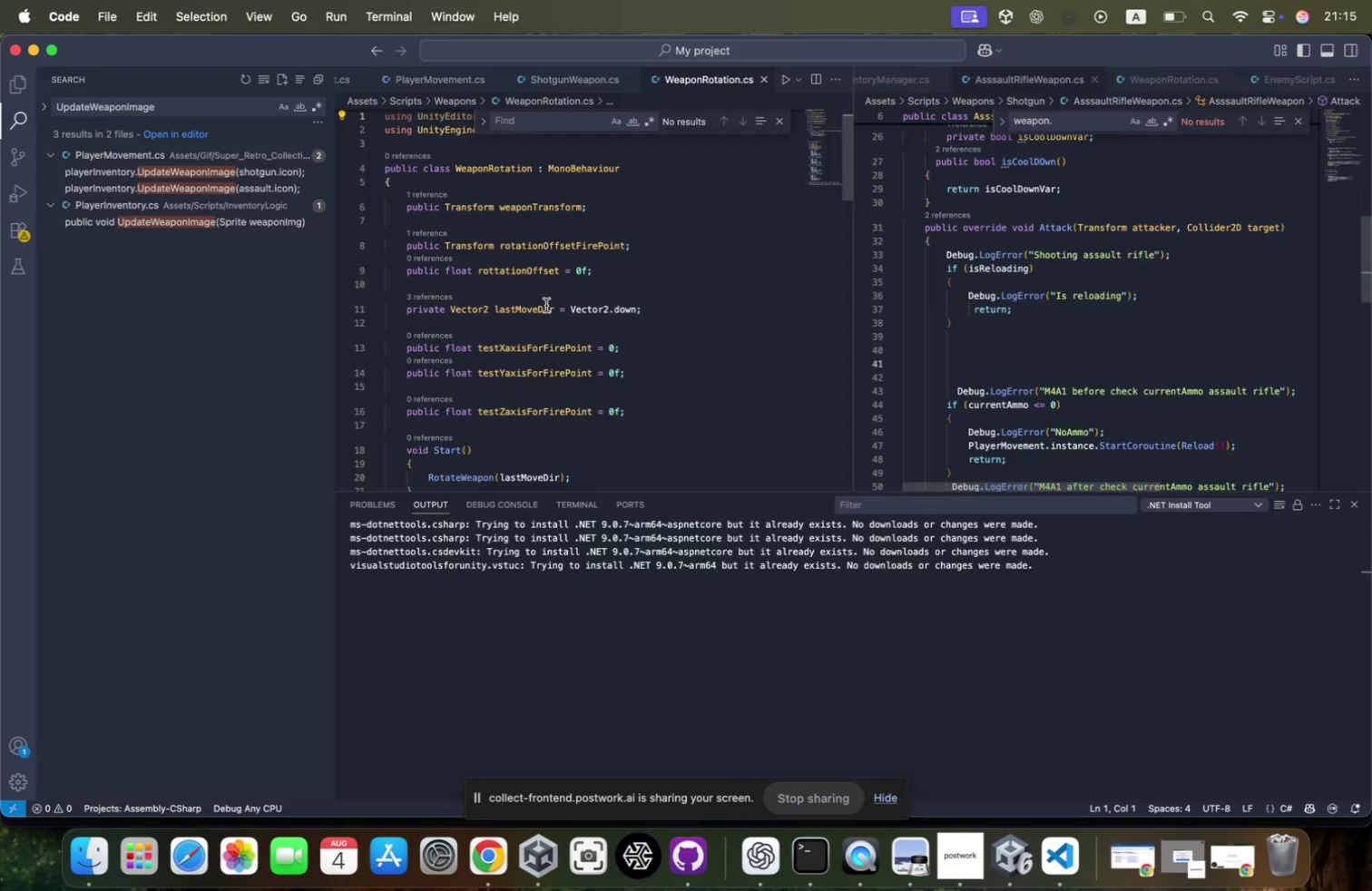 
scroll: coordinate [628, 346], scroll_direction: down, amount: 65.0
 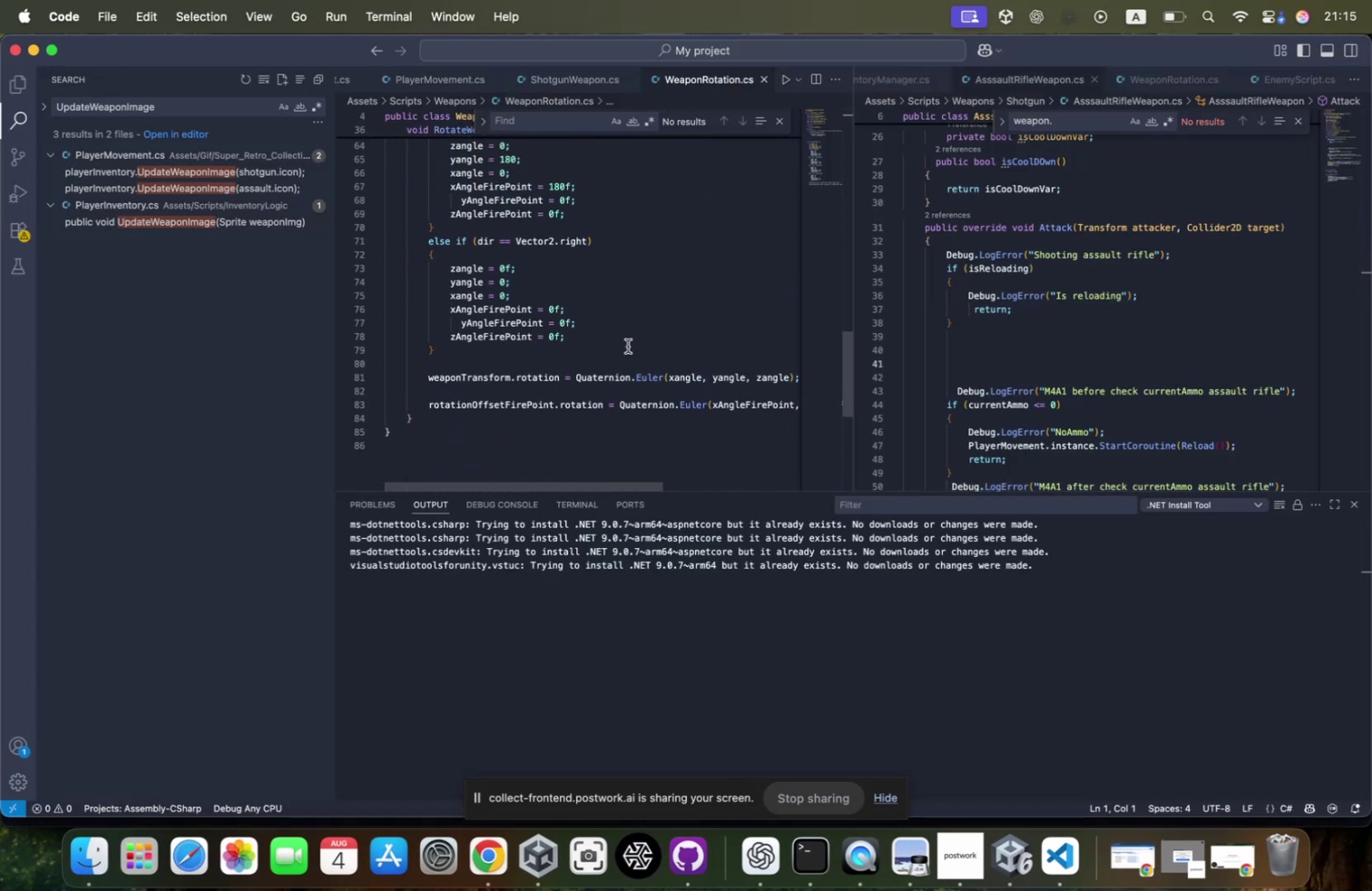 
scroll: coordinate [628, 346], scroll_direction: up, amount: 2.0
 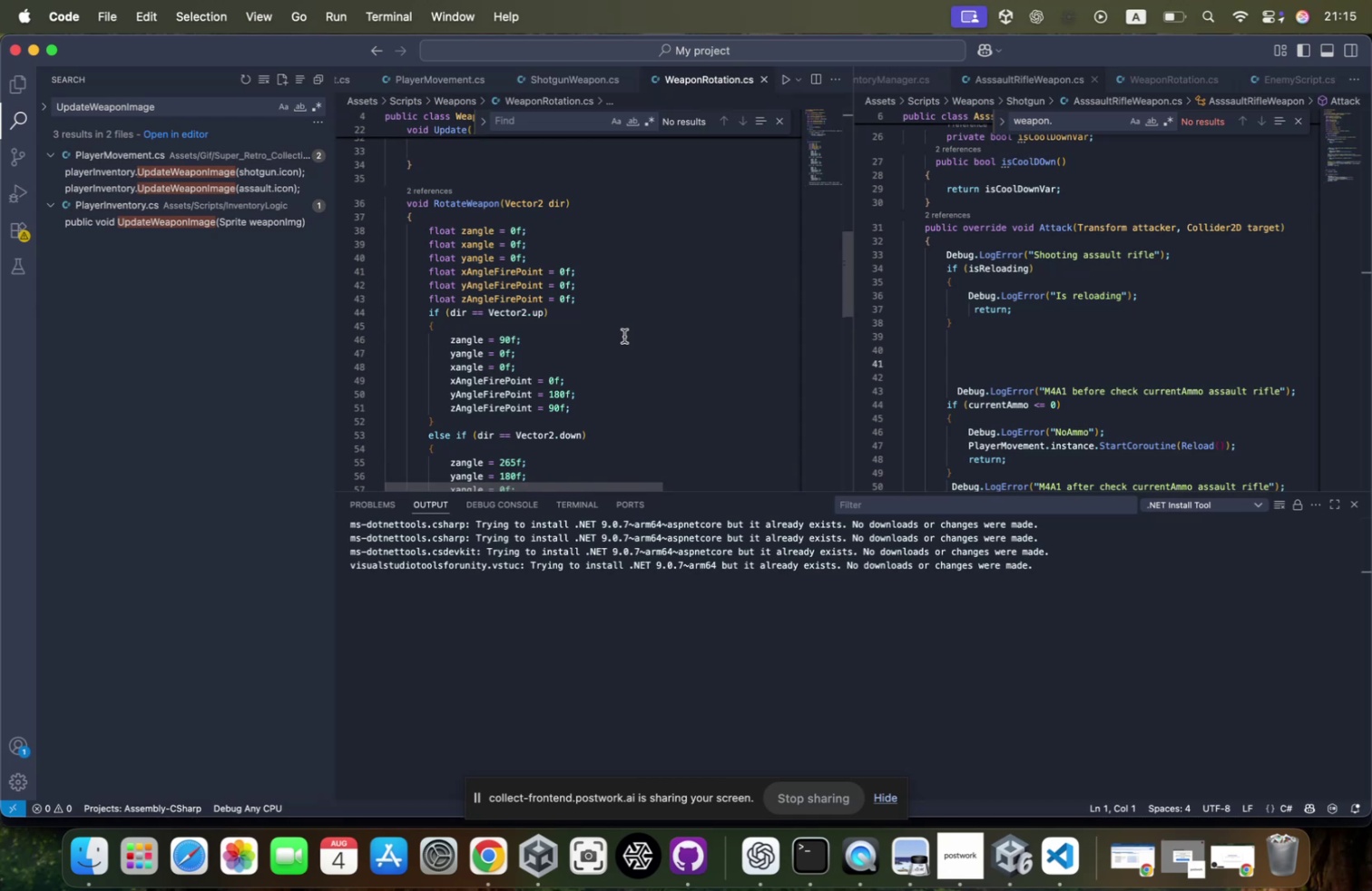 
scroll: coordinate [624, 336], scroll_direction: down, amount: 7.0
 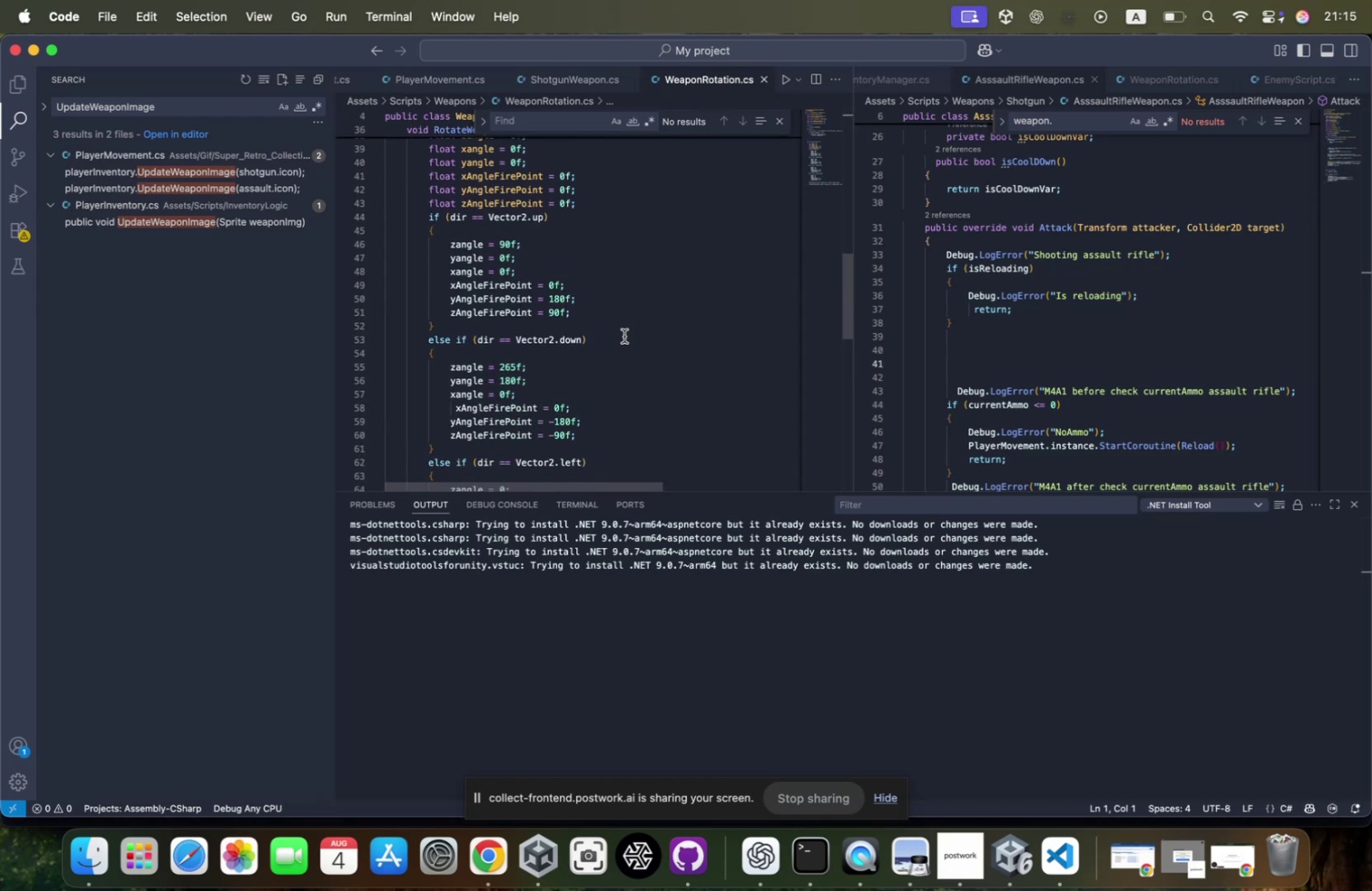 
scroll: coordinate [624, 336], scroll_direction: up, amount: 4.0
 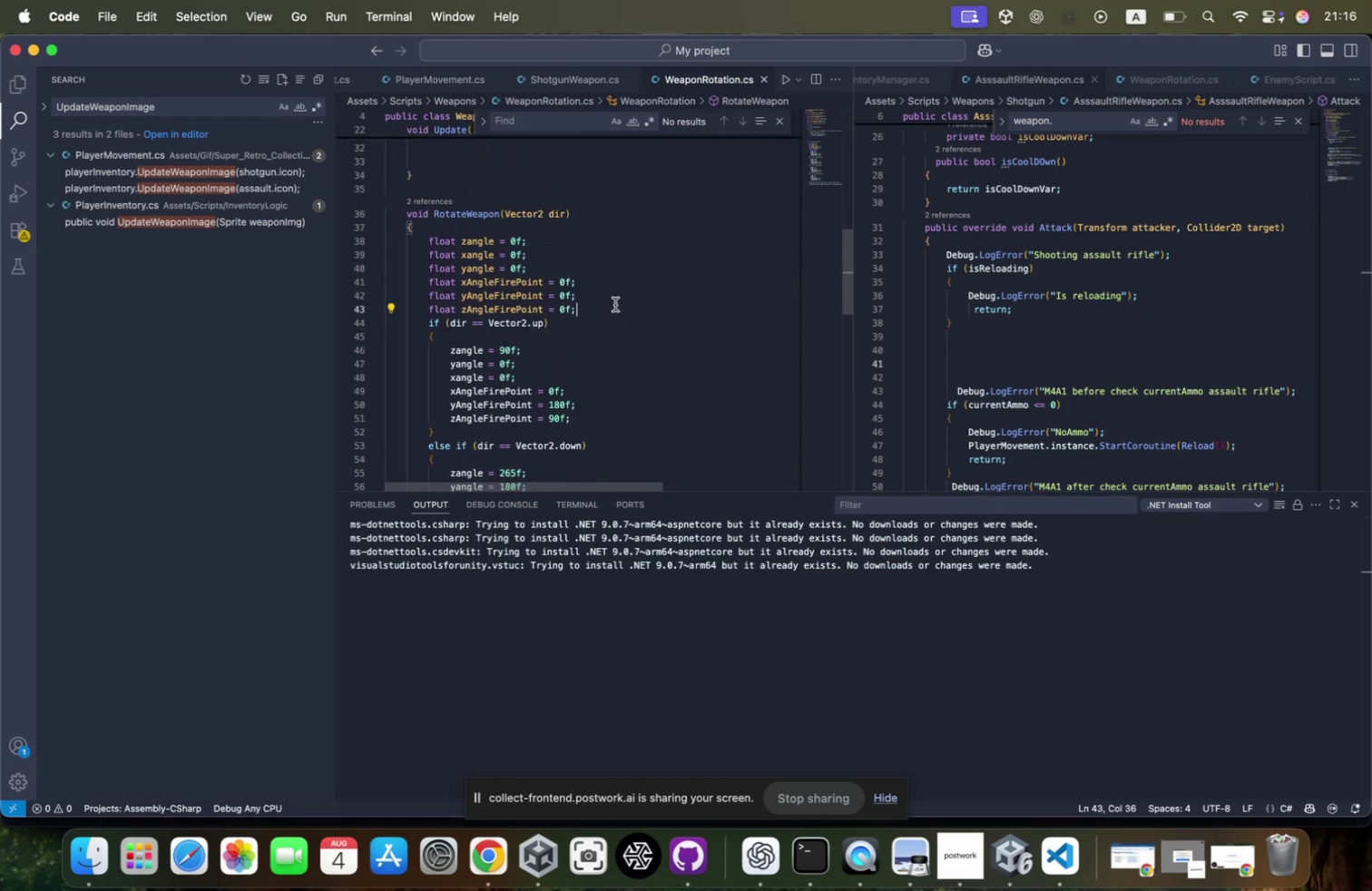 
key(Enter)
 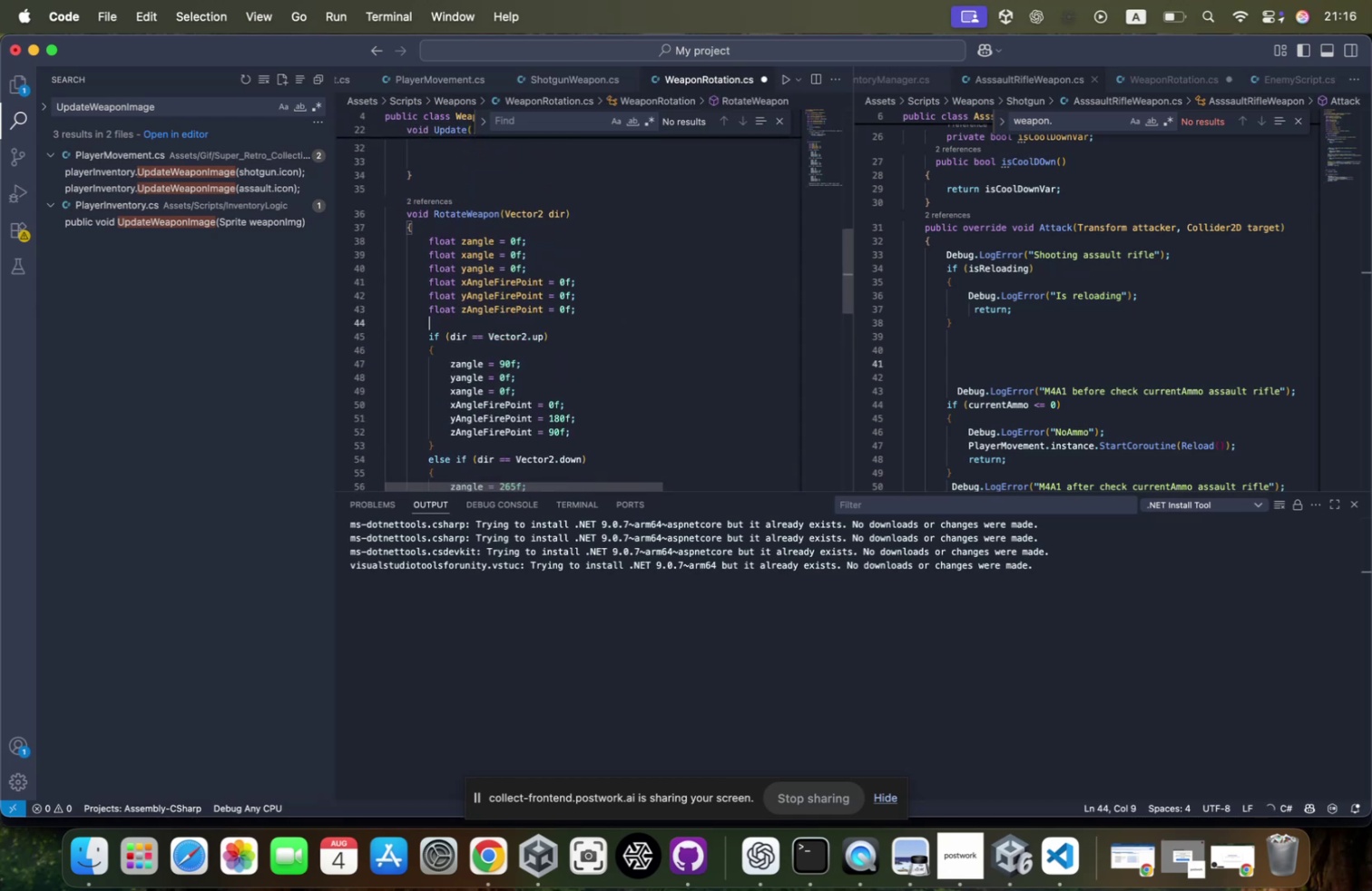 
scroll: coordinate [647, 286], scroll_direction: down, amount: 10.0
 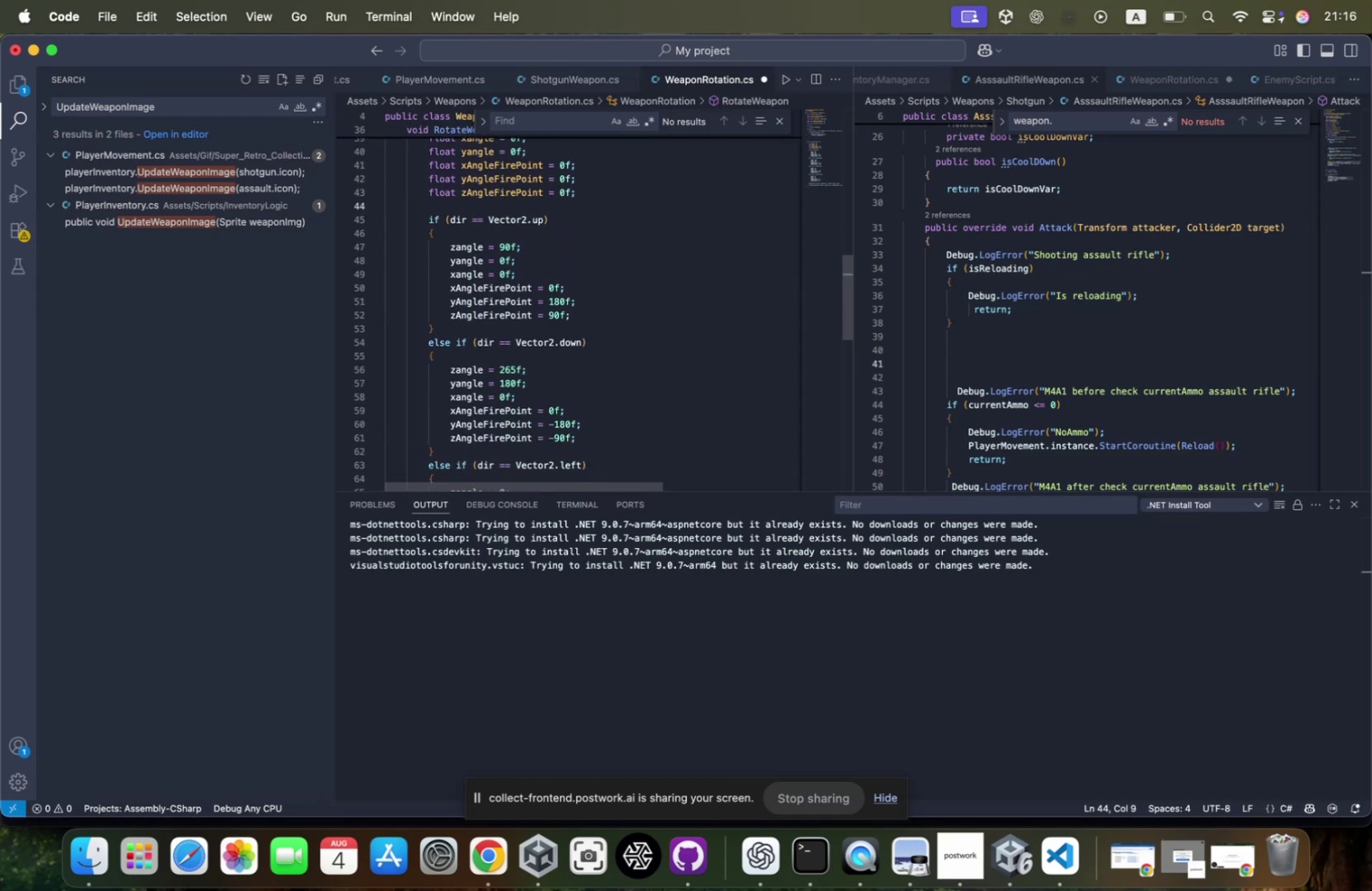 
scroll: coordinate [647, 286], scroll_direction: up, amount: 11.0
 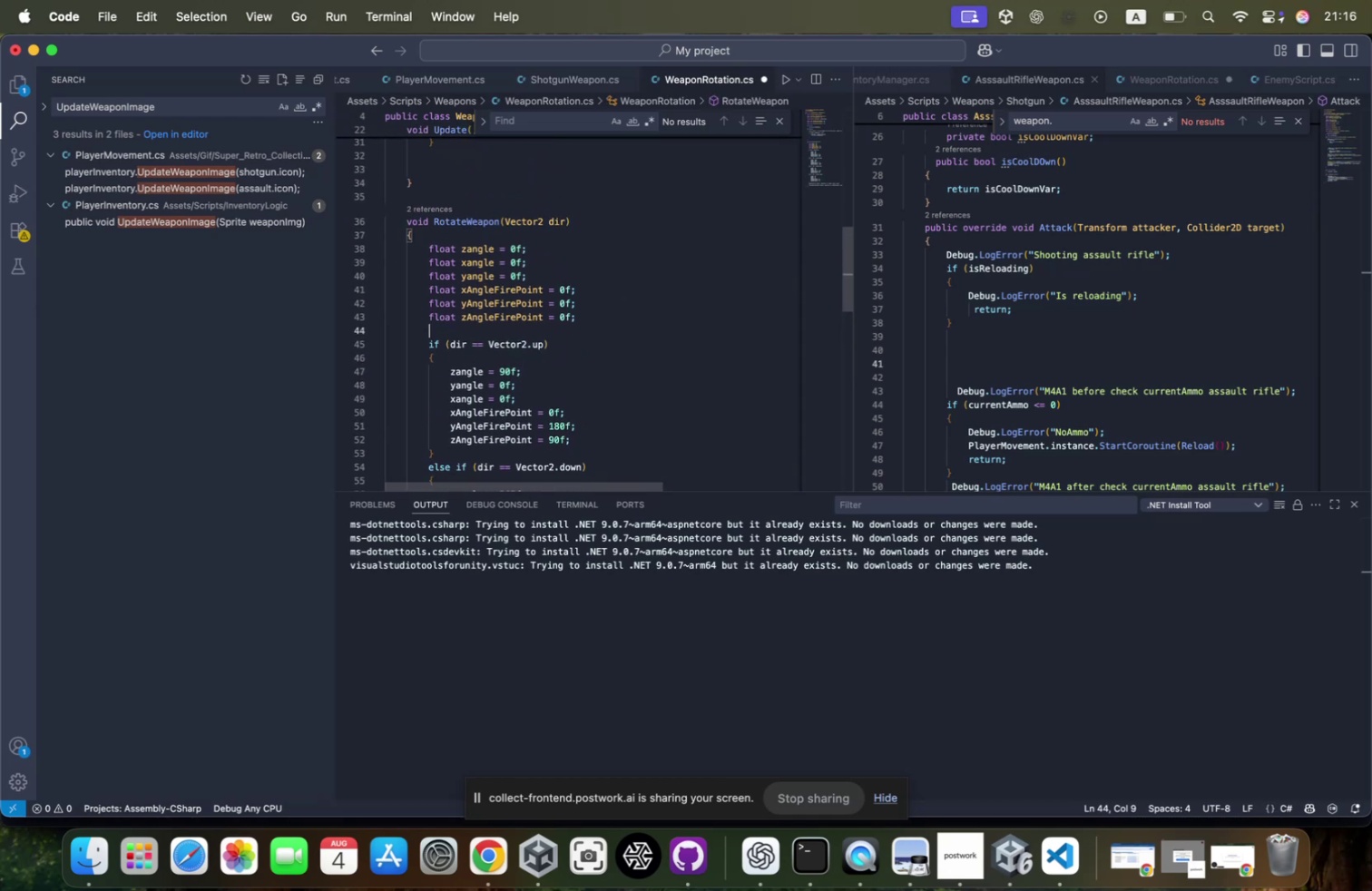 
scroll: coordinate [575, 306], scroll_direction: down, amount: 56.0
 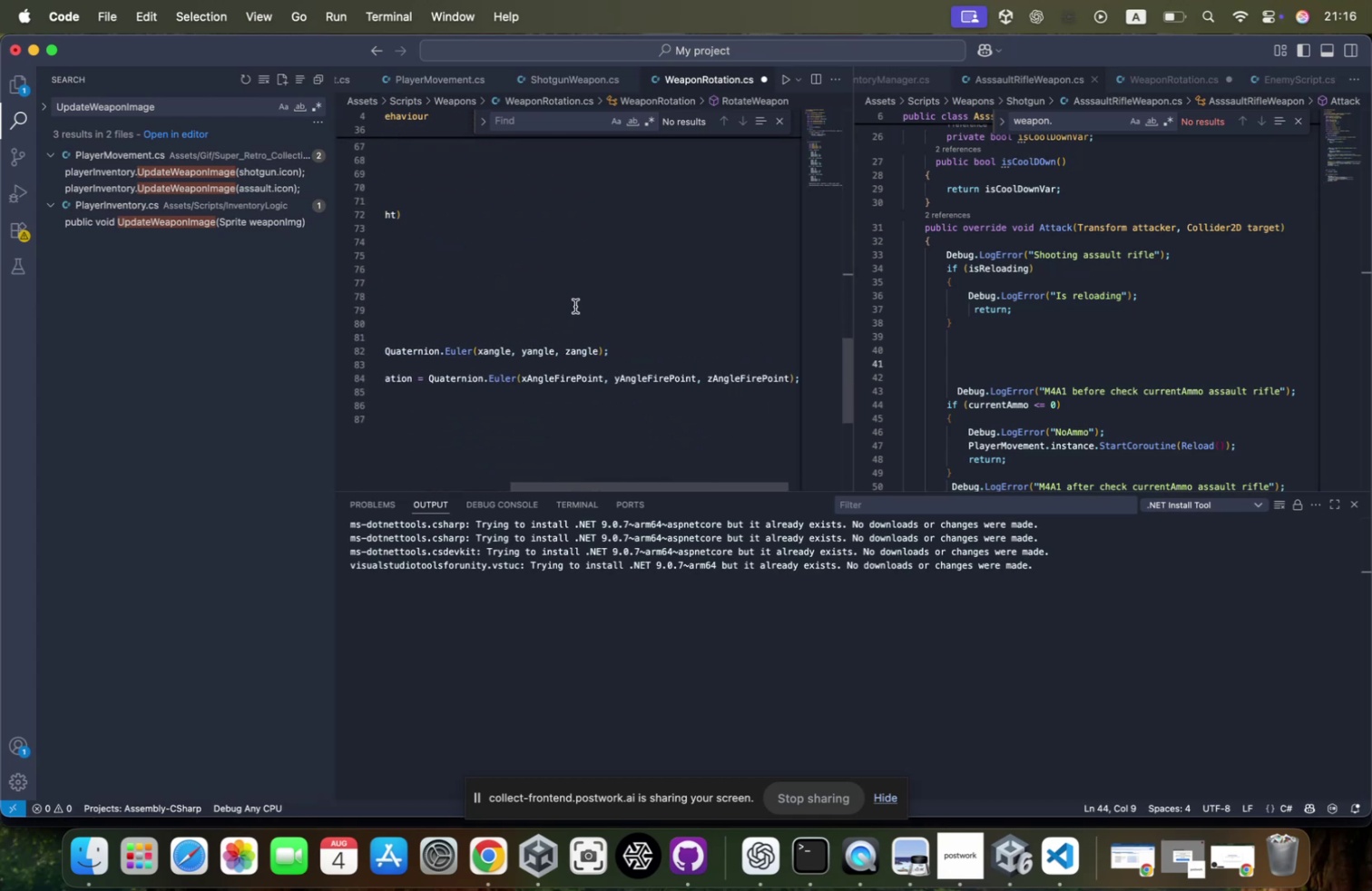 
scroll: coordinate [576, 306], scroll_direction: up, amount: 68.0
 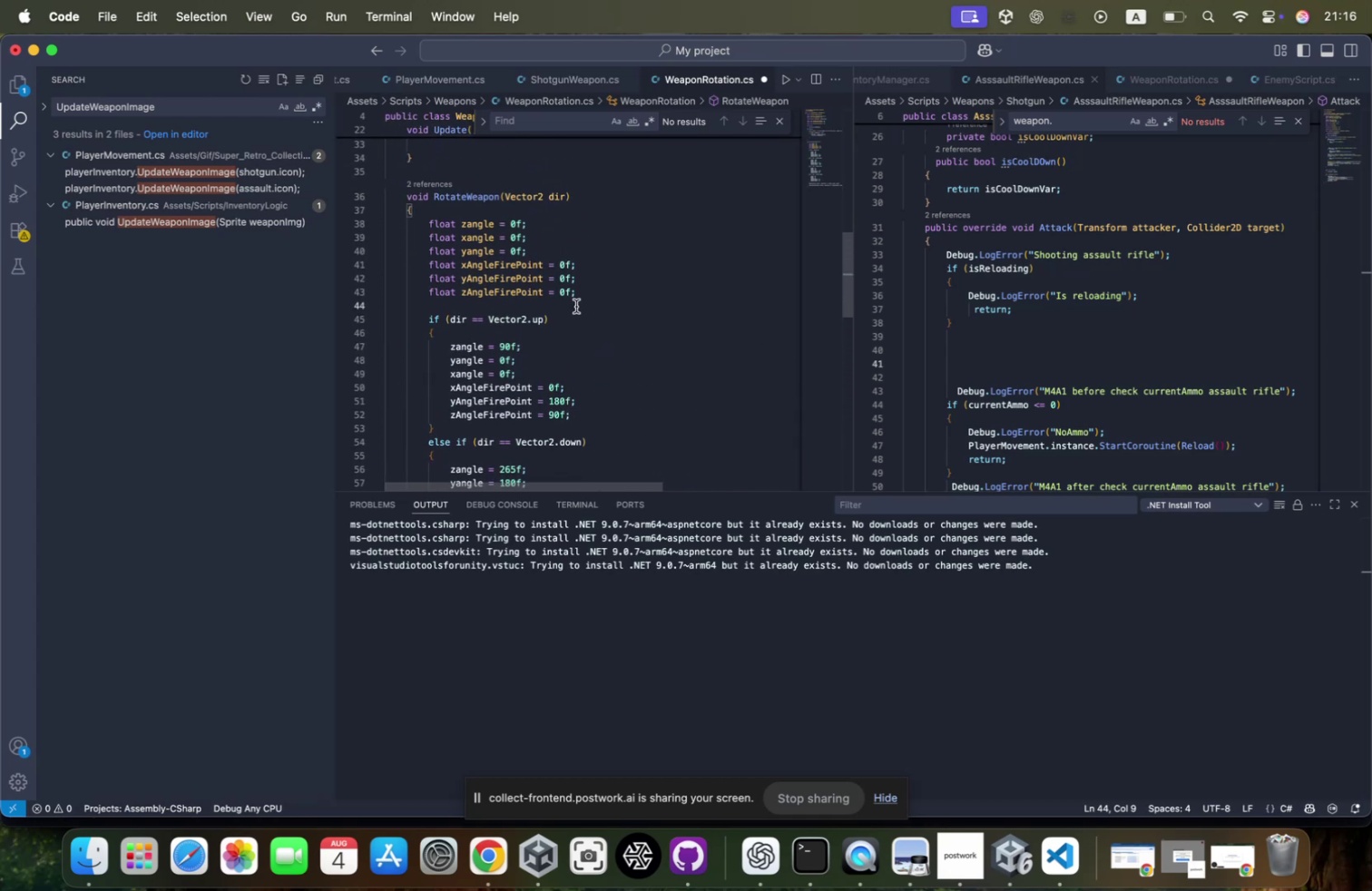 
scroll: coordinate [590, 271], scroll_direction: down, amount: 50.0
 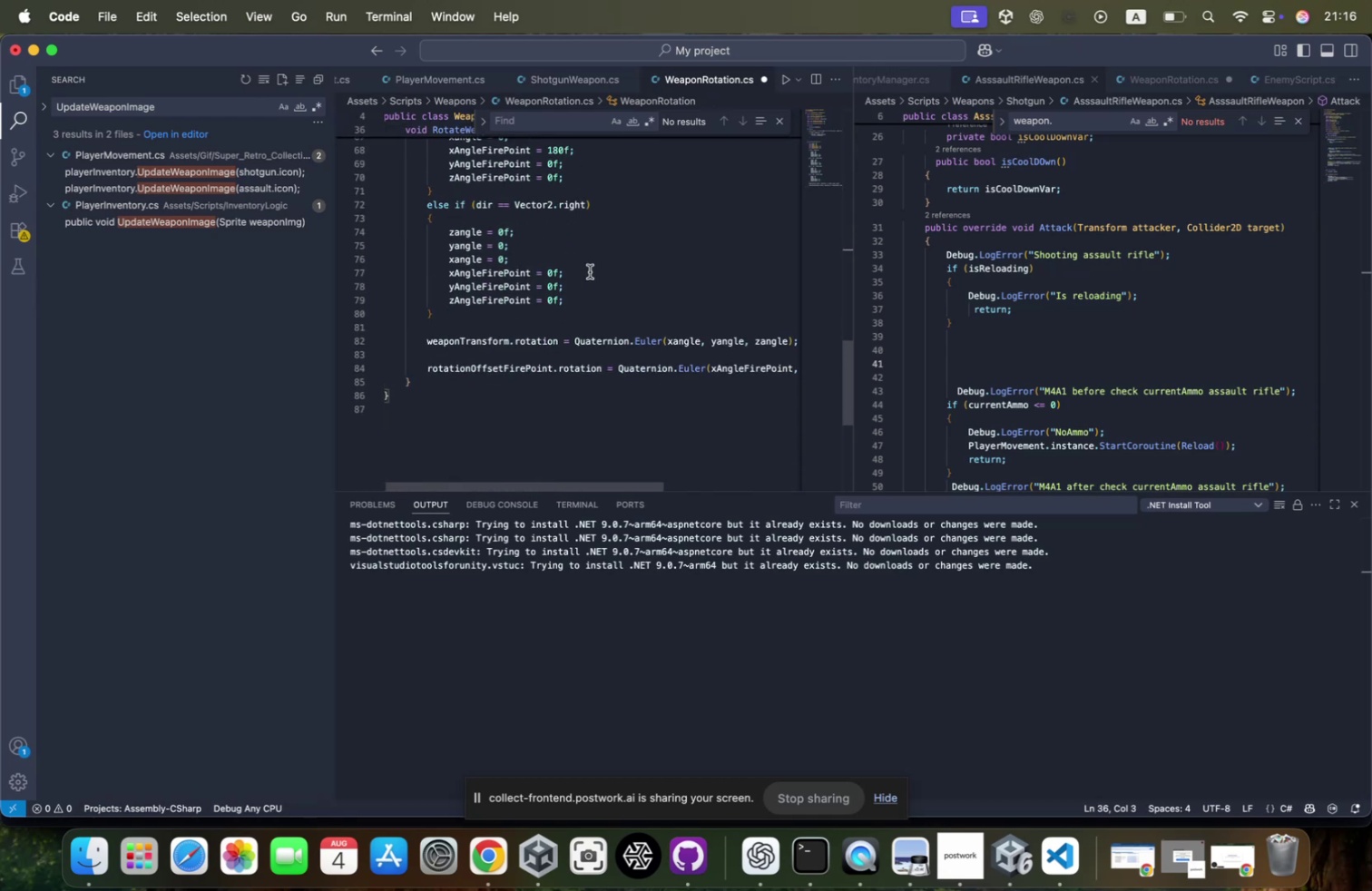 
hold_key(key=ShiftLeft, duration=0.82)
left_click([516, 384])
 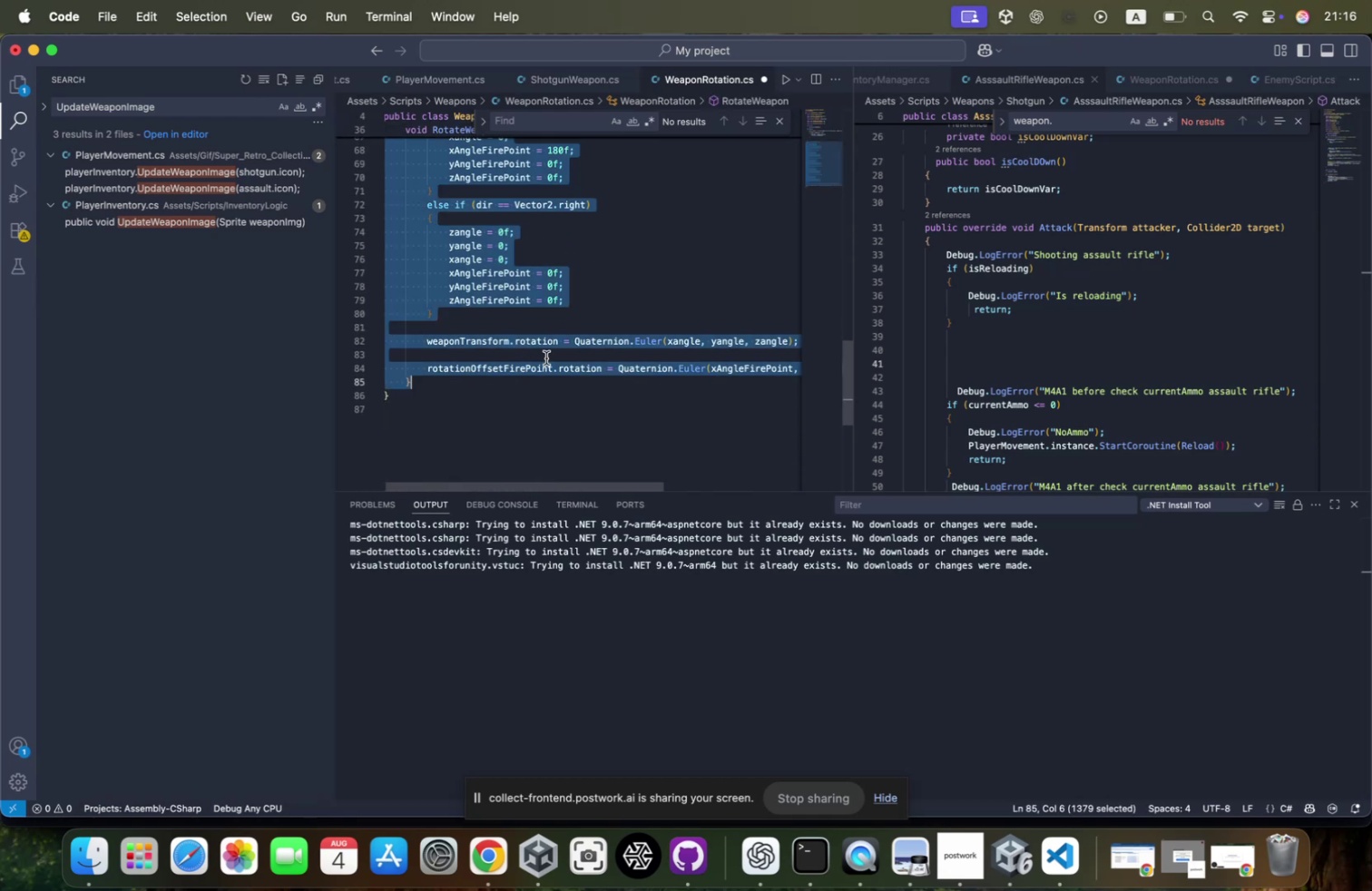 
scroll: coordinate [546, 357], scroll_direction: up, amount: 29.0
 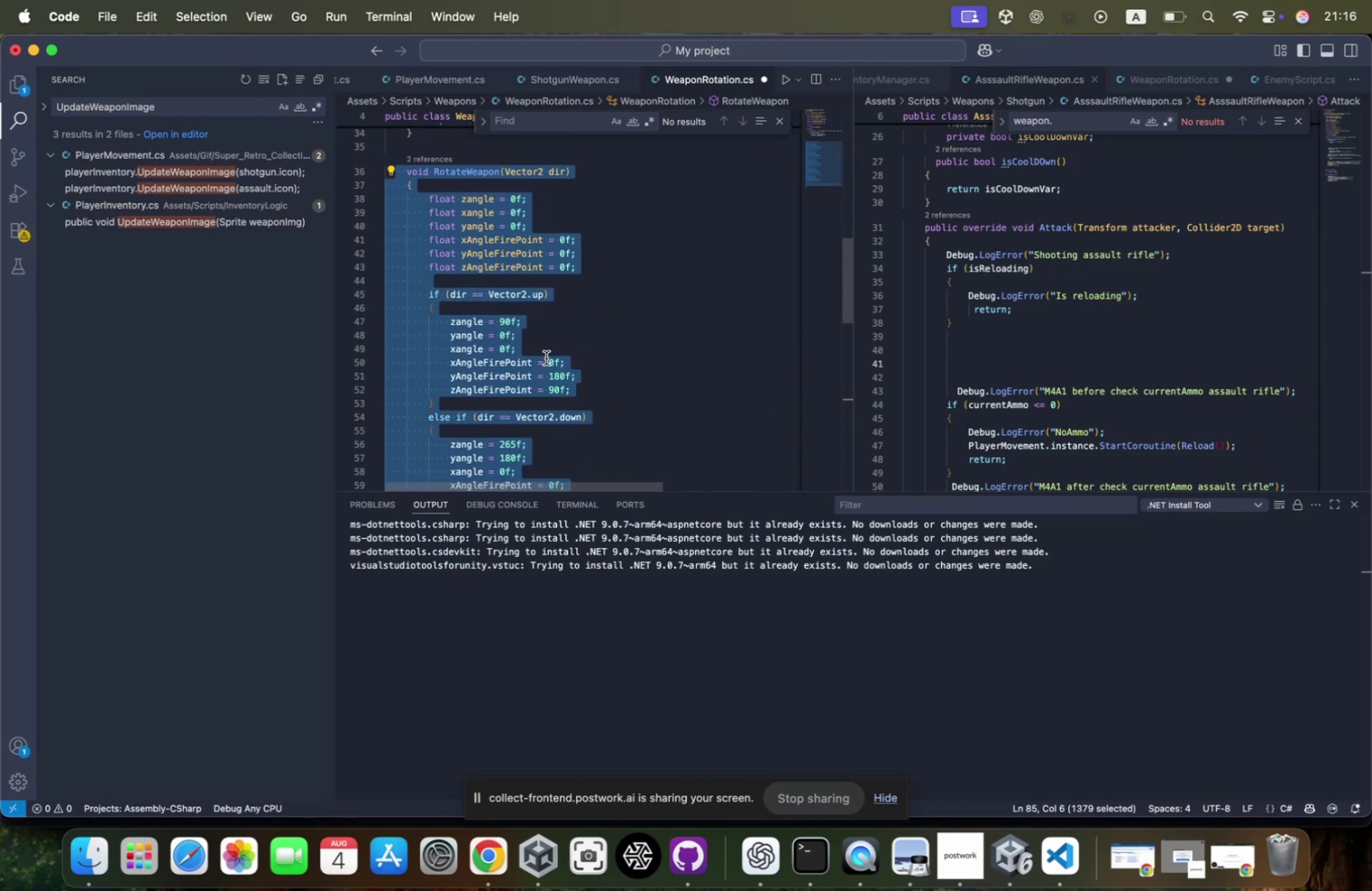 
left_click_drag(start_coordinate=[595, 261], to_coordinate=[416, 195])
 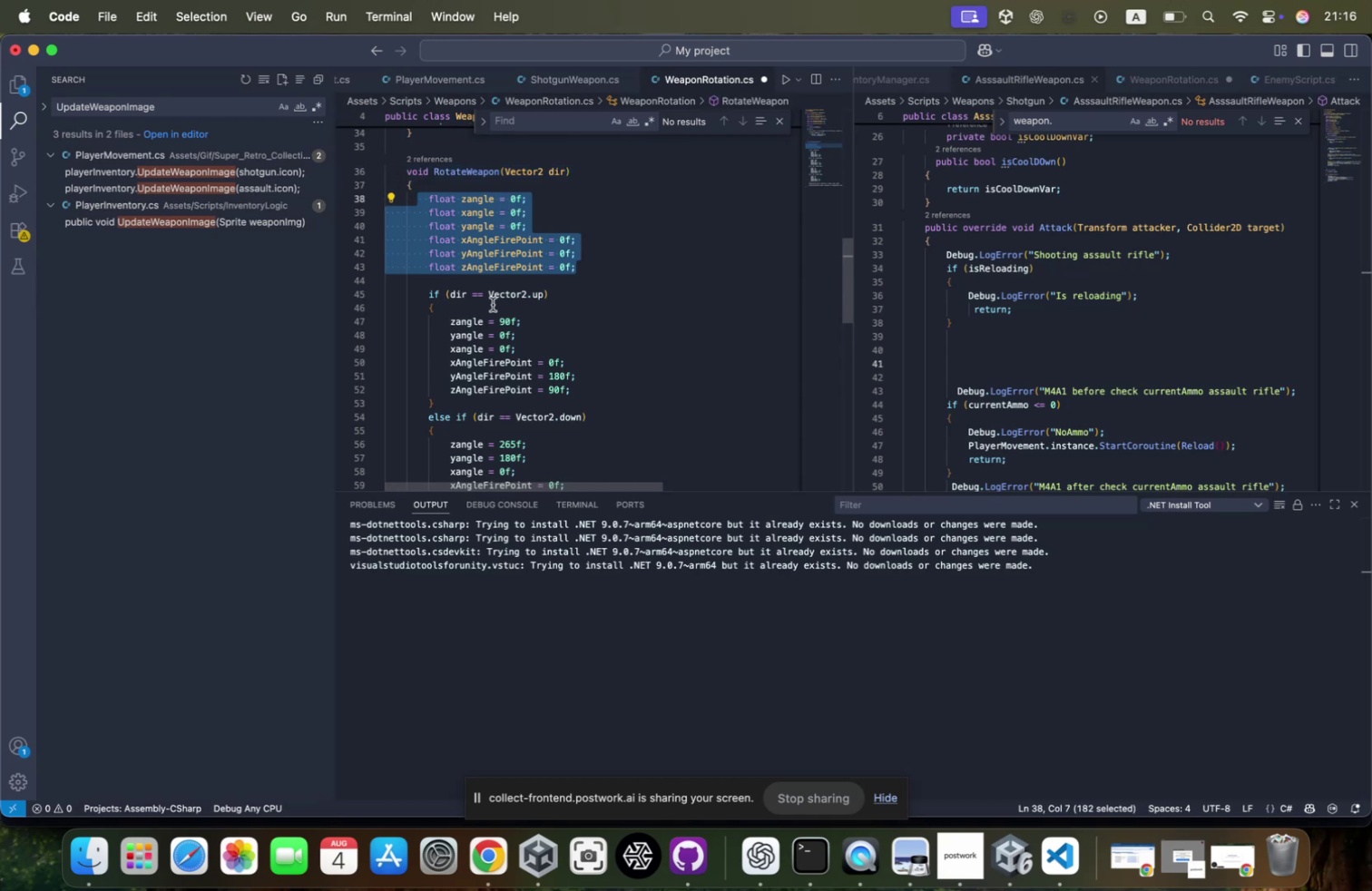 
key(Meta+X)
 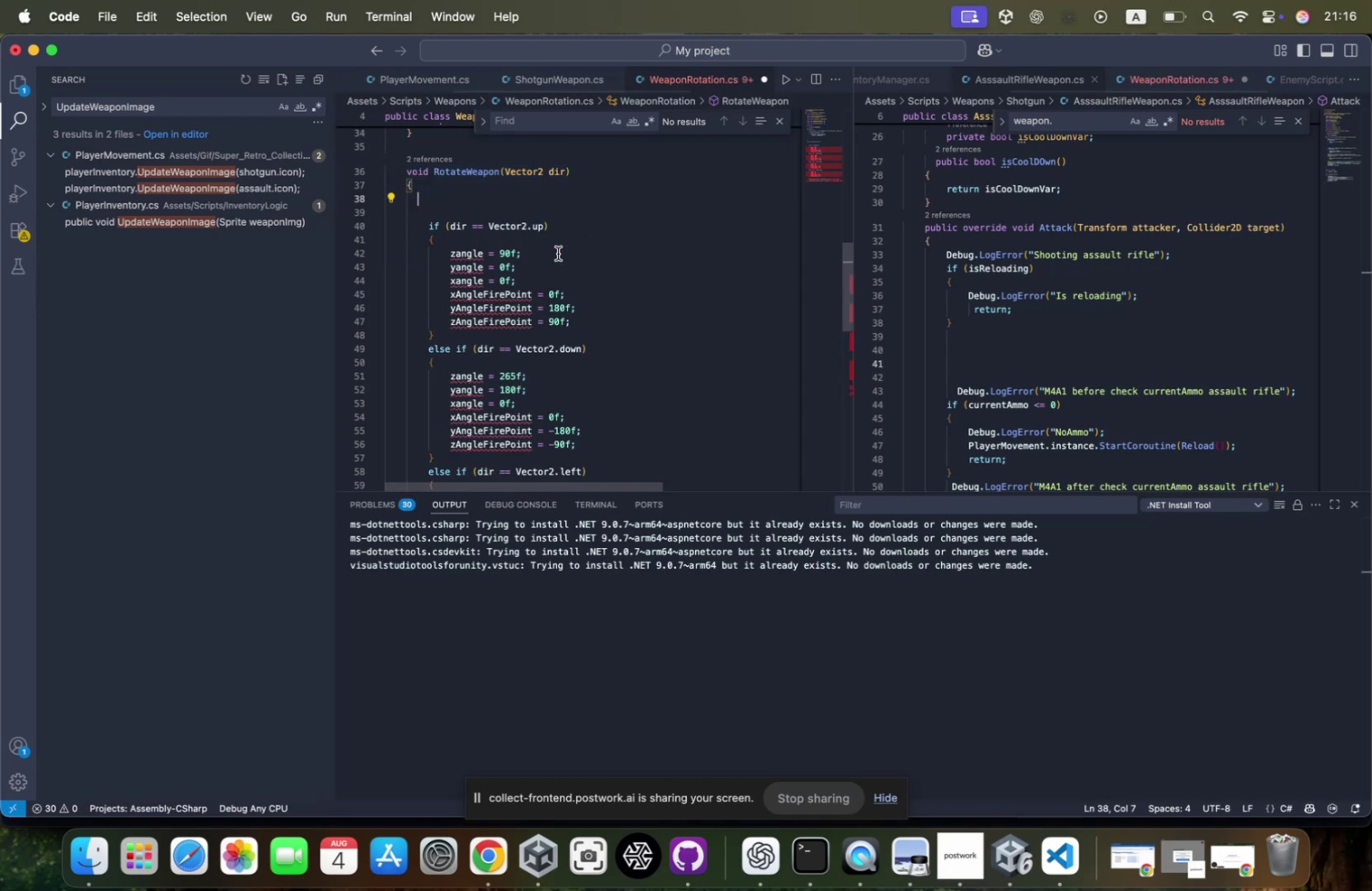 
scroll: coordinate [558, 253], scroll_direction: up, amount: 38.0
 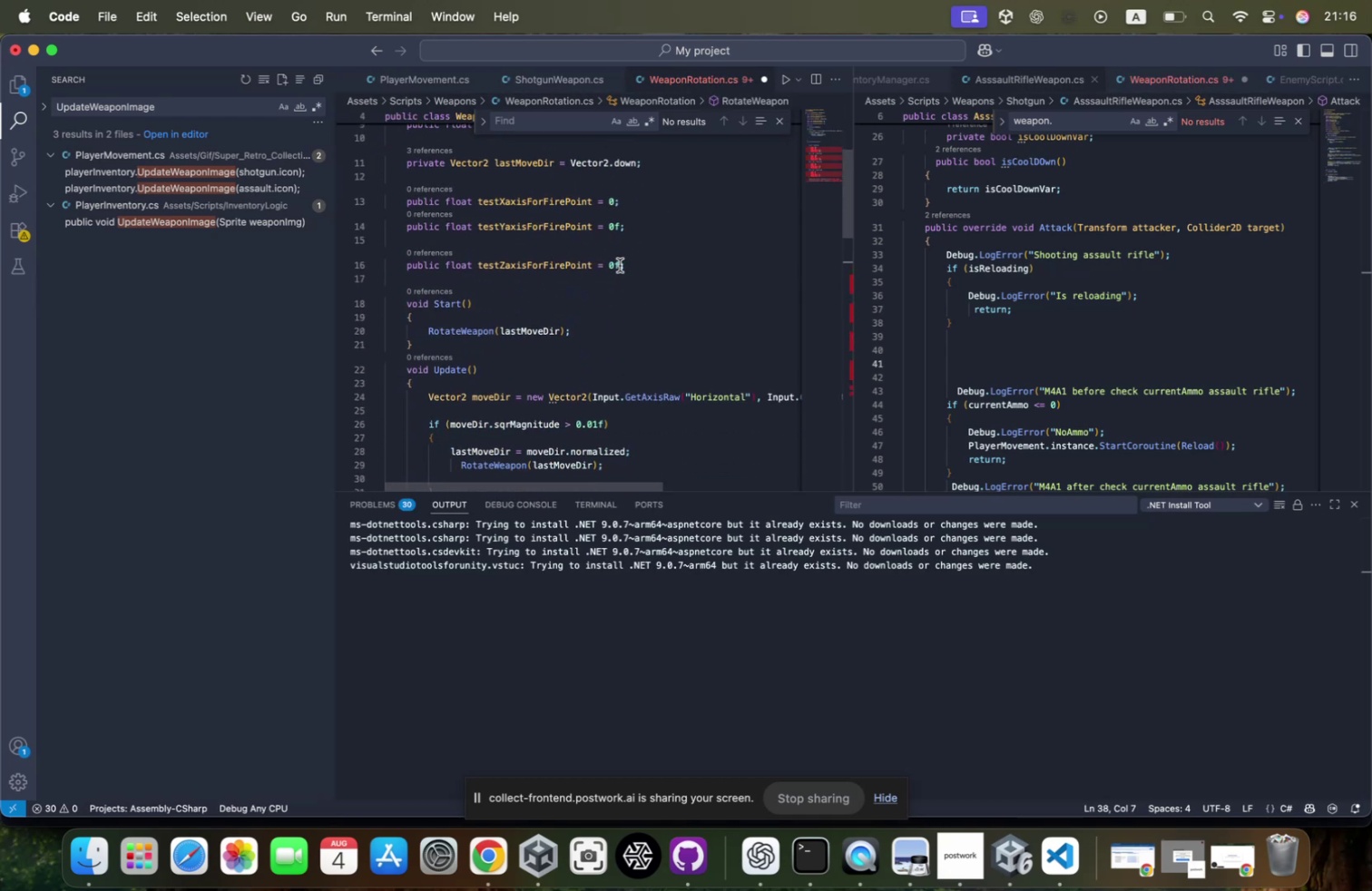 
left_click([632, 264])
 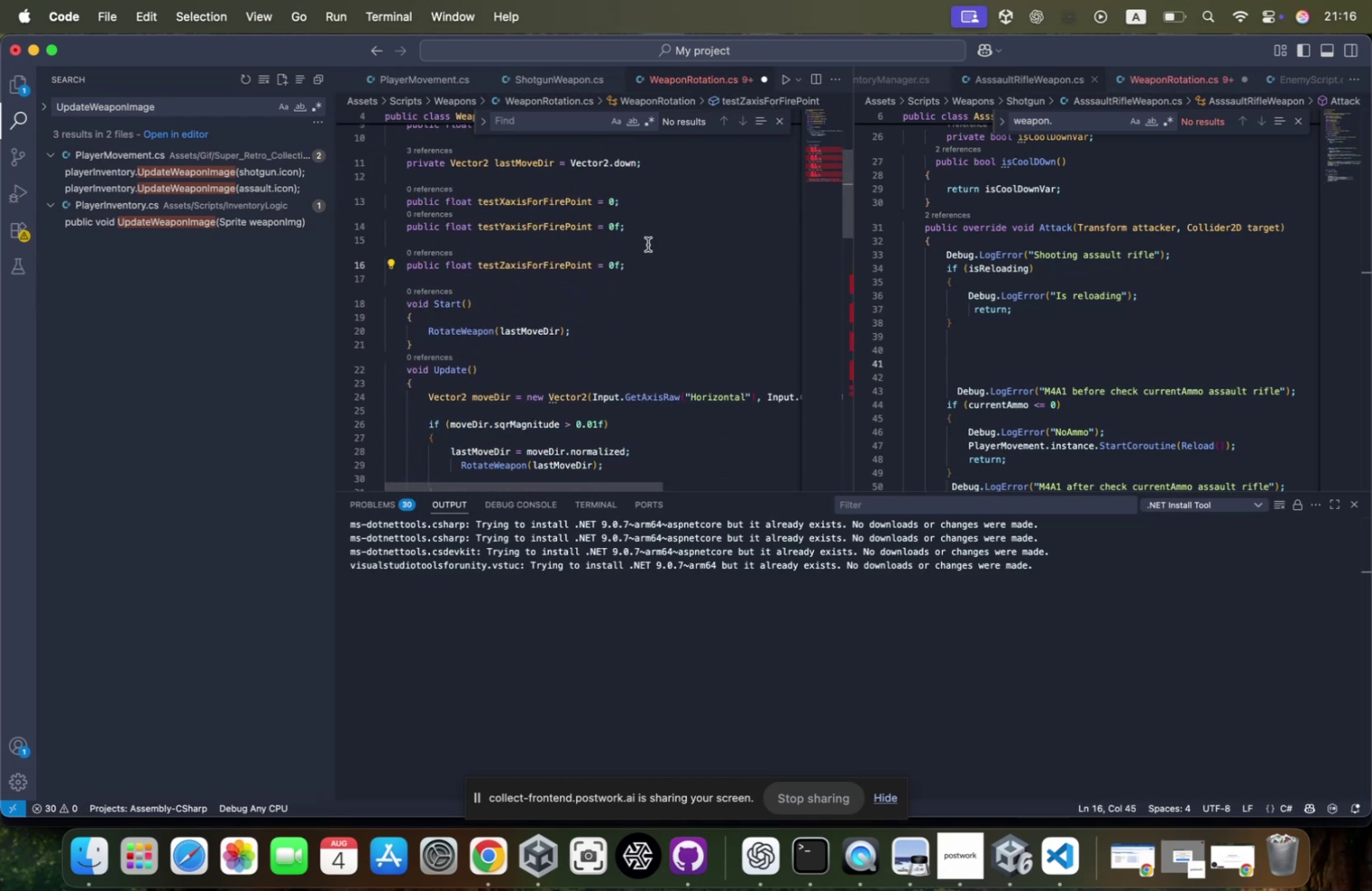 
hold_key(key=ShiftLeft, duration=1.04)
 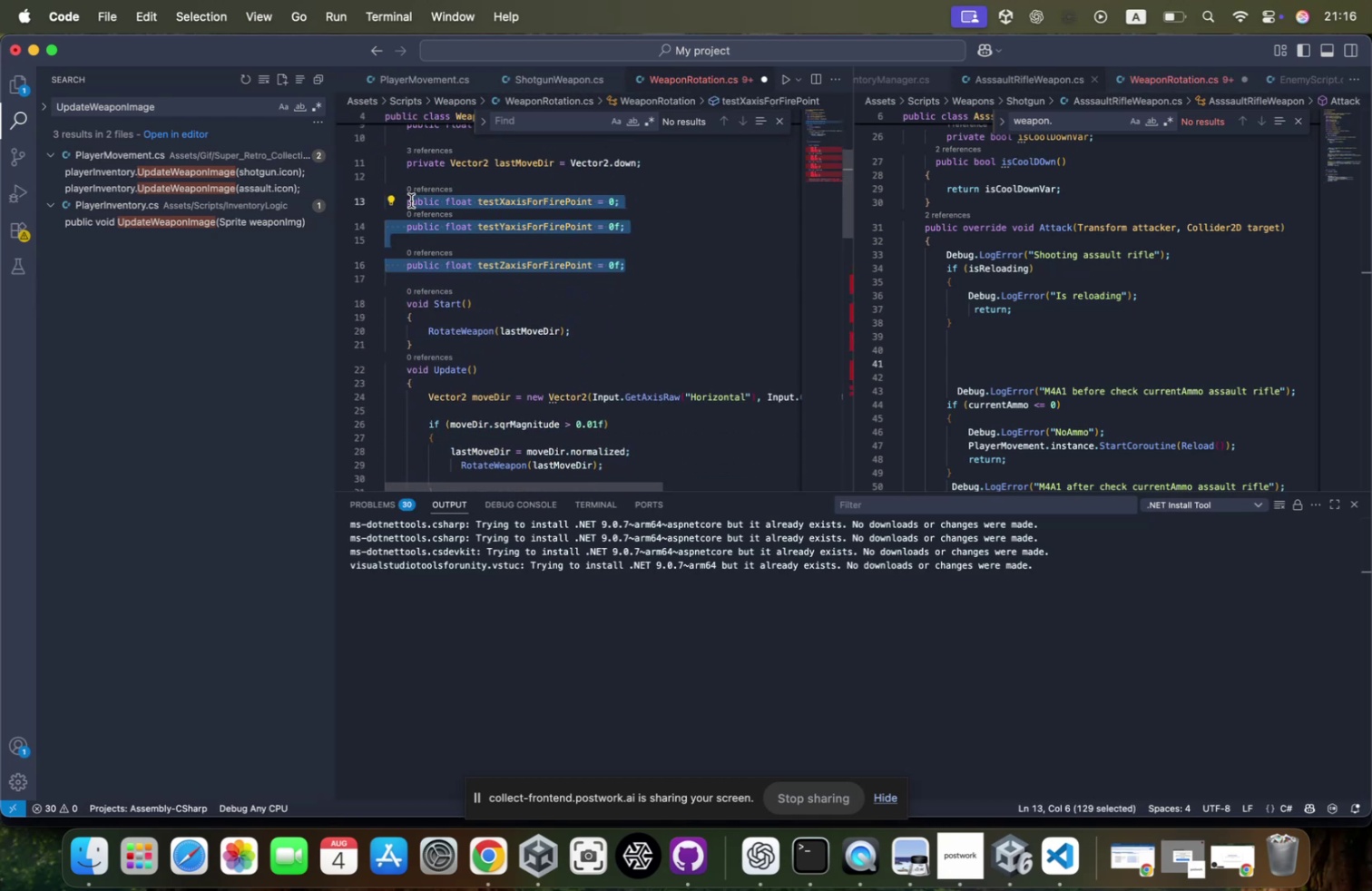 
key(Equal)
 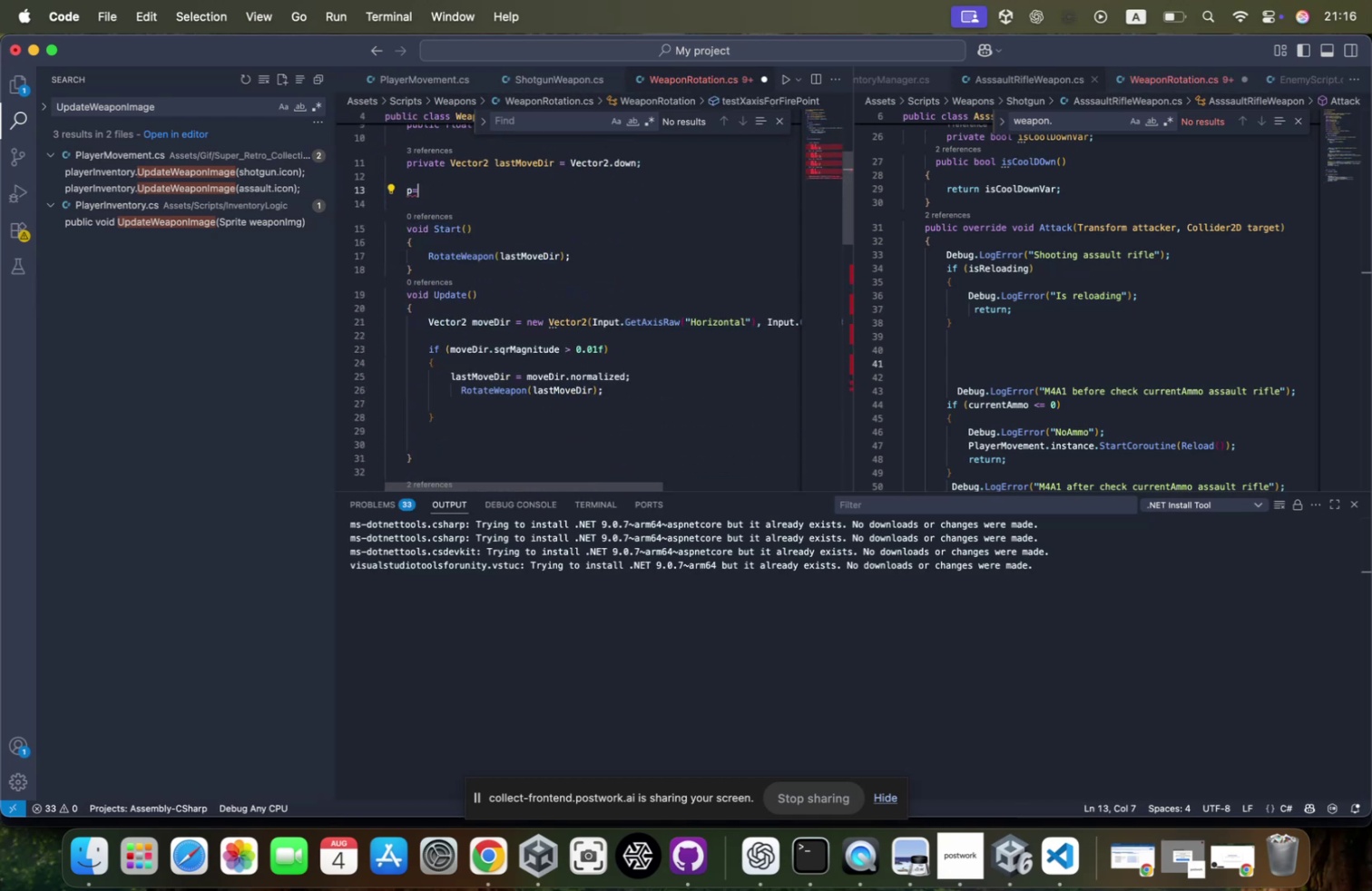 
key(Backspace)
 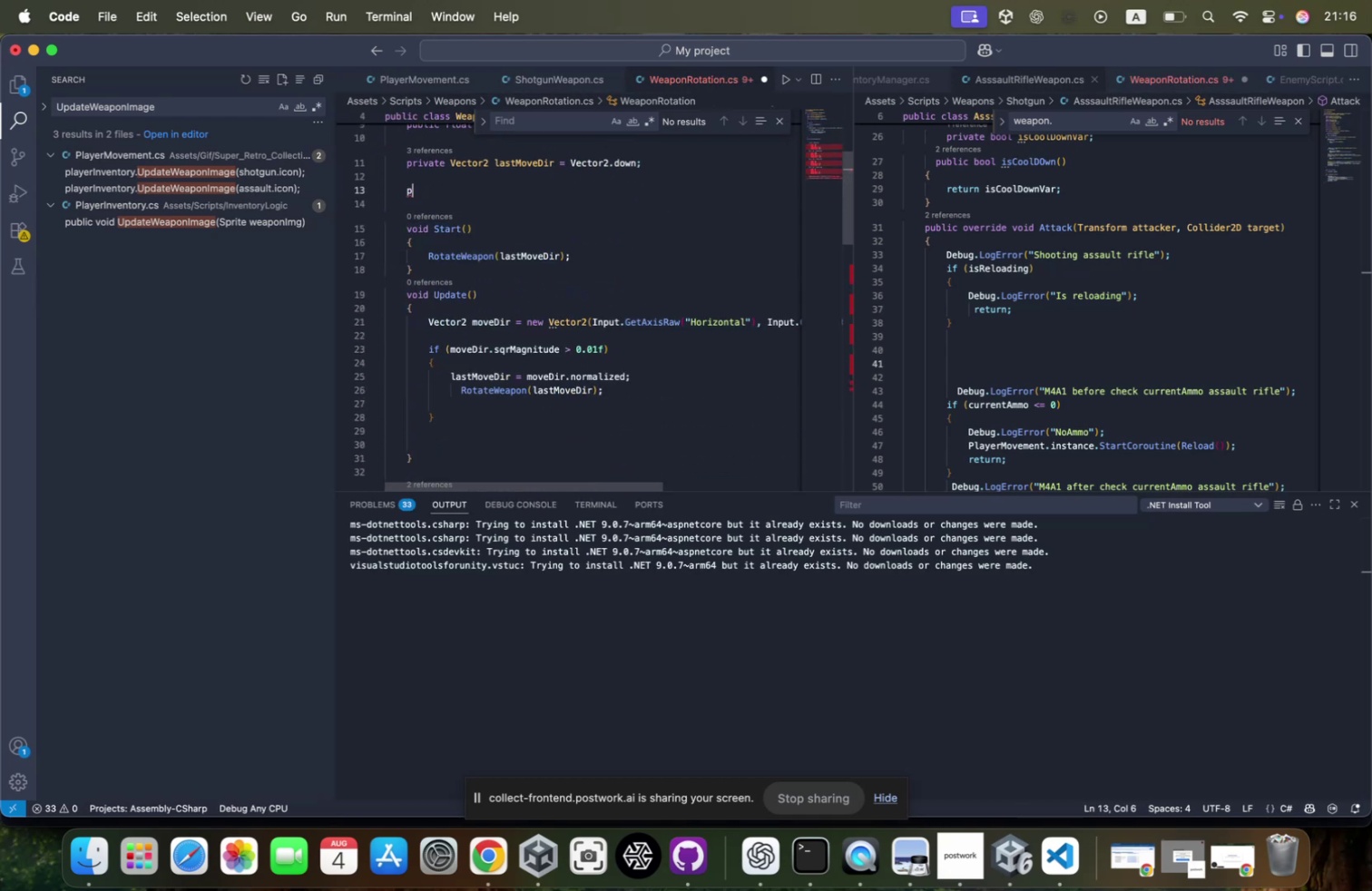 
key(Backspace)
 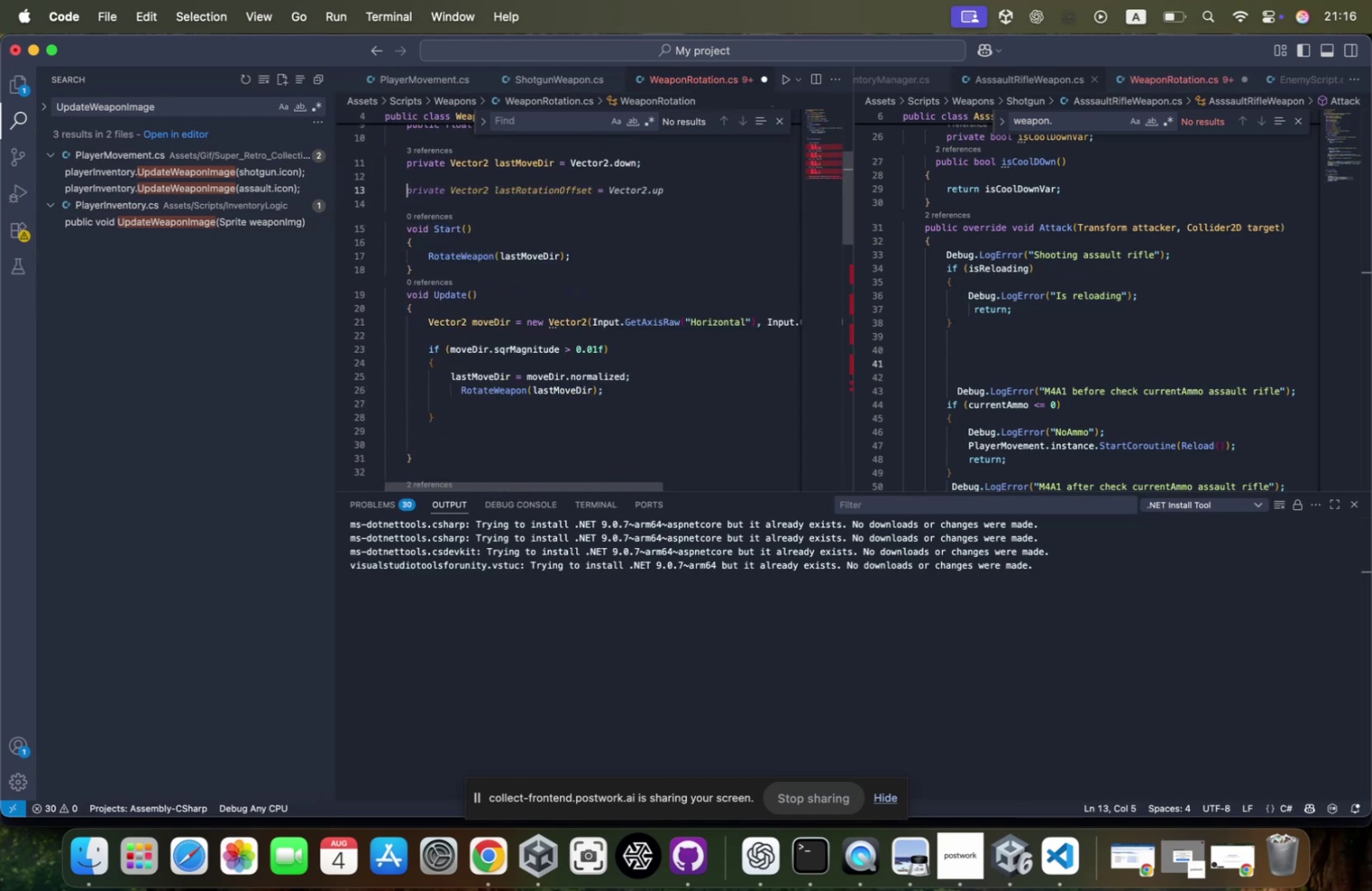 
key(Meta+CommandLeft)
 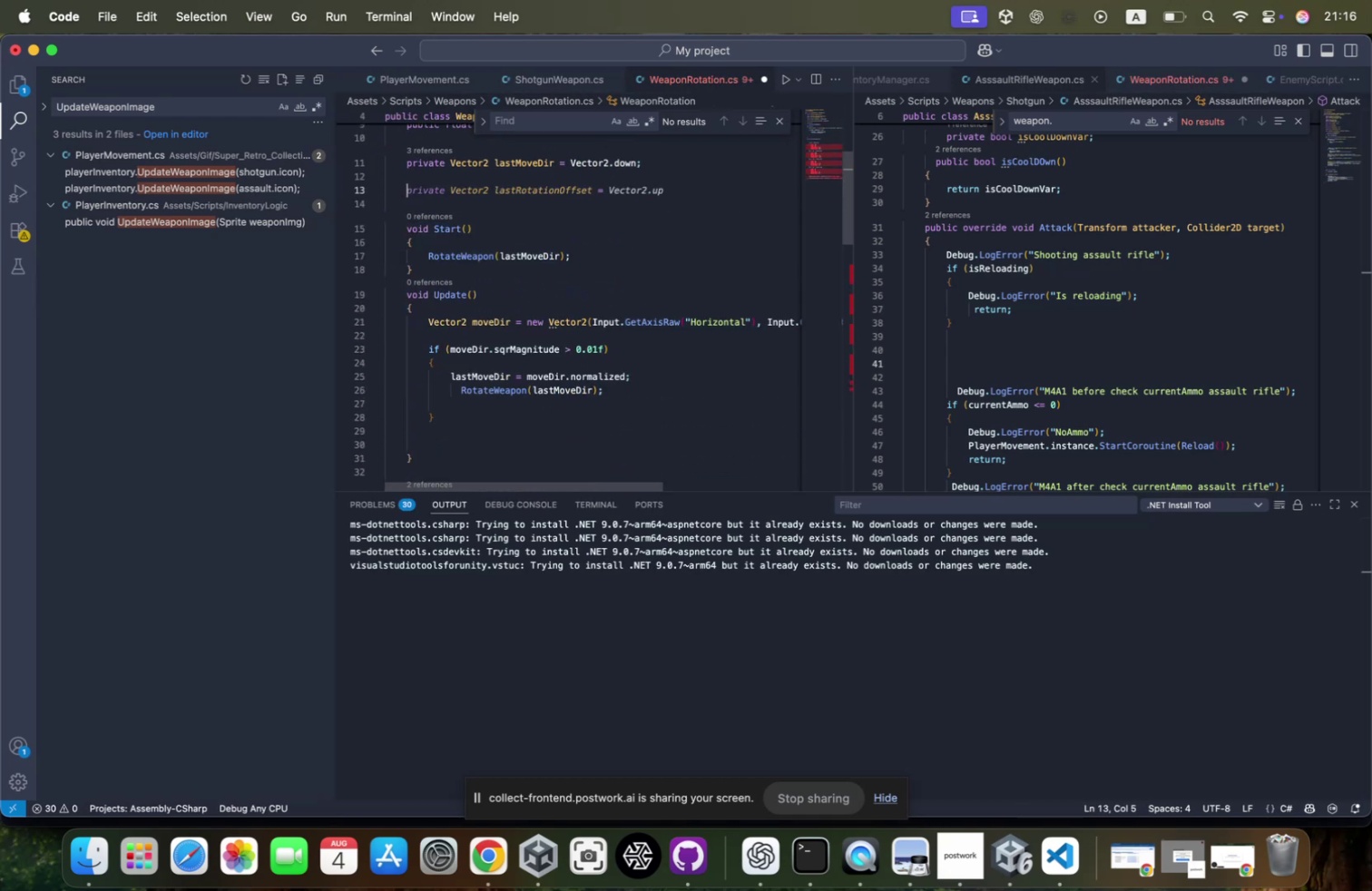 
key(Meta+V)
 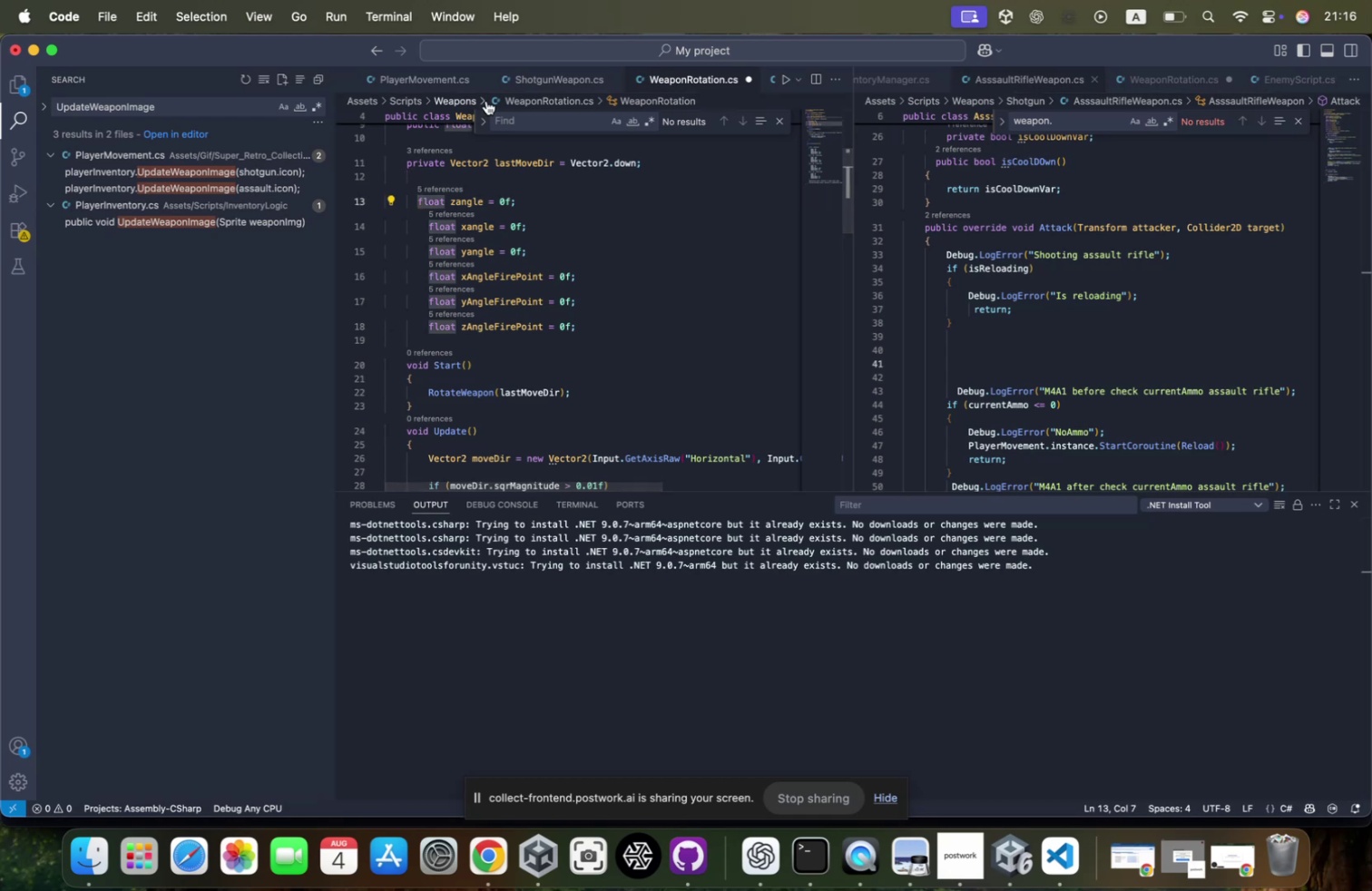 
key(ArrowLeft)
 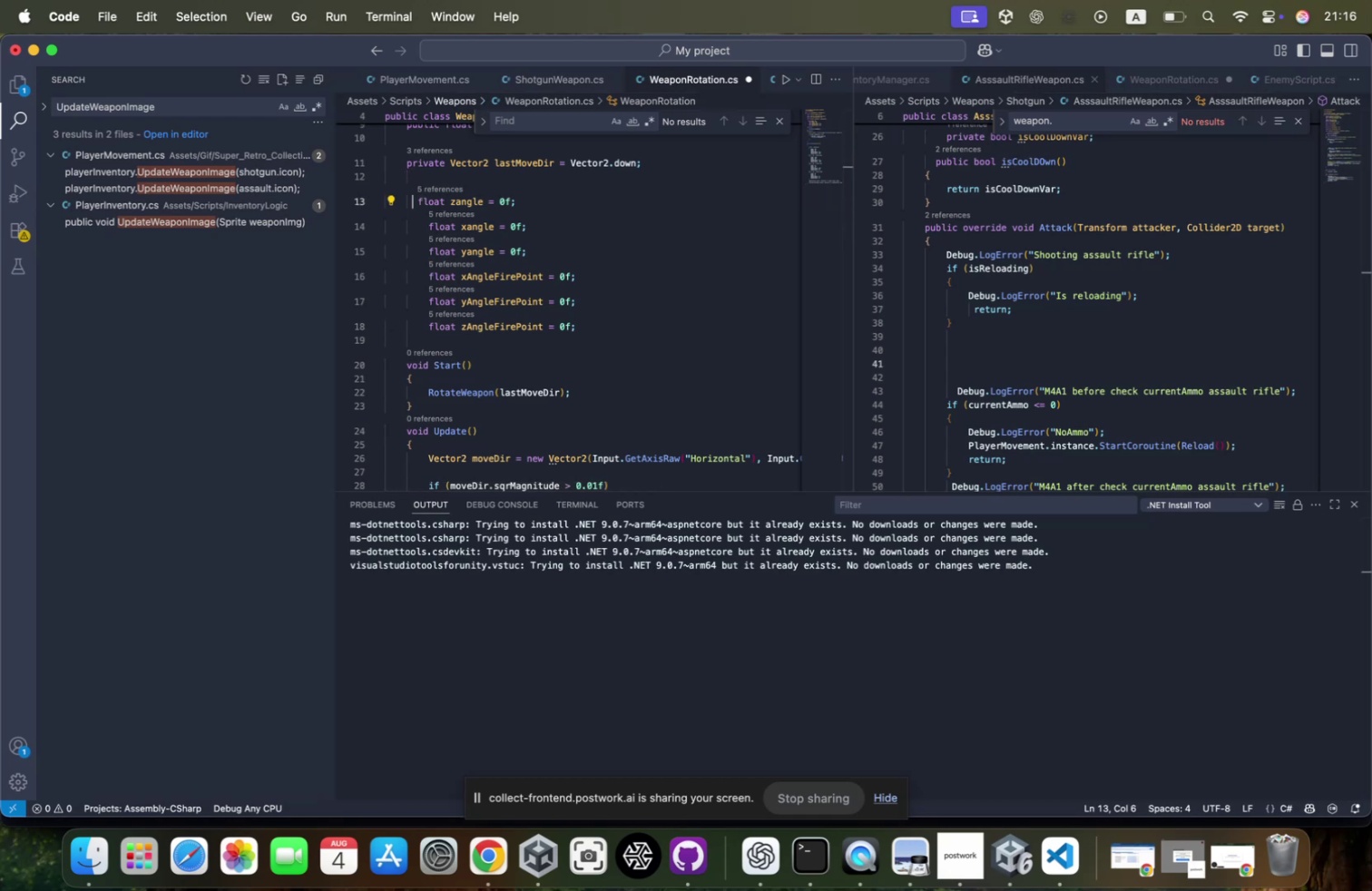 
type(public)
 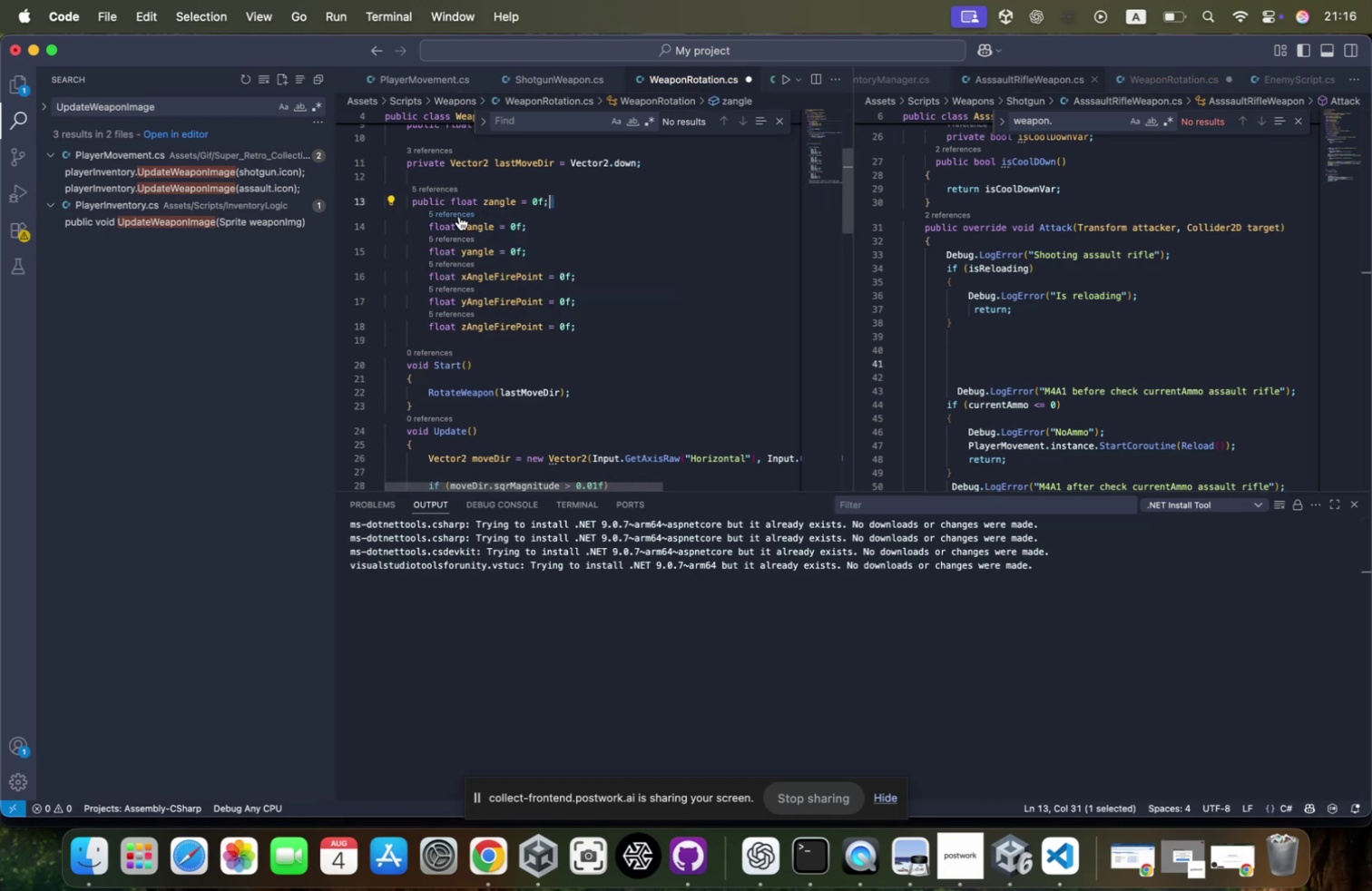 
key(ArrowDown)
 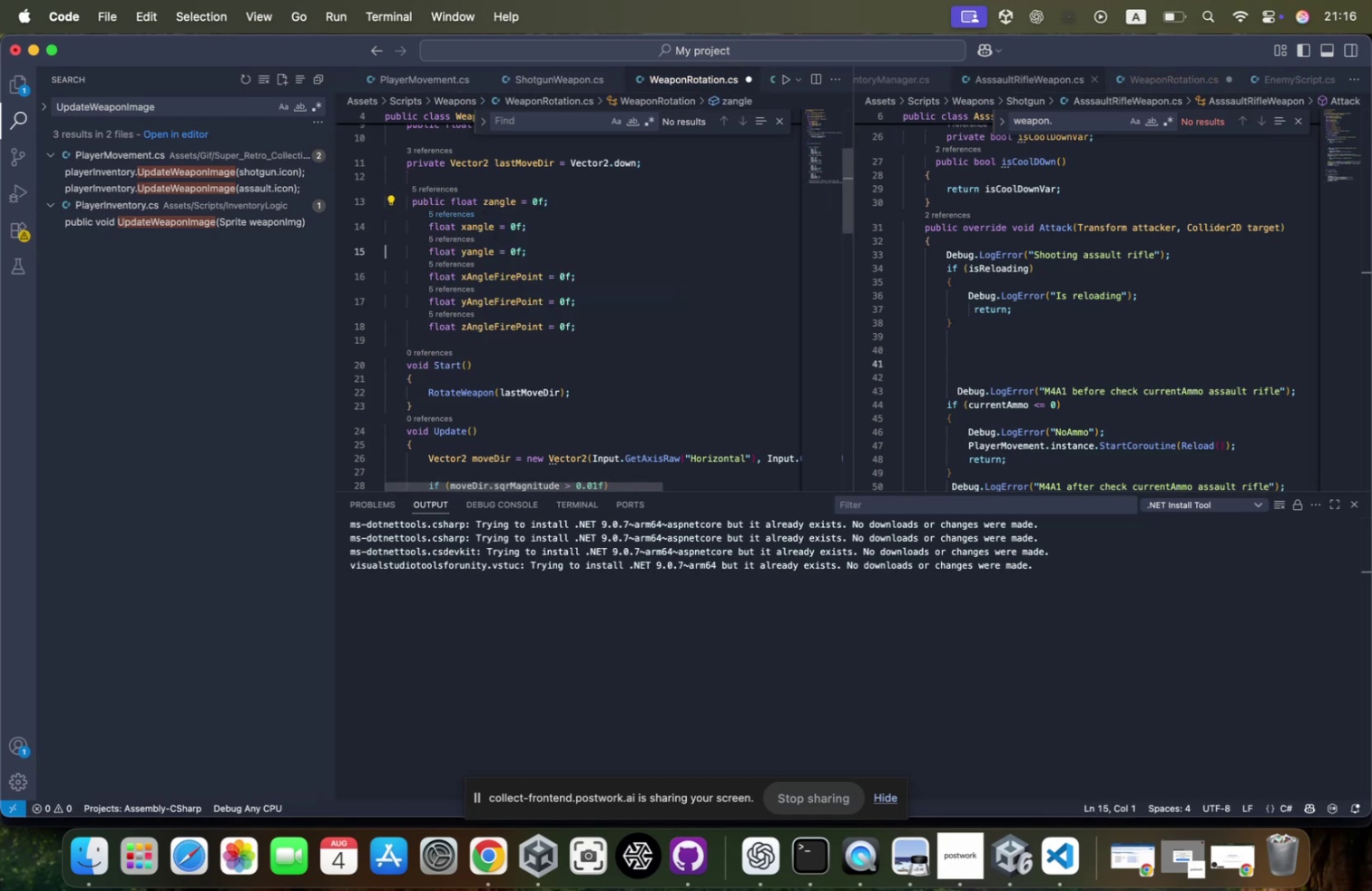 
key(ArrowLeft)
 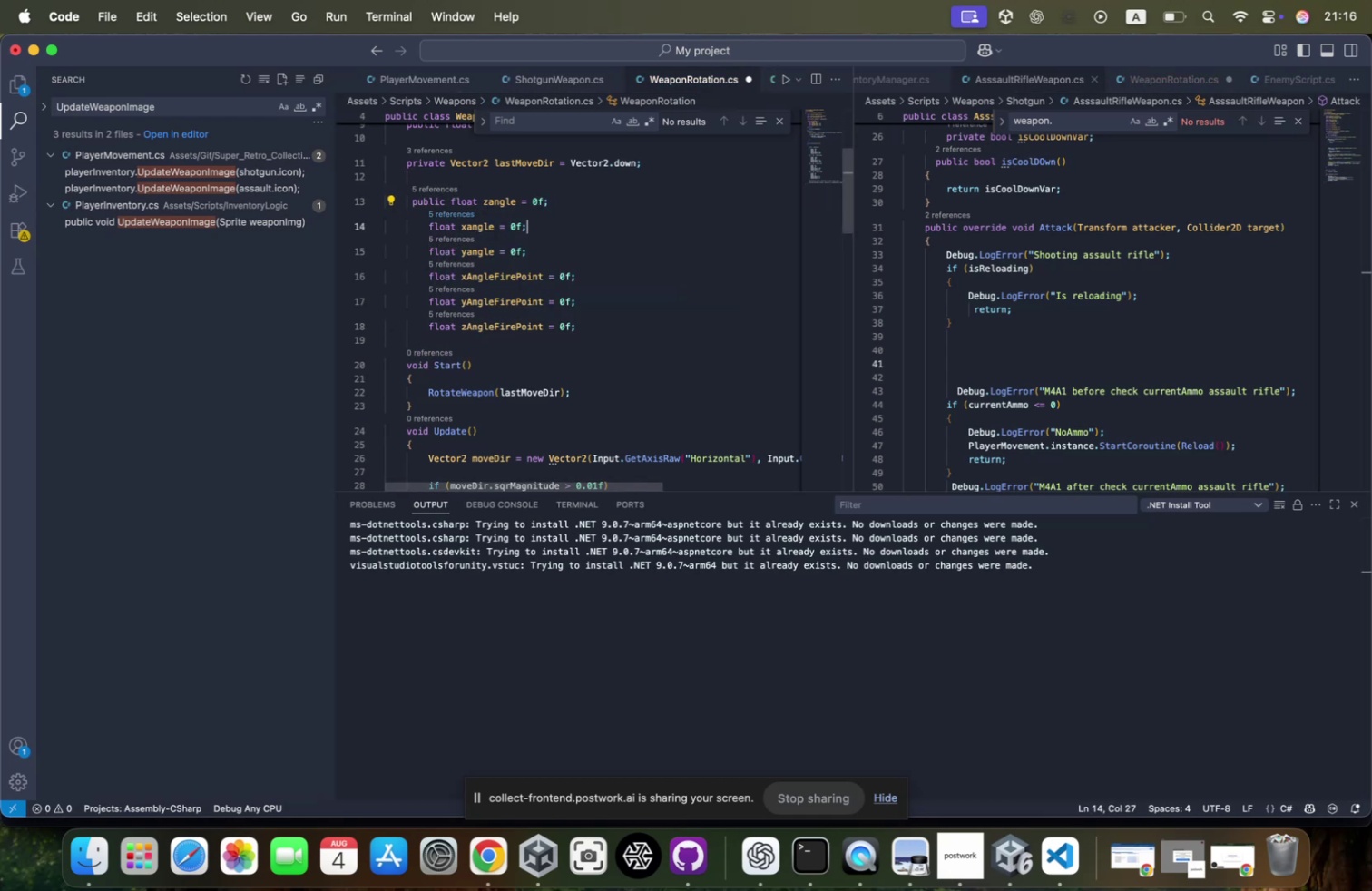 
key(ArrowUp)
 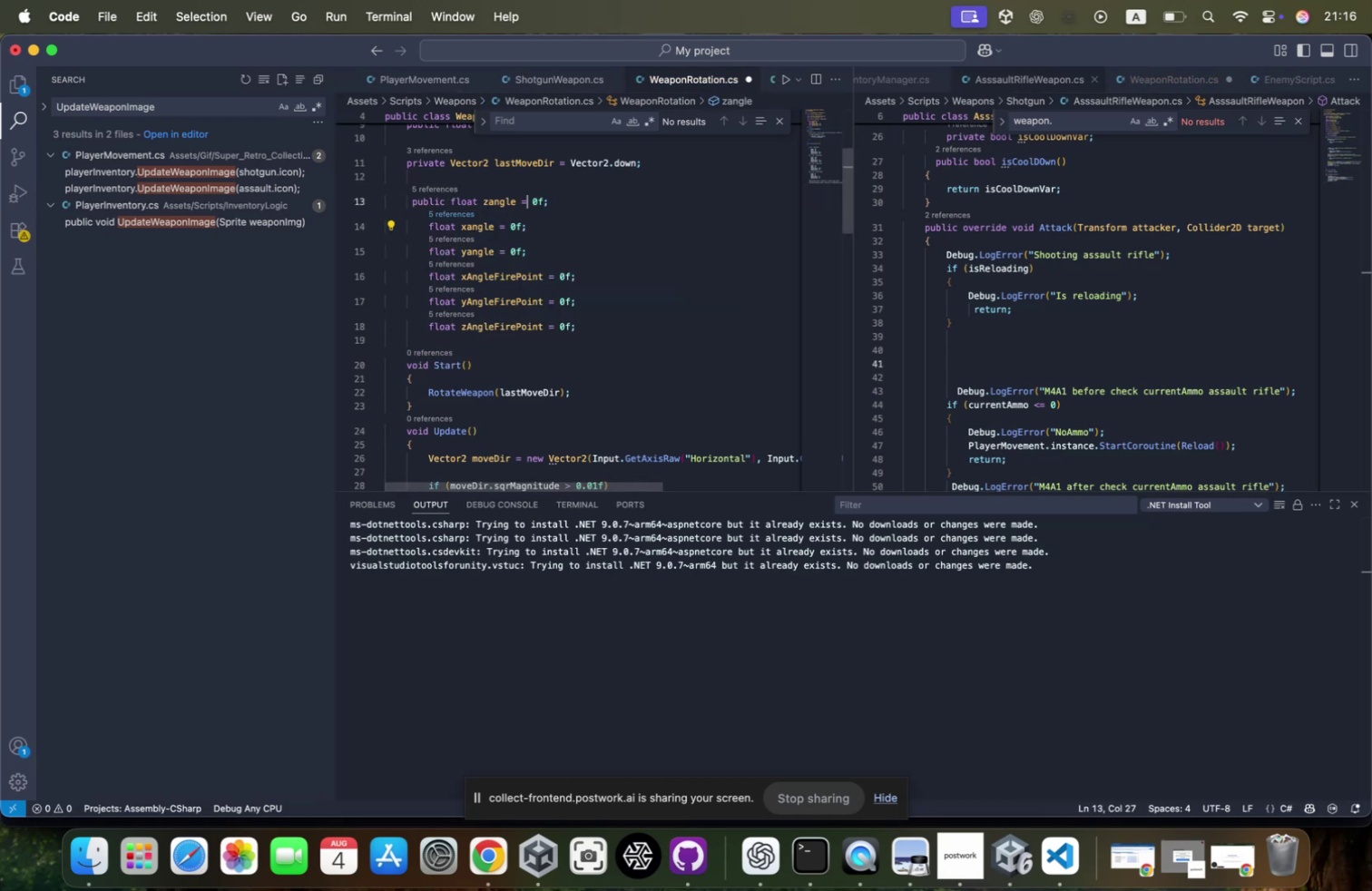 
key(ArrowDown)
 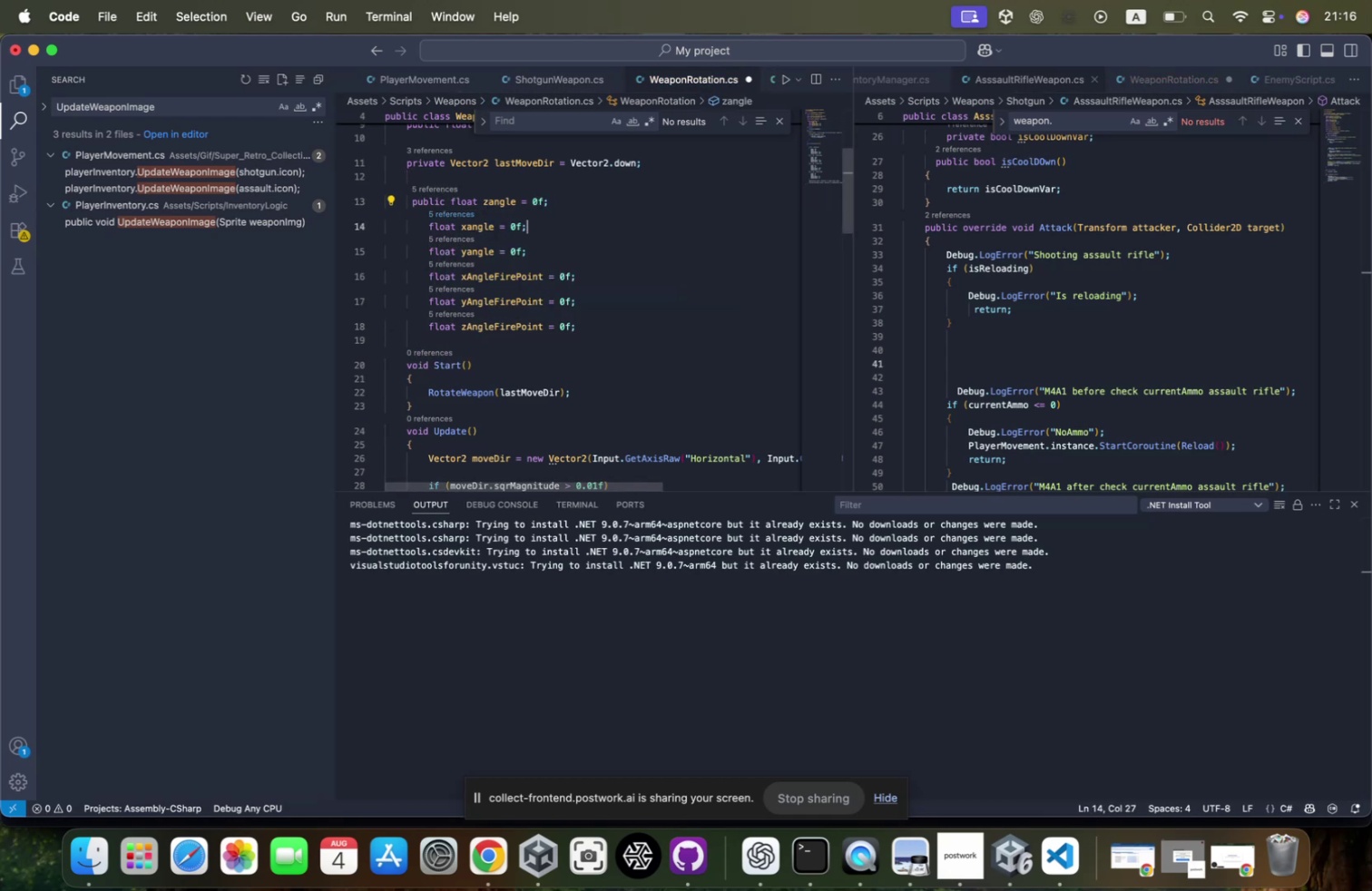 
key(ArrowLeft)
 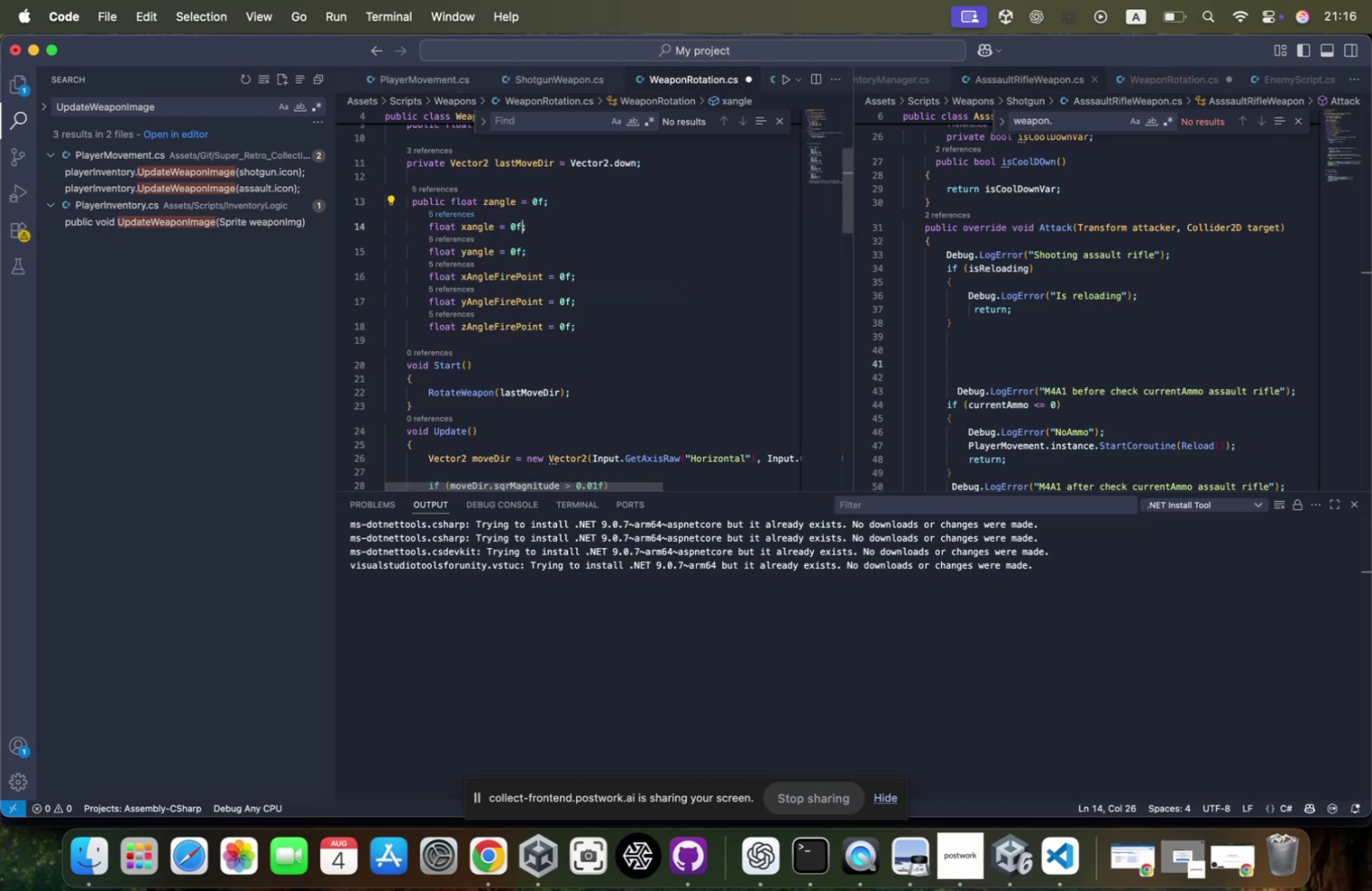 
key(ArrowLeft)
 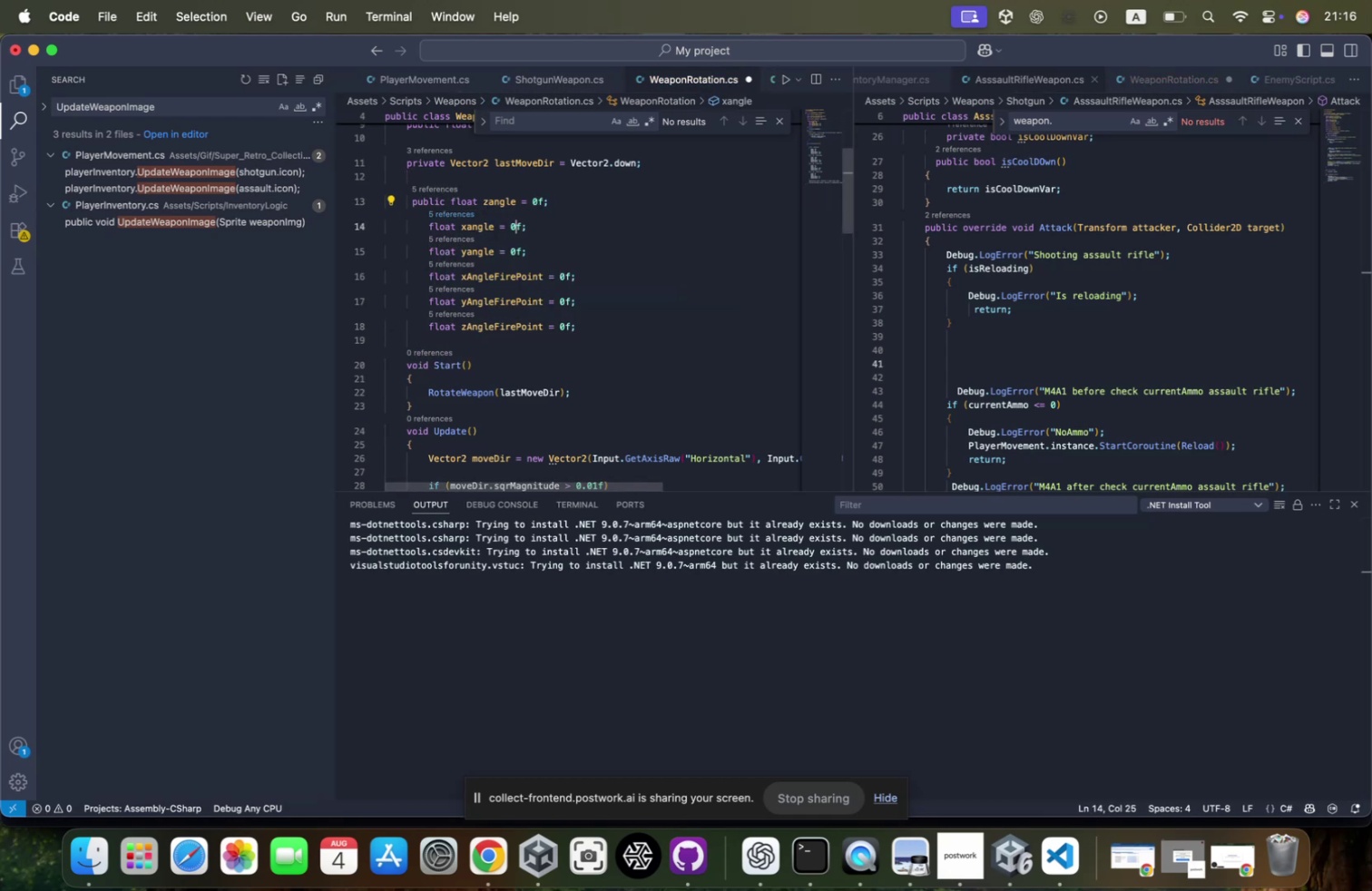 
hold_key(key=ArrowLeft, duration=1.51)
 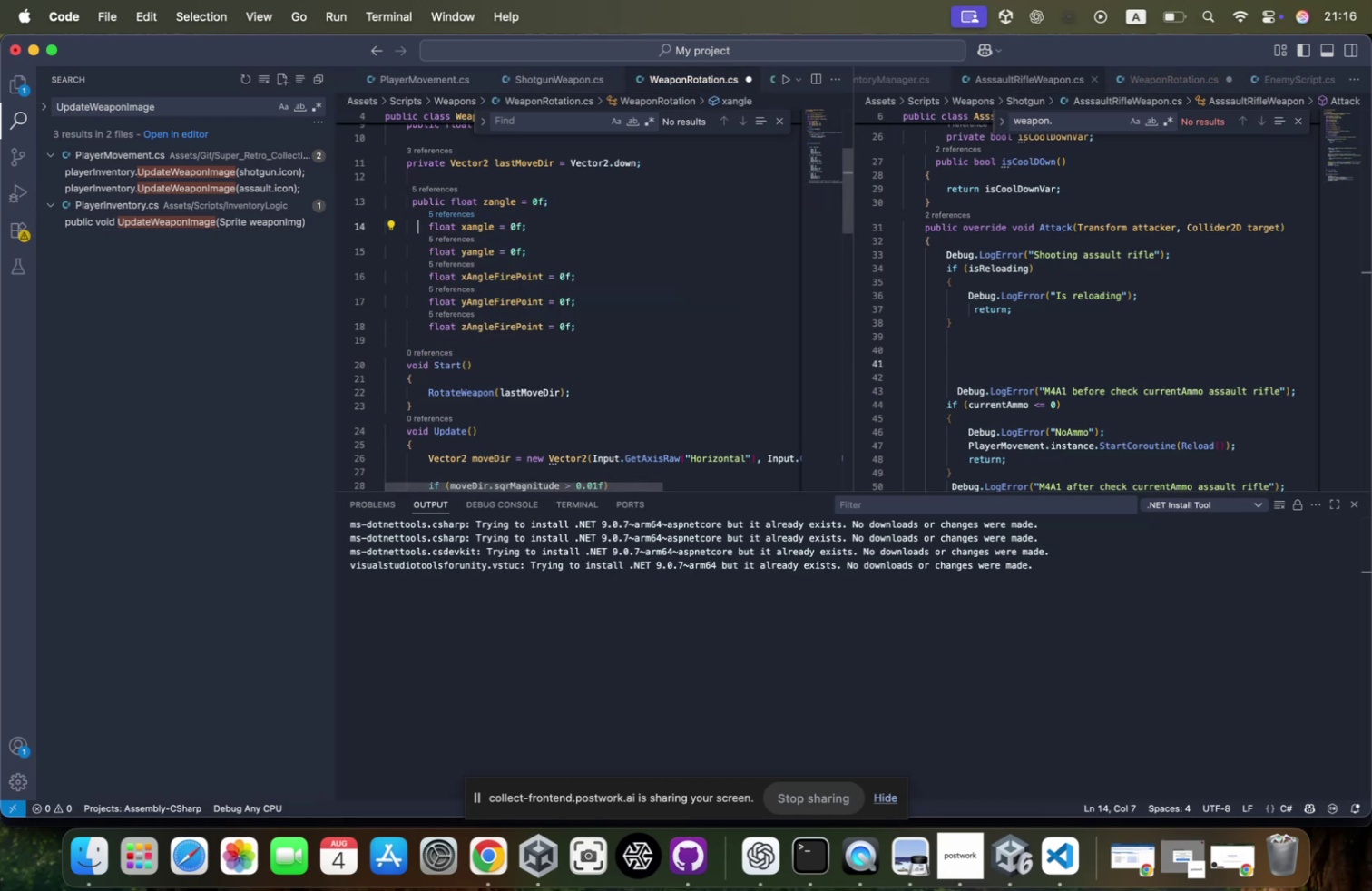 
hold_key(key=ArrowLeft, duration=0.42)
 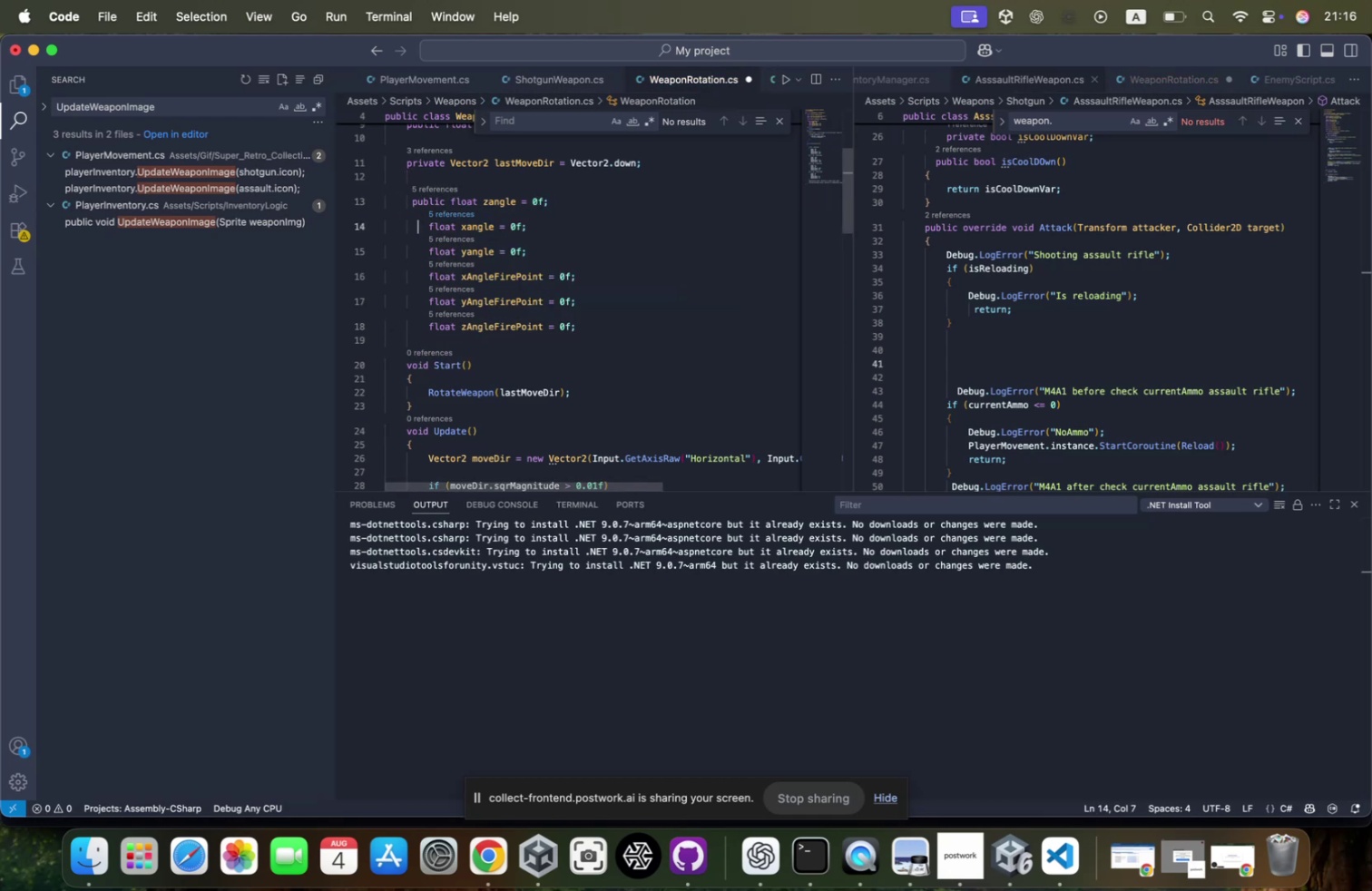 
key(ArrowLeft)
 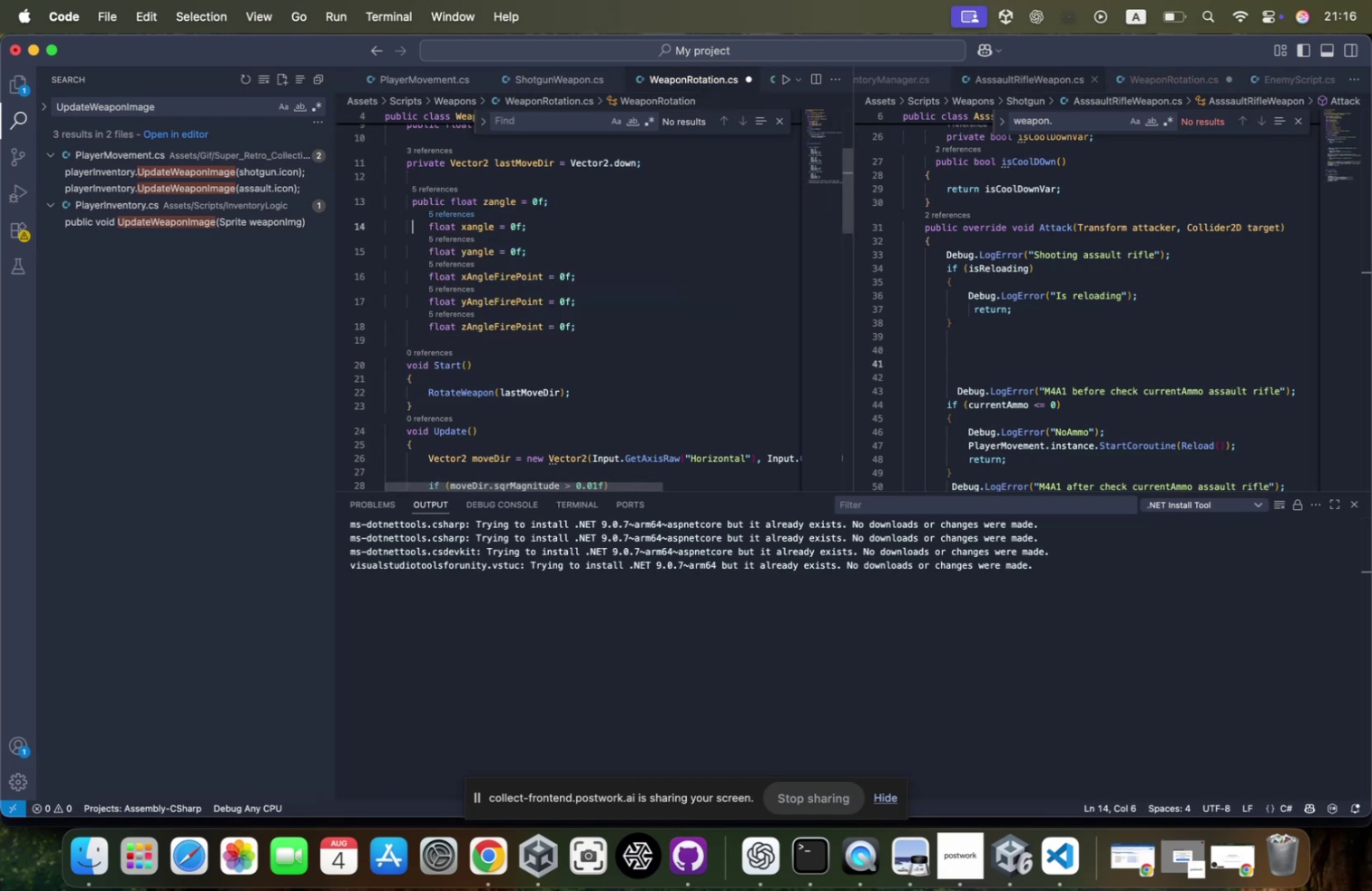 
type(public)
key(Tab)
 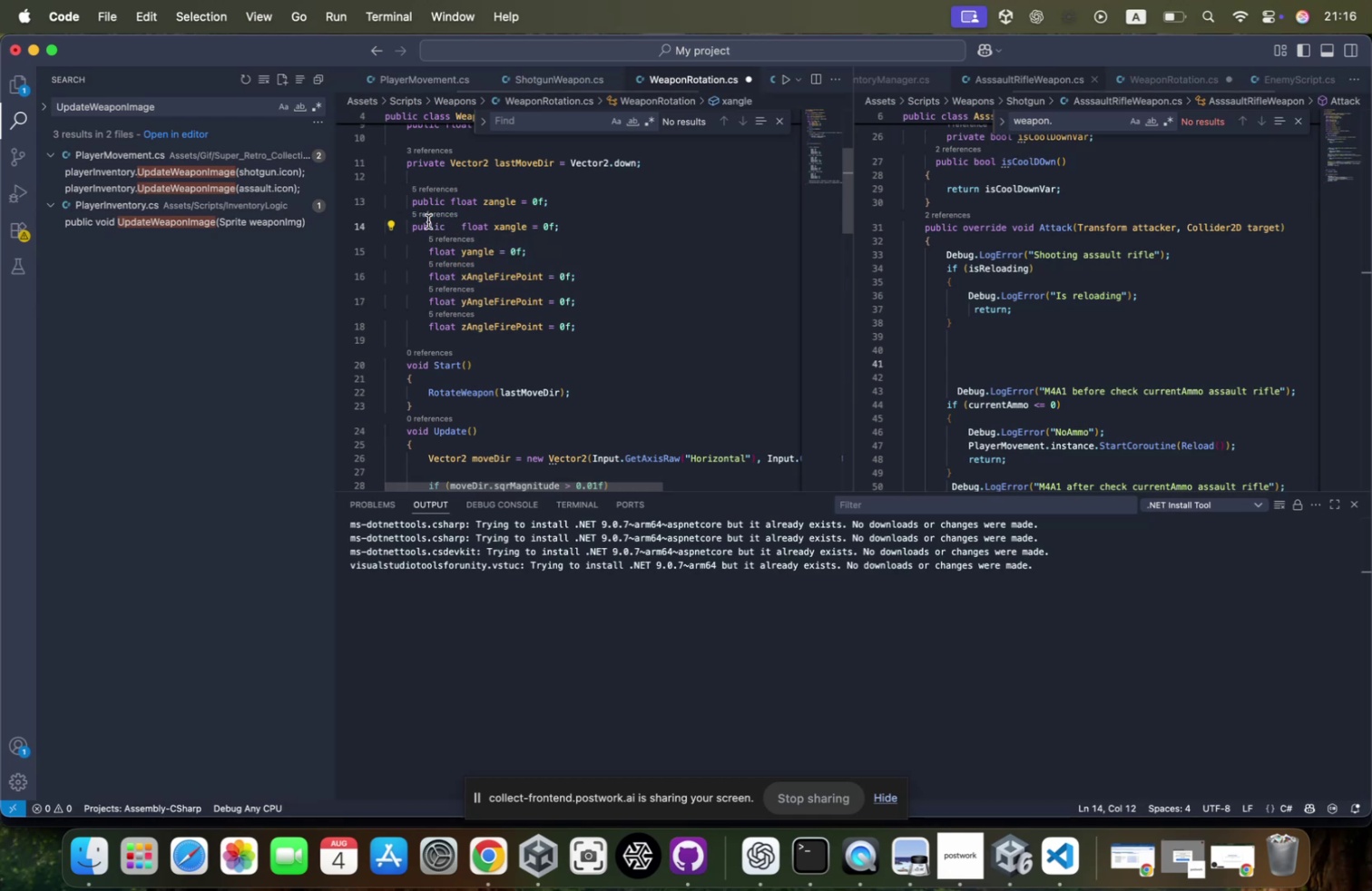 
double_click([427, 222])
 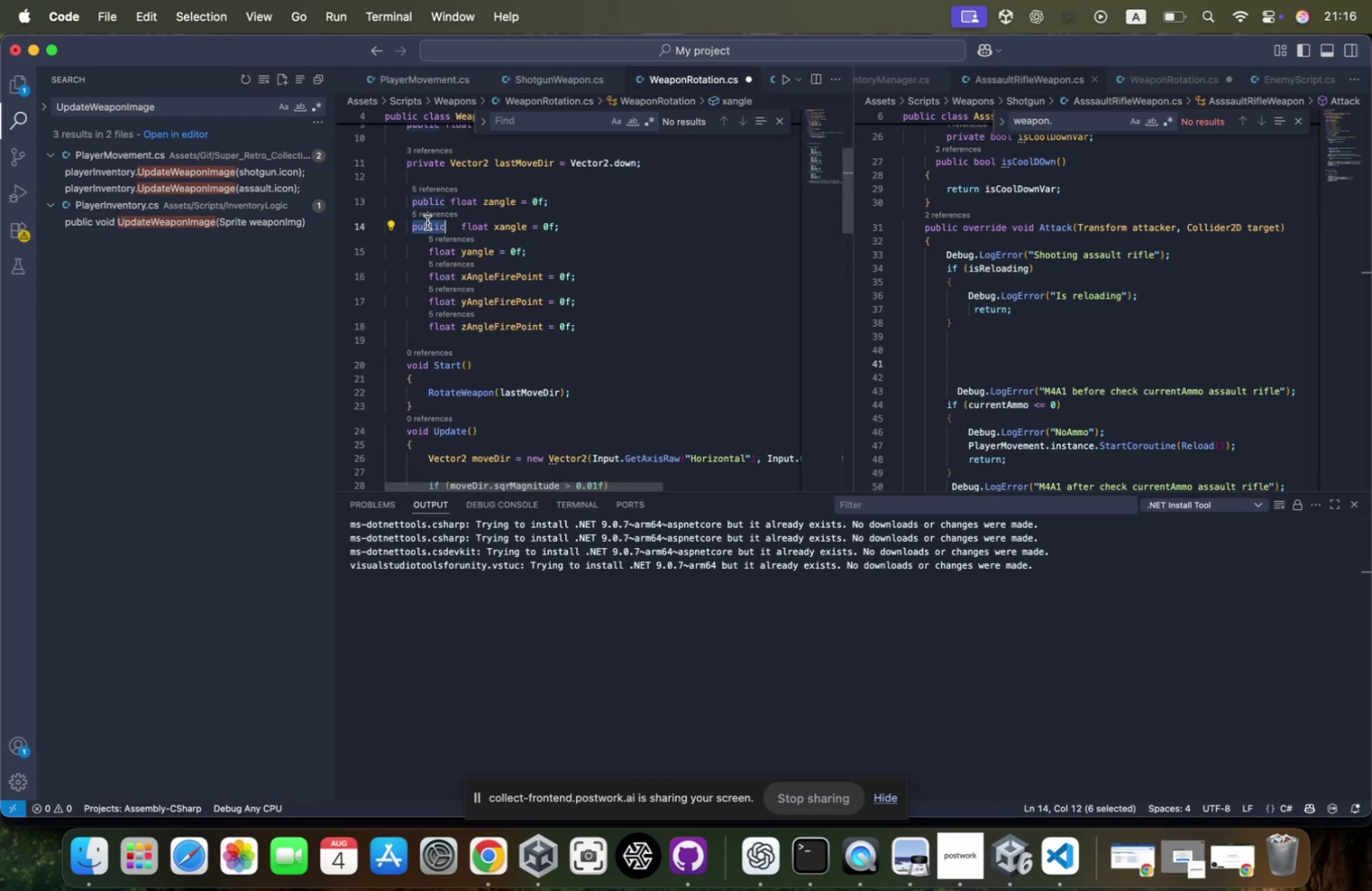 
key(Meta+CommandLeft)
 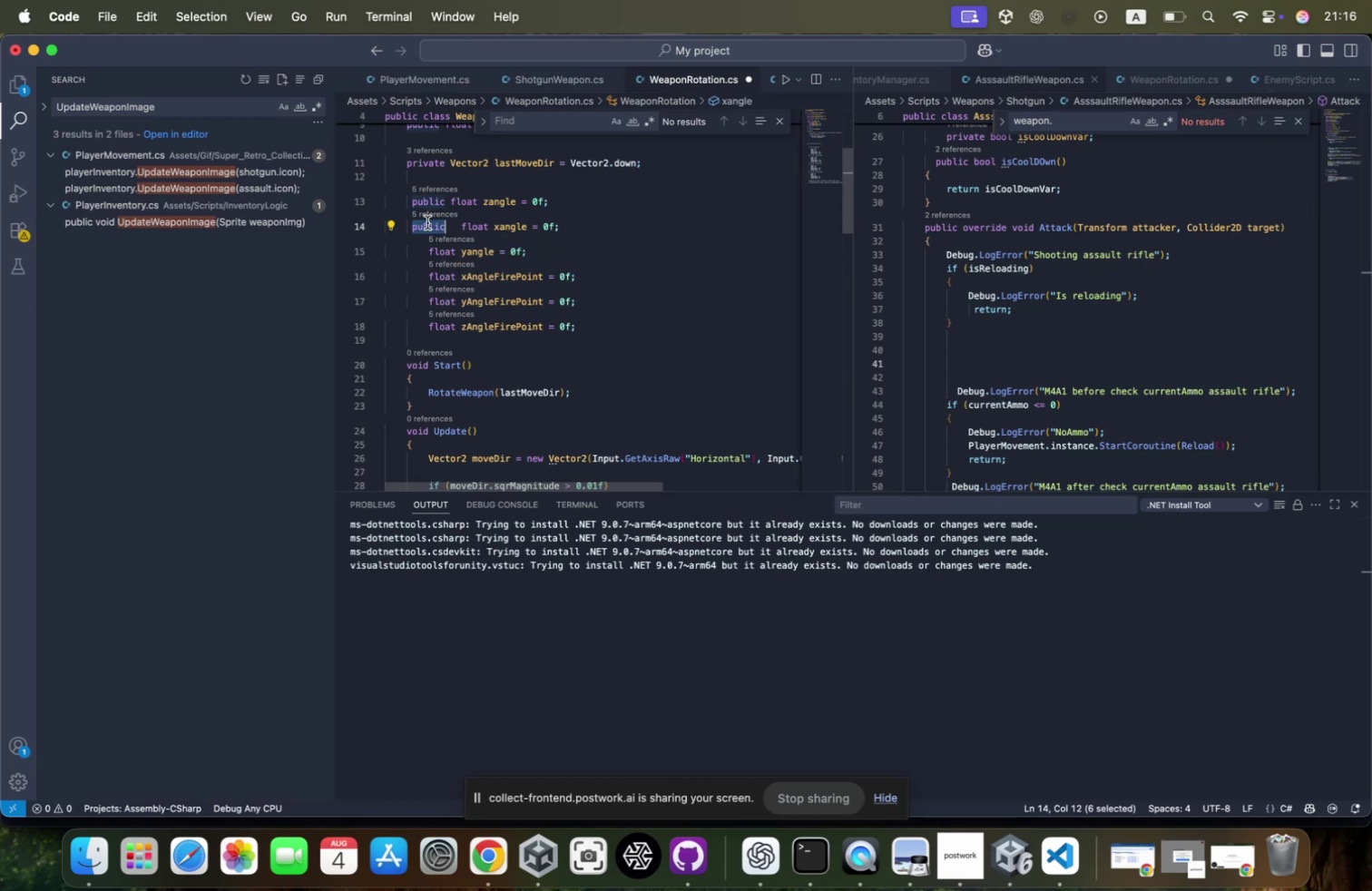 
key(Meta+C)
 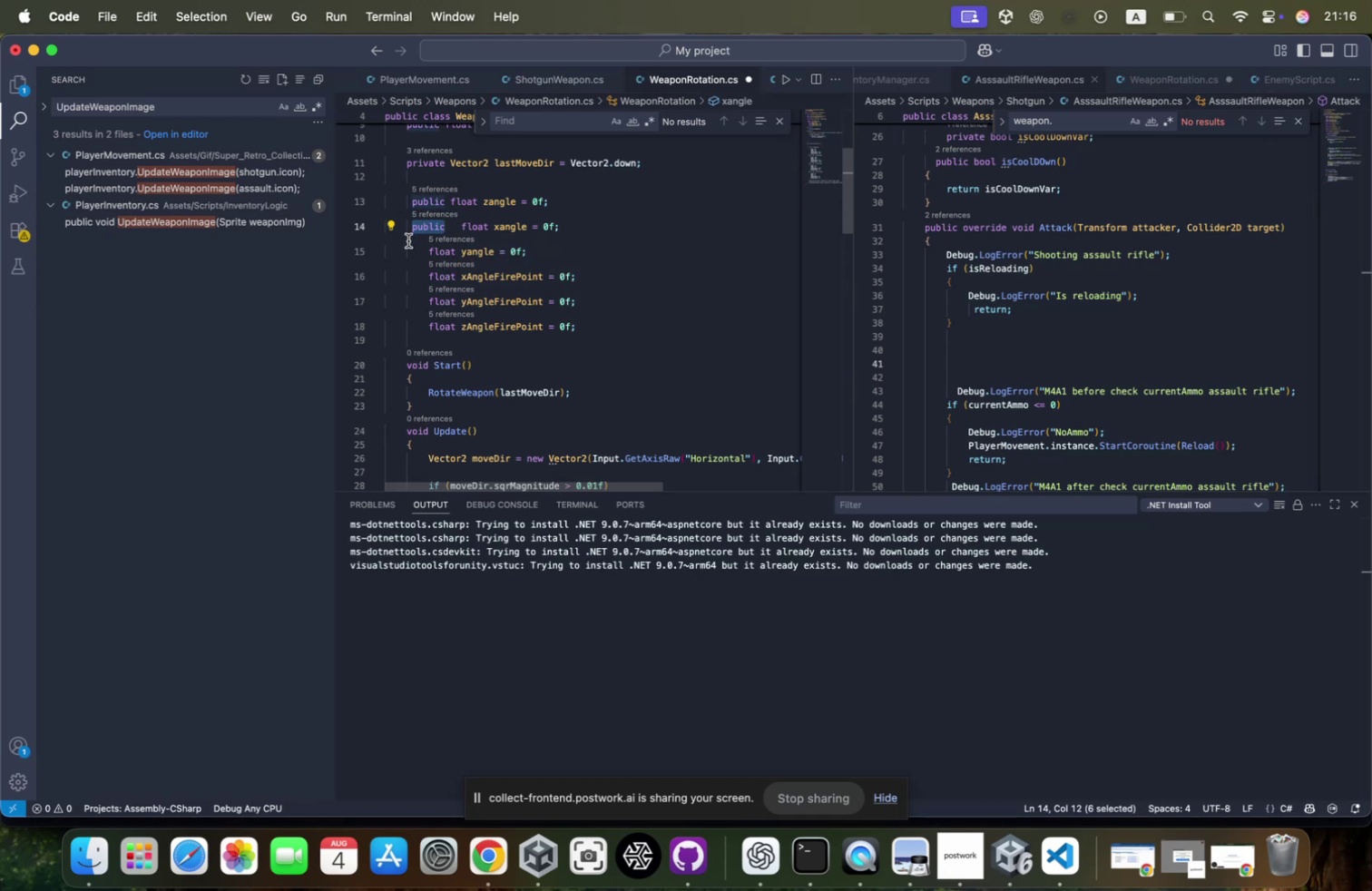 
left_click([406, 250])
 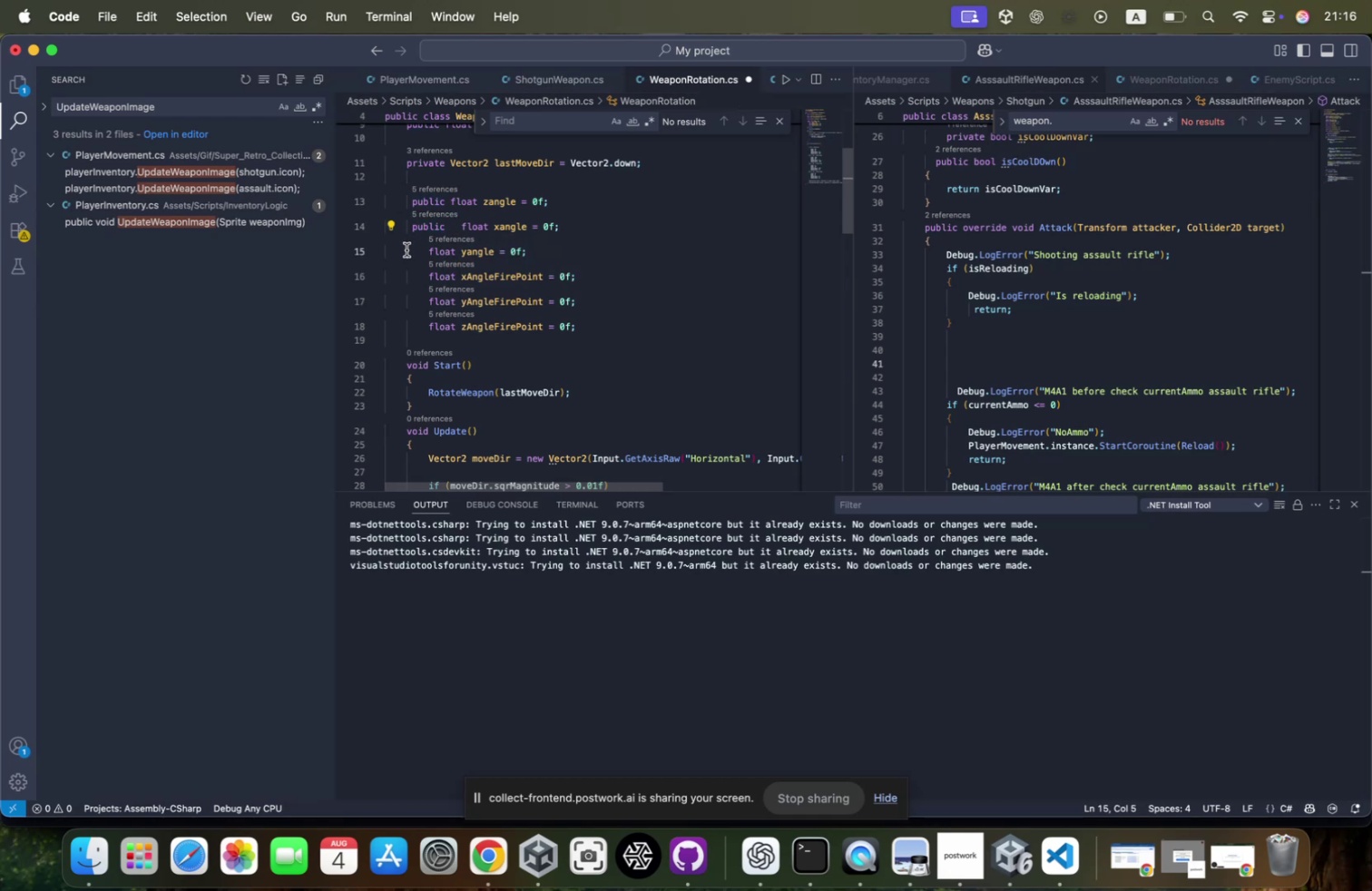 
key(Meta+CommandLeft)
 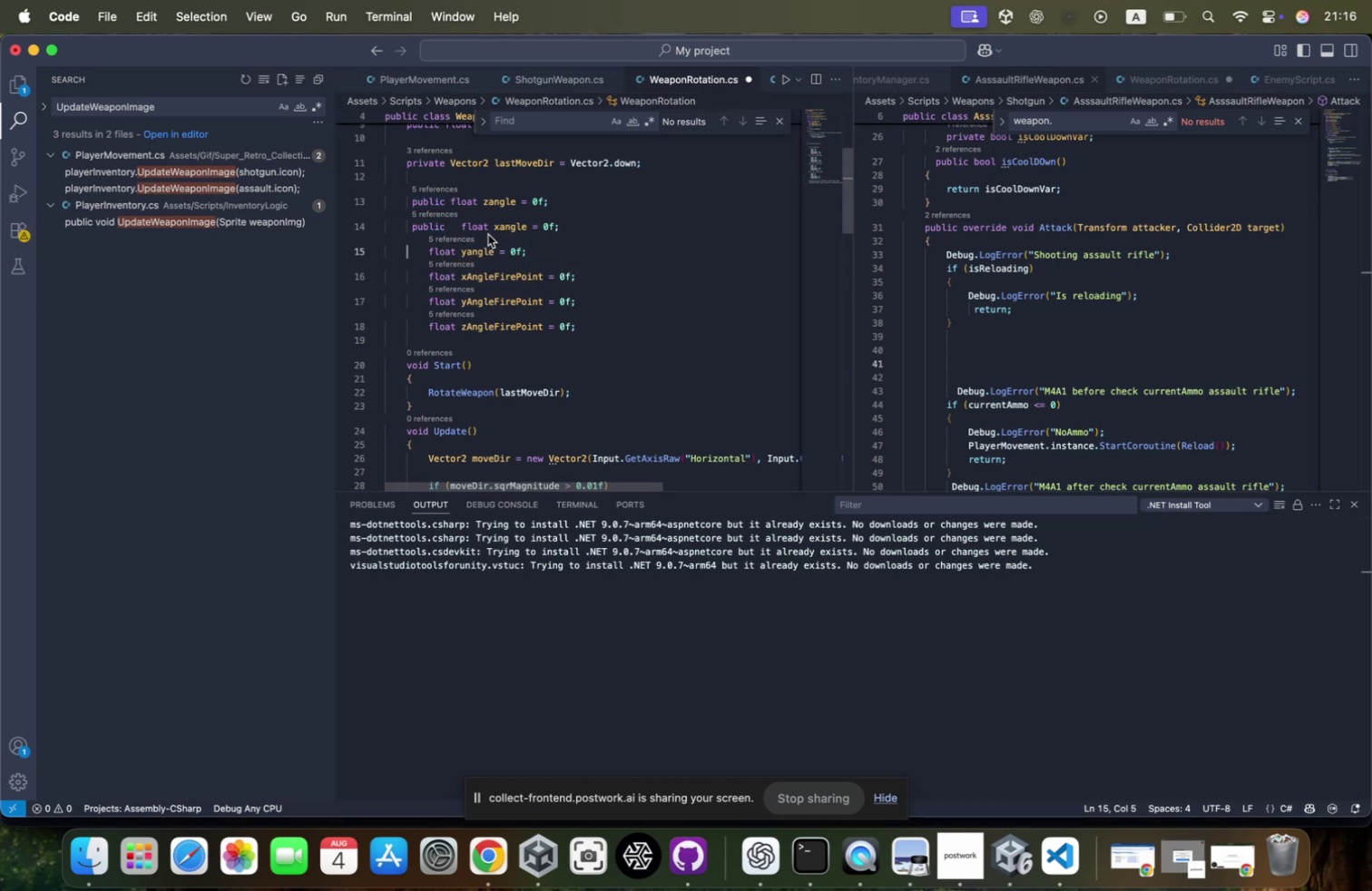 
key(Meta+V)
 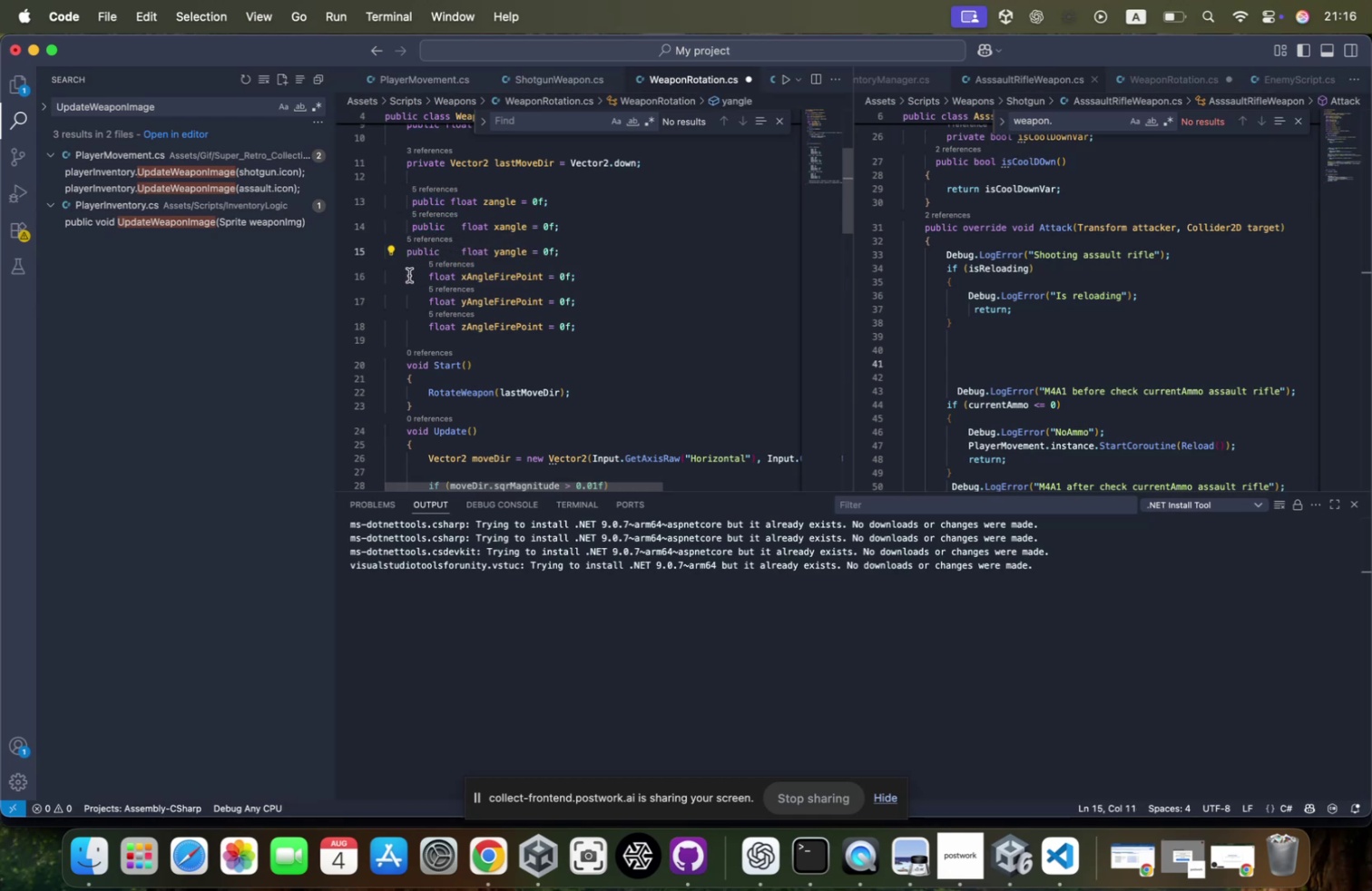 
key(Meta+CommandLeft)
 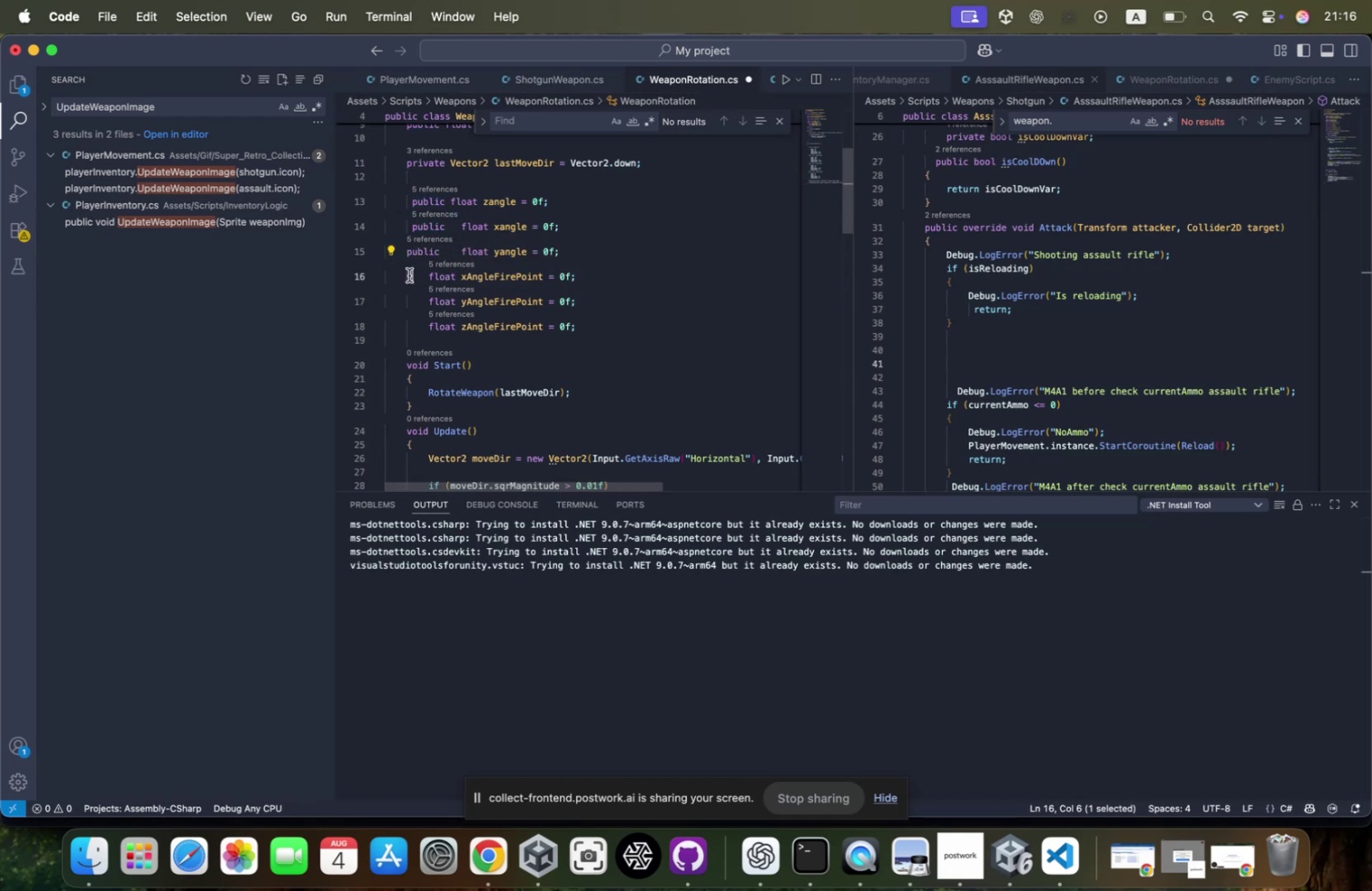 
key(Meta+V)
 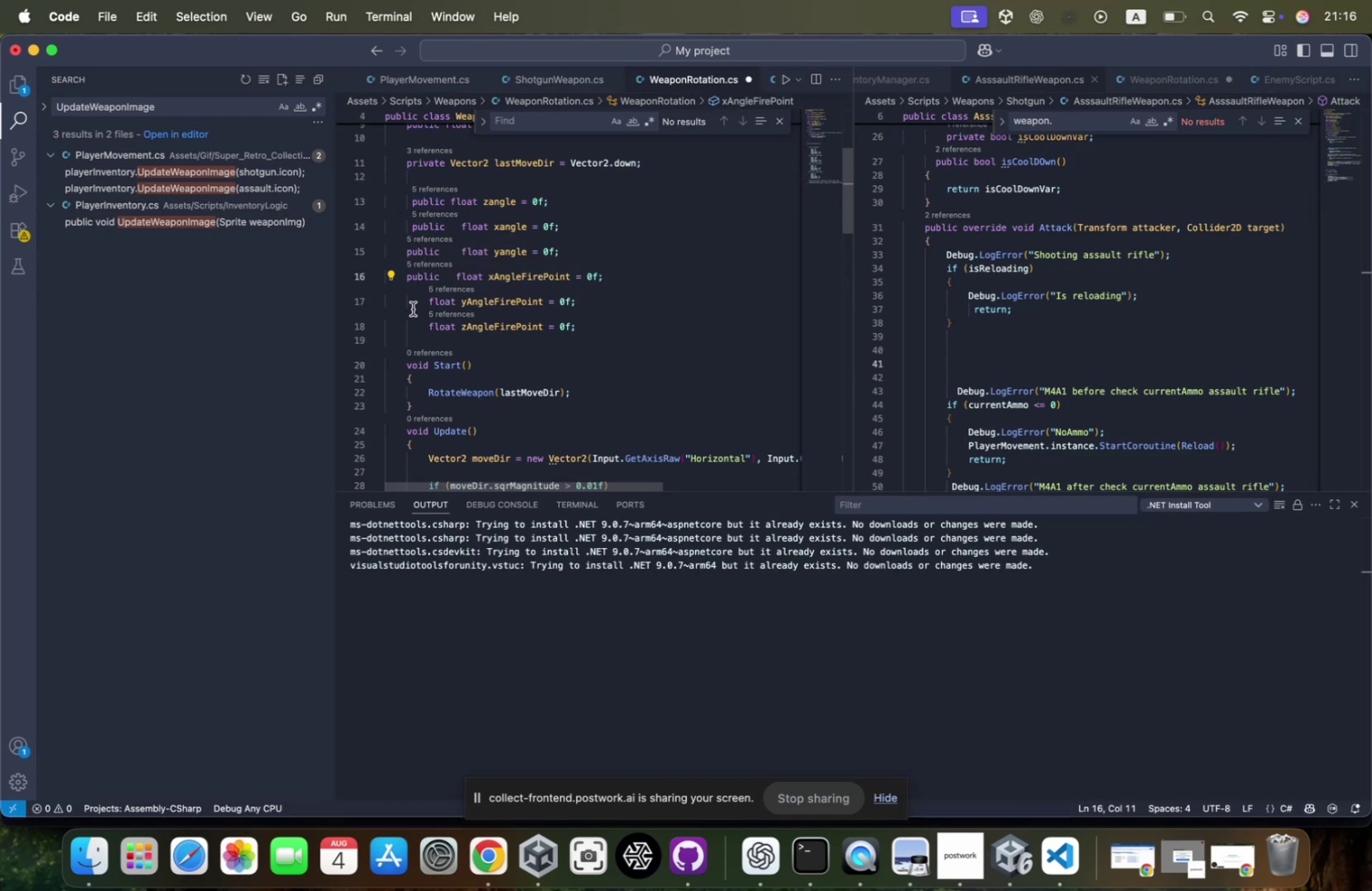 
left_click([413, 304])
 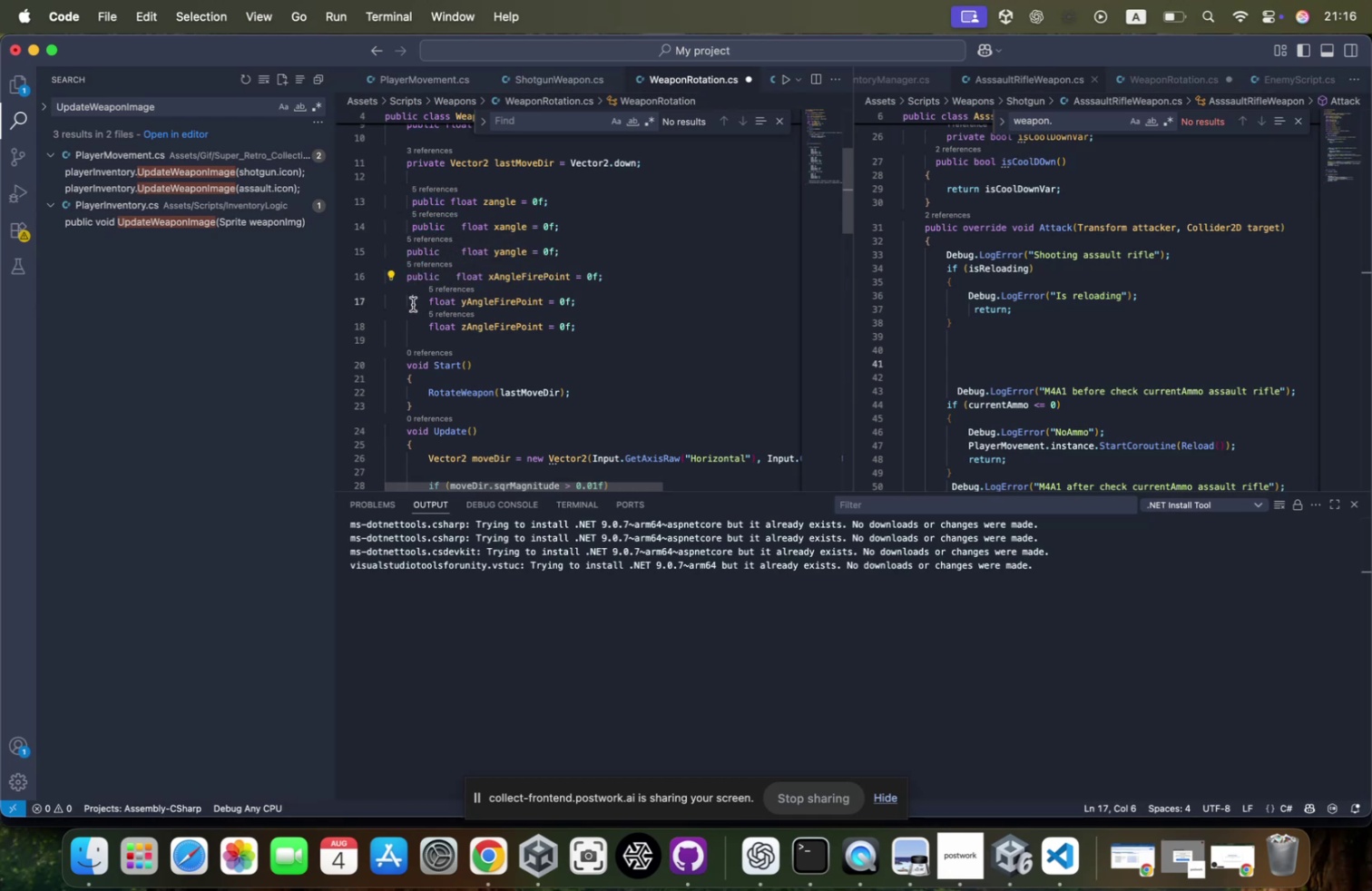 
key(Meta+CommandLeft)
 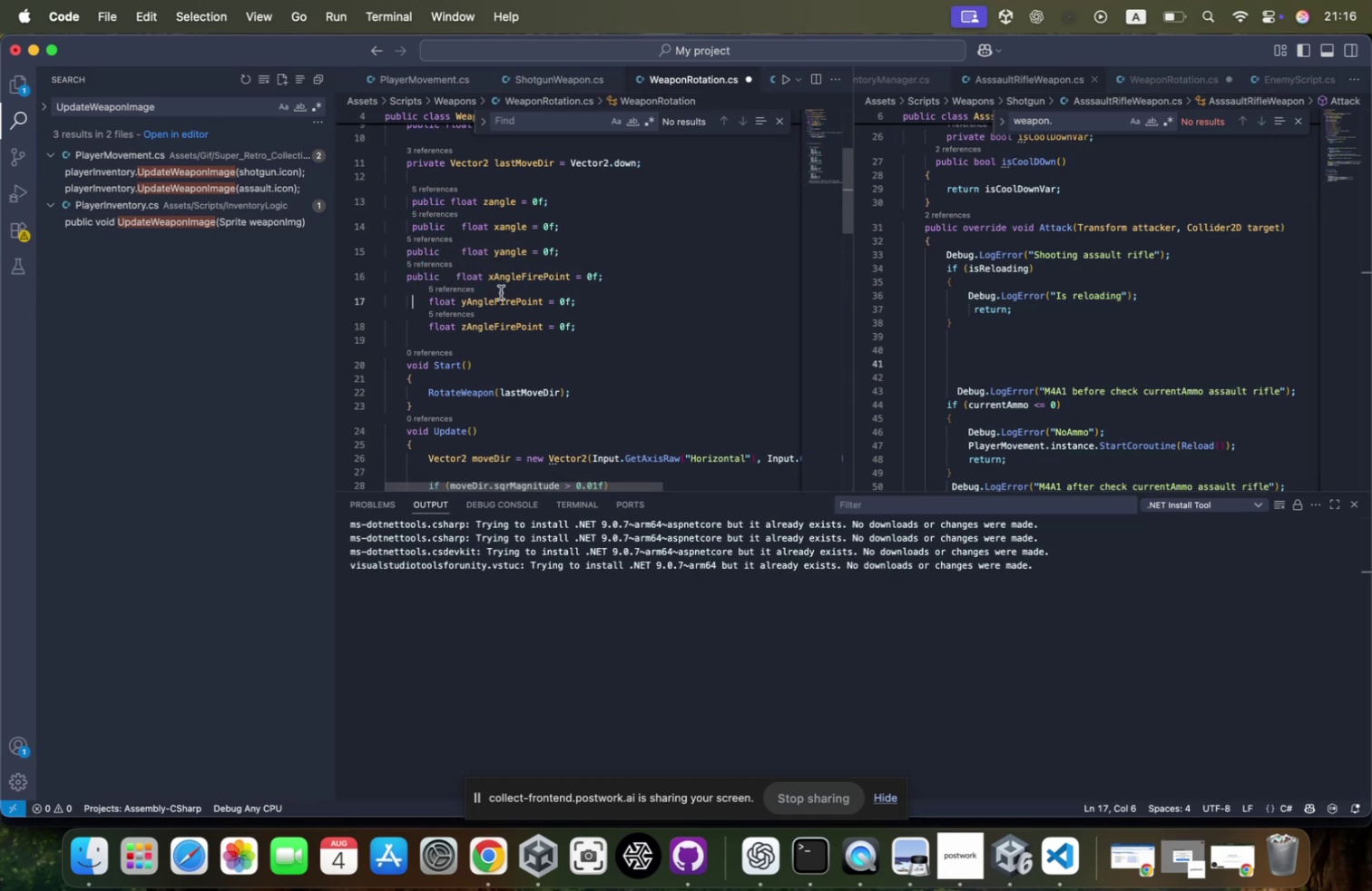 
key(Meta+V)
 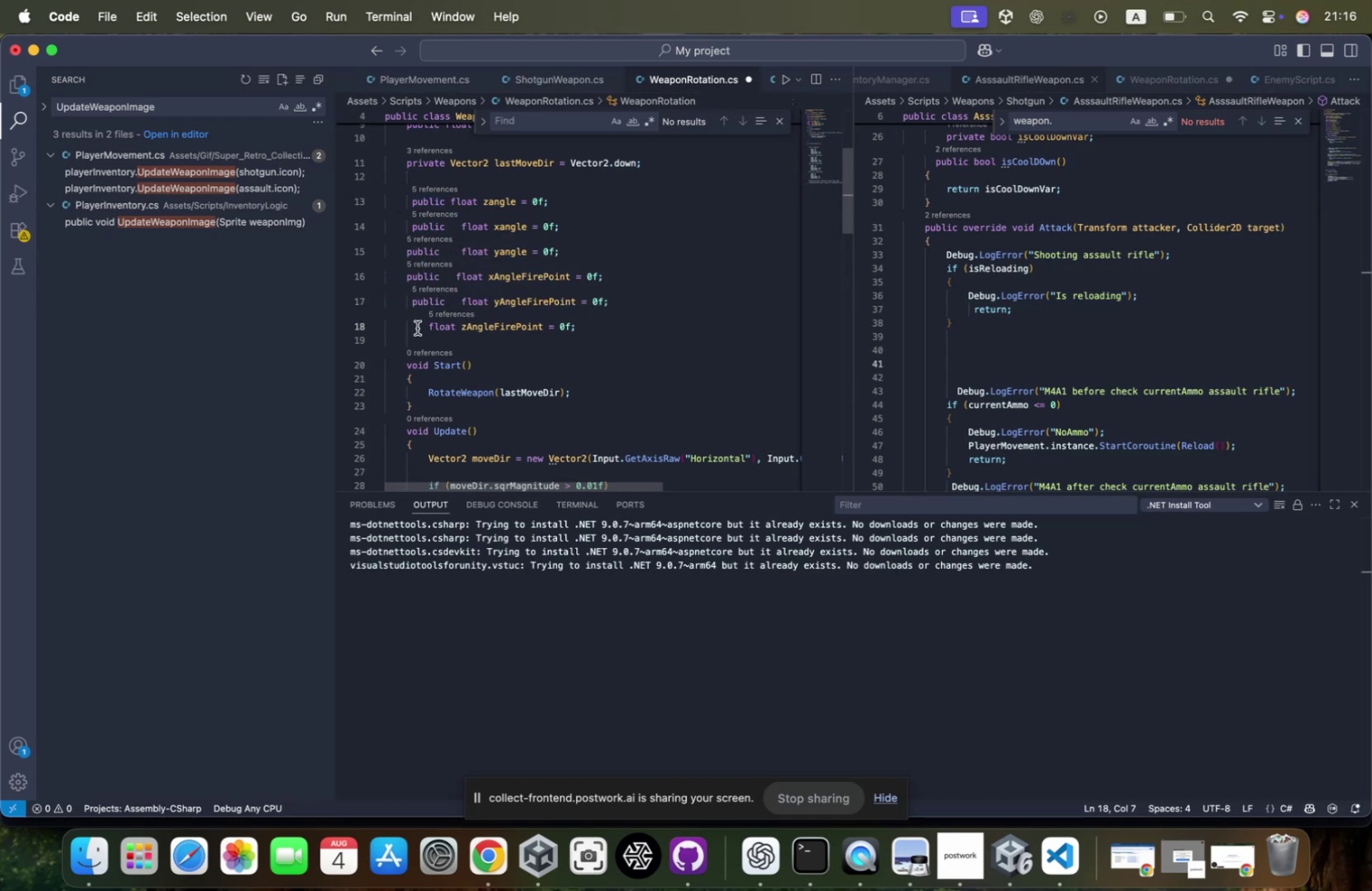 
key(ArrowLeft)
 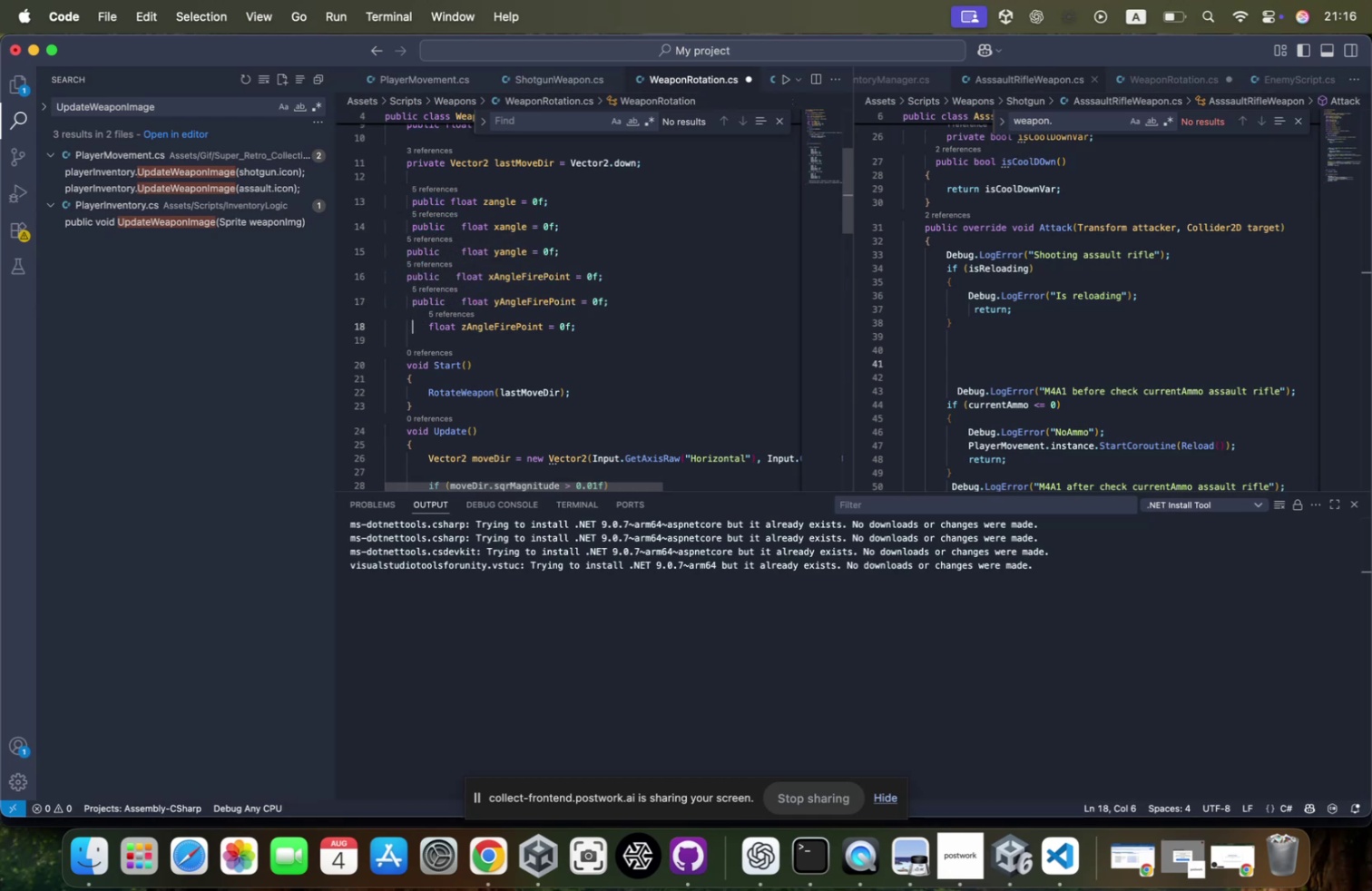 
key(Meta+CommandLeft)
 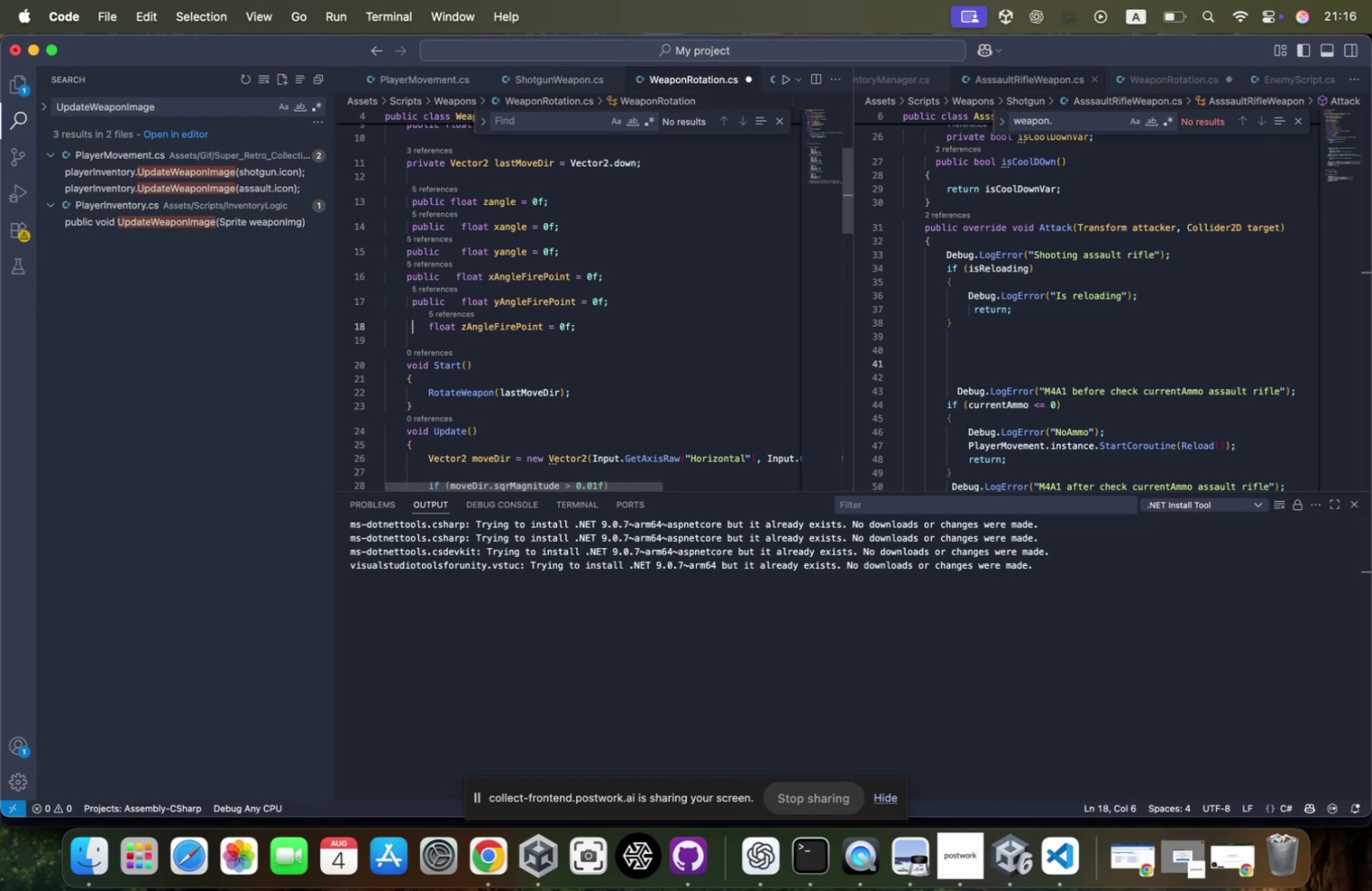 
key(Meta+V)
 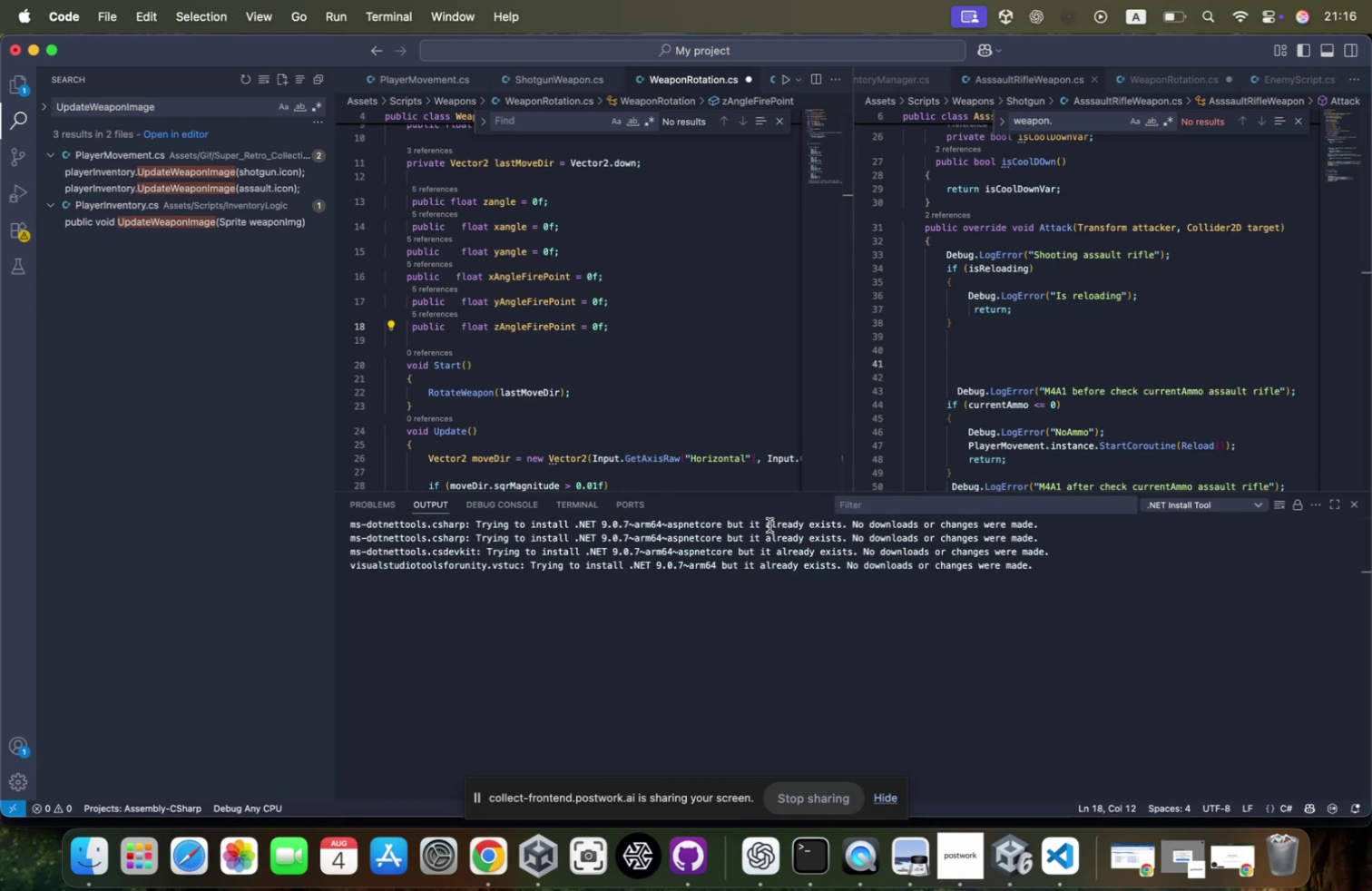 
wait(8.68)
 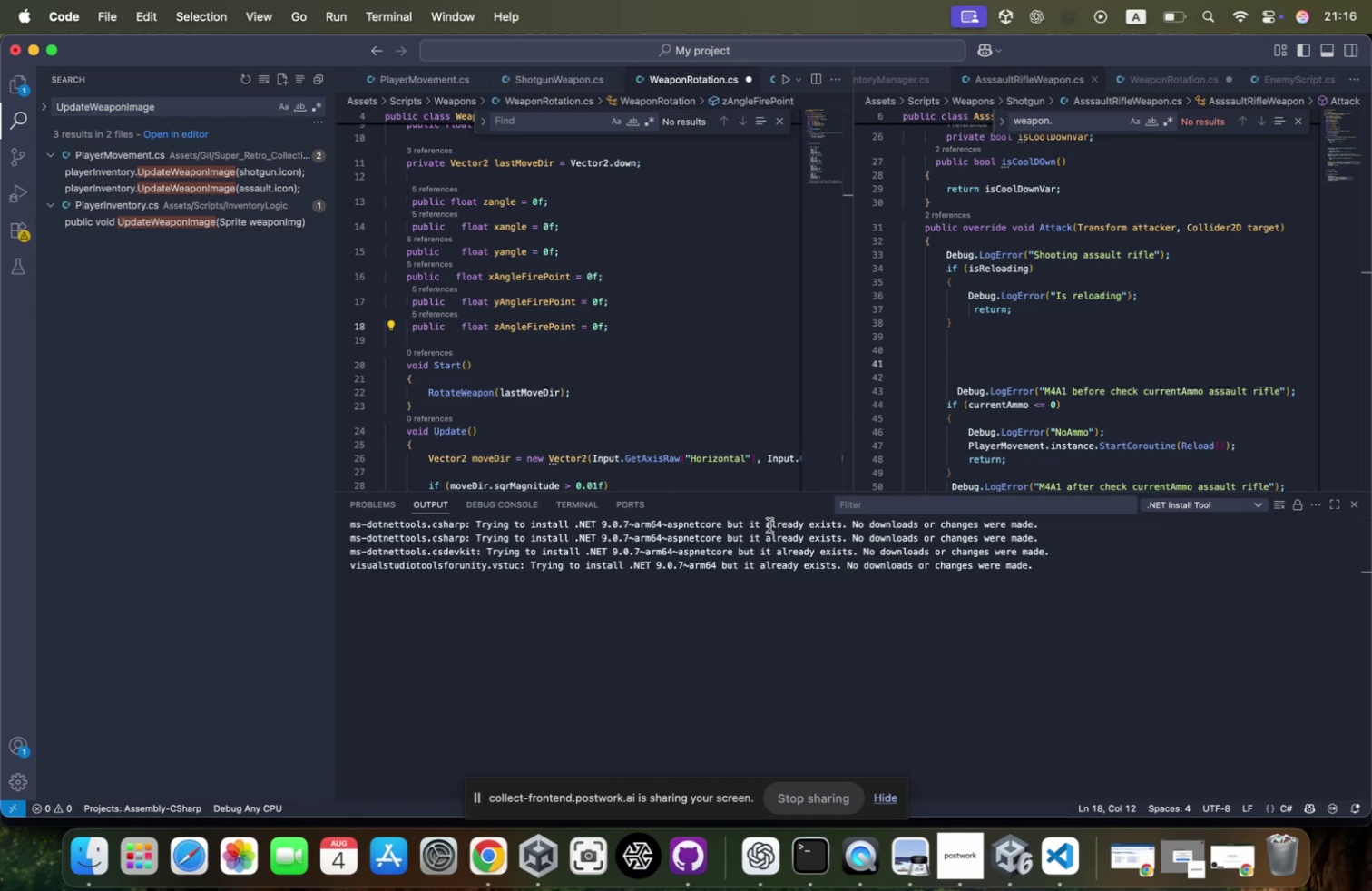 
scroll: coordinate [536, 291], scroll_direction: down, amount: 67.0
 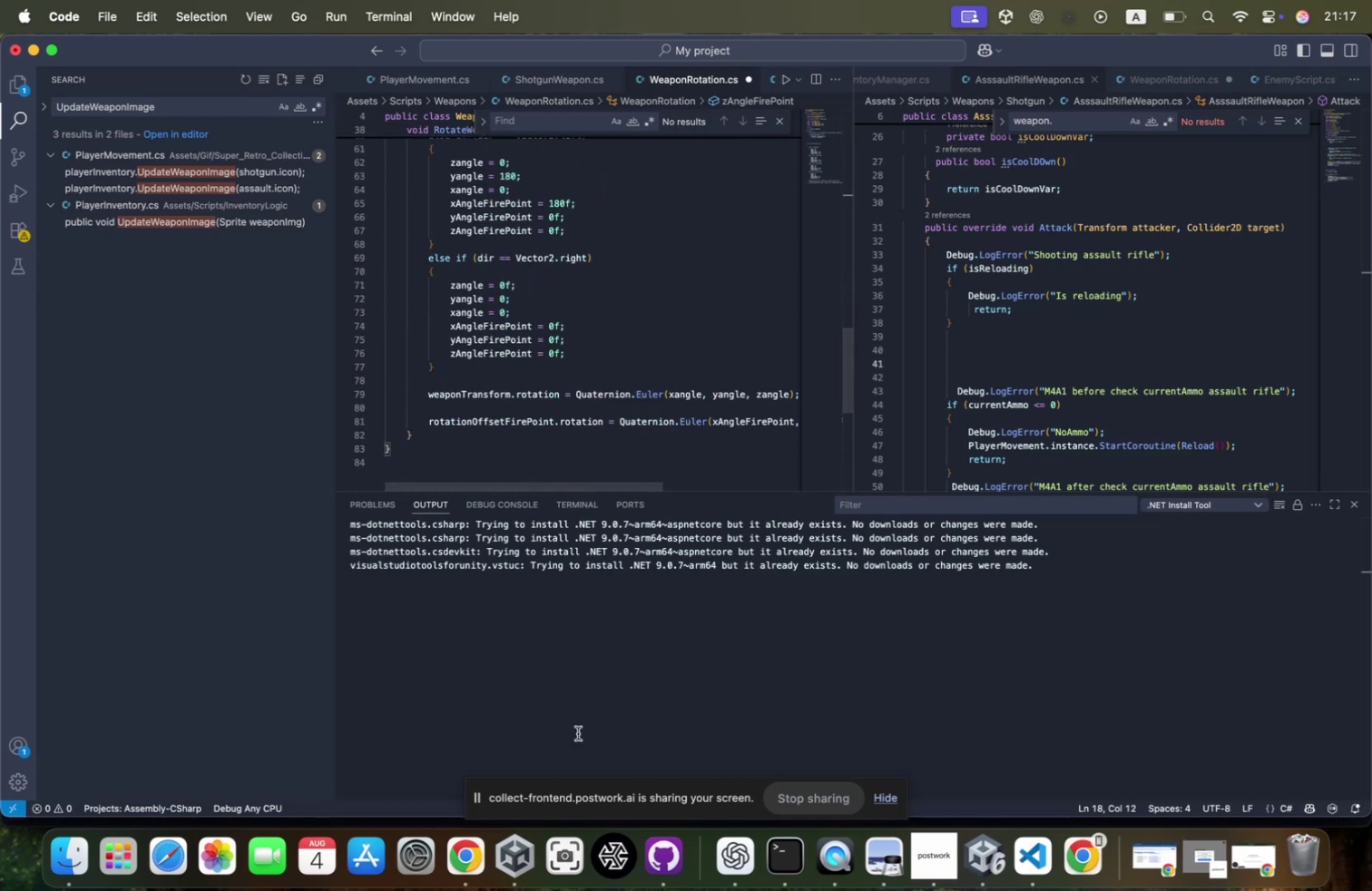 
right_click([480, 848])
 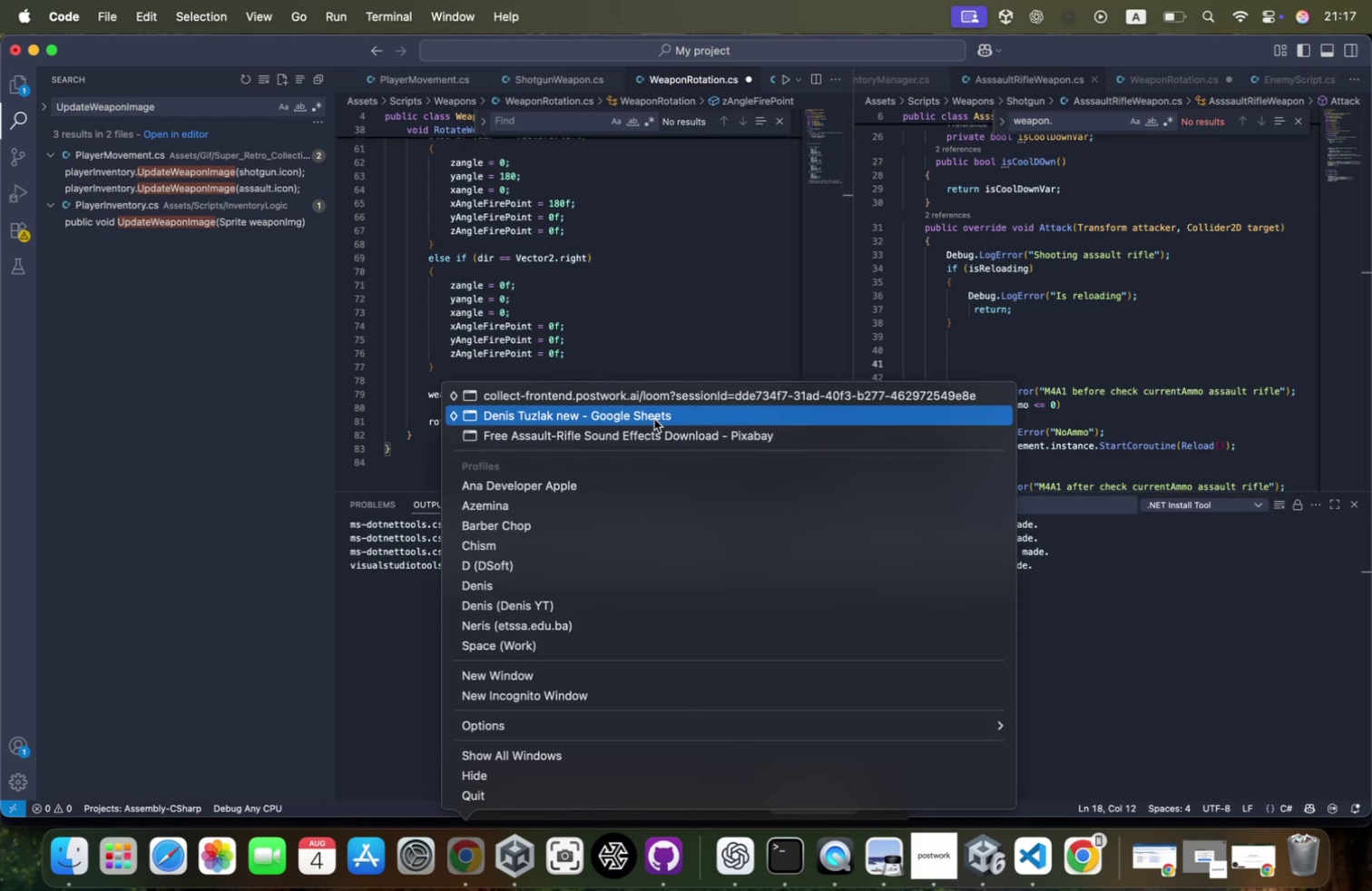 
left_click([663, 387])
 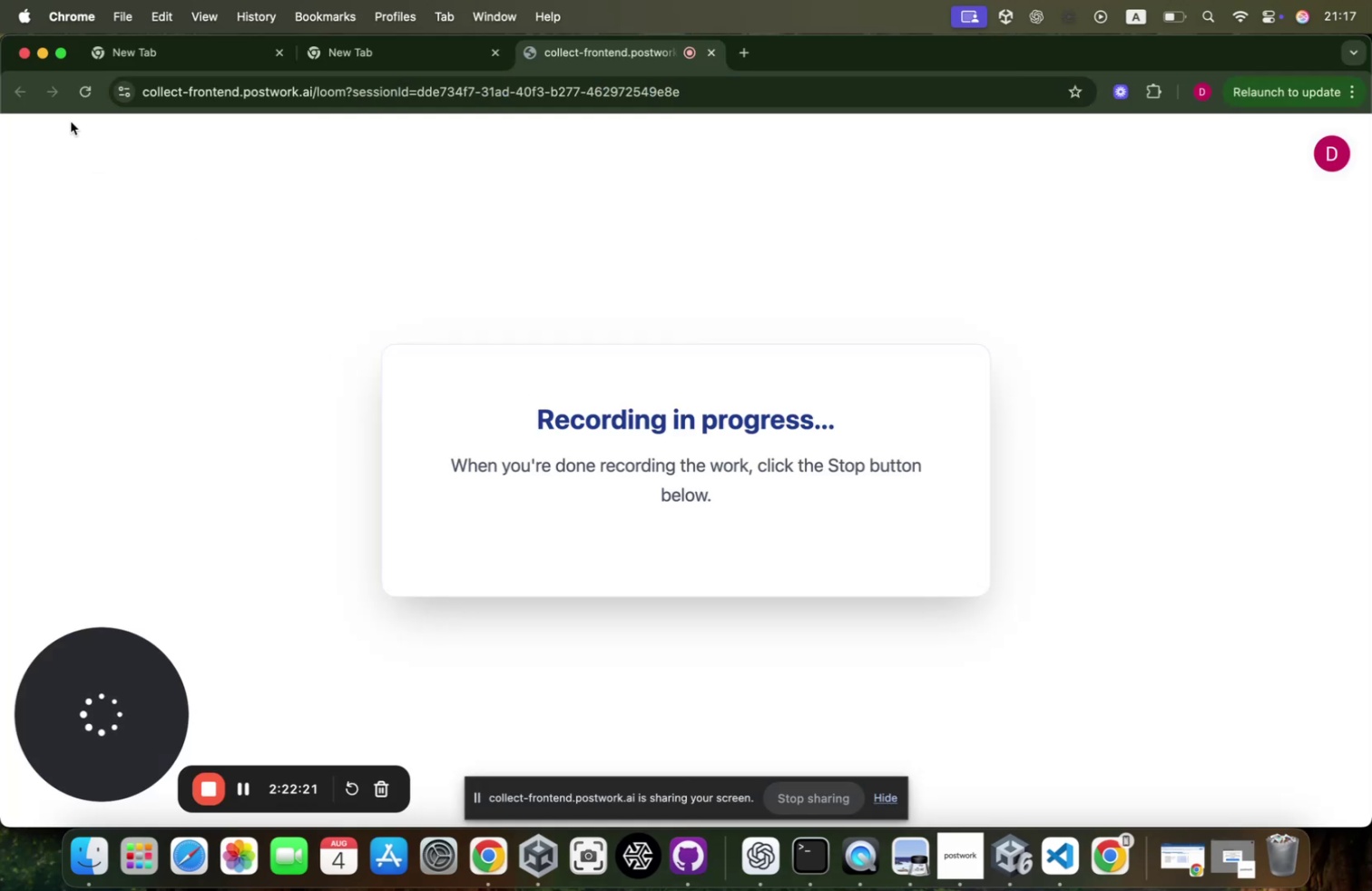 
left_click([39, 51])
 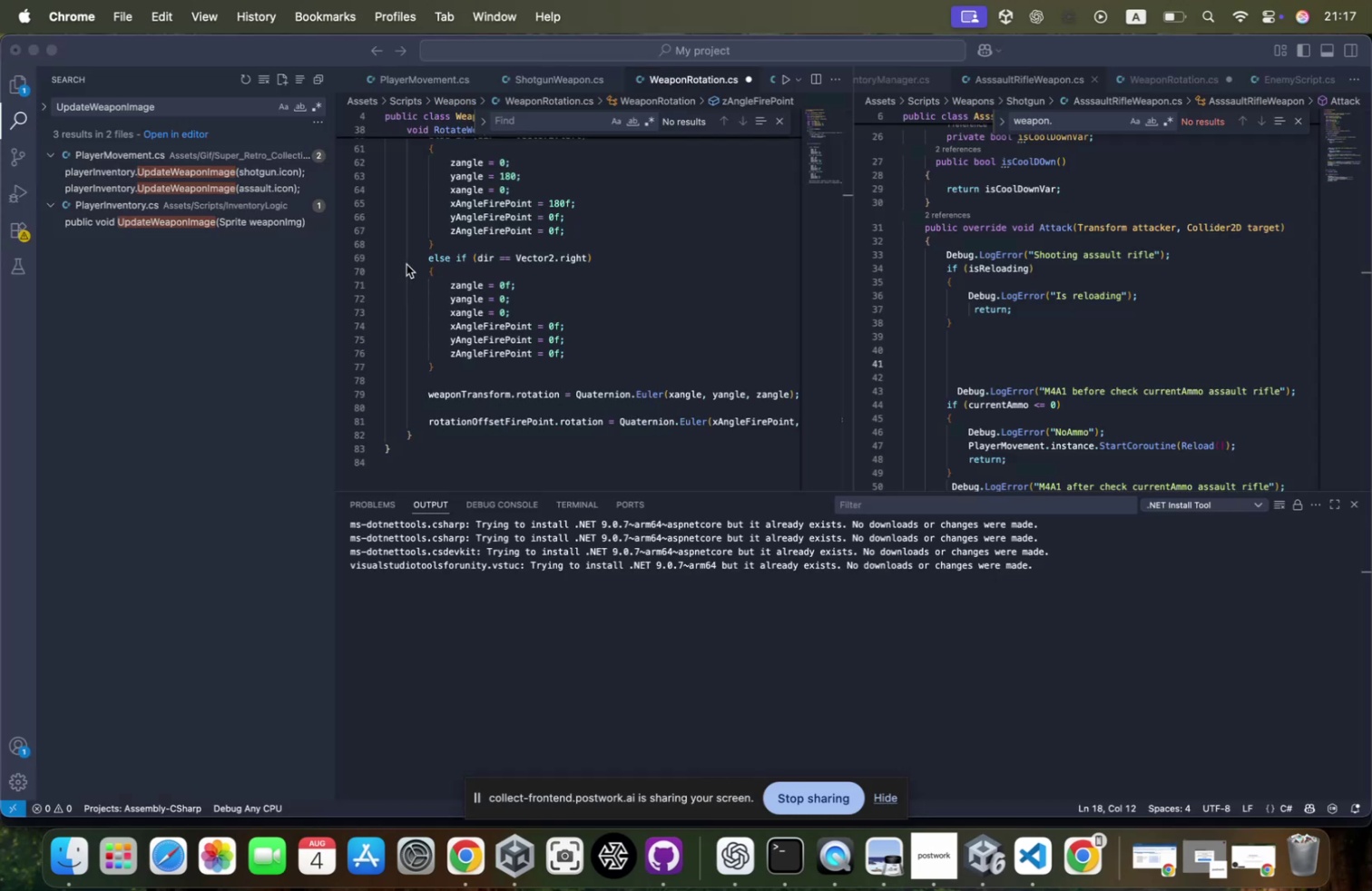 
left_click([549, 290])
 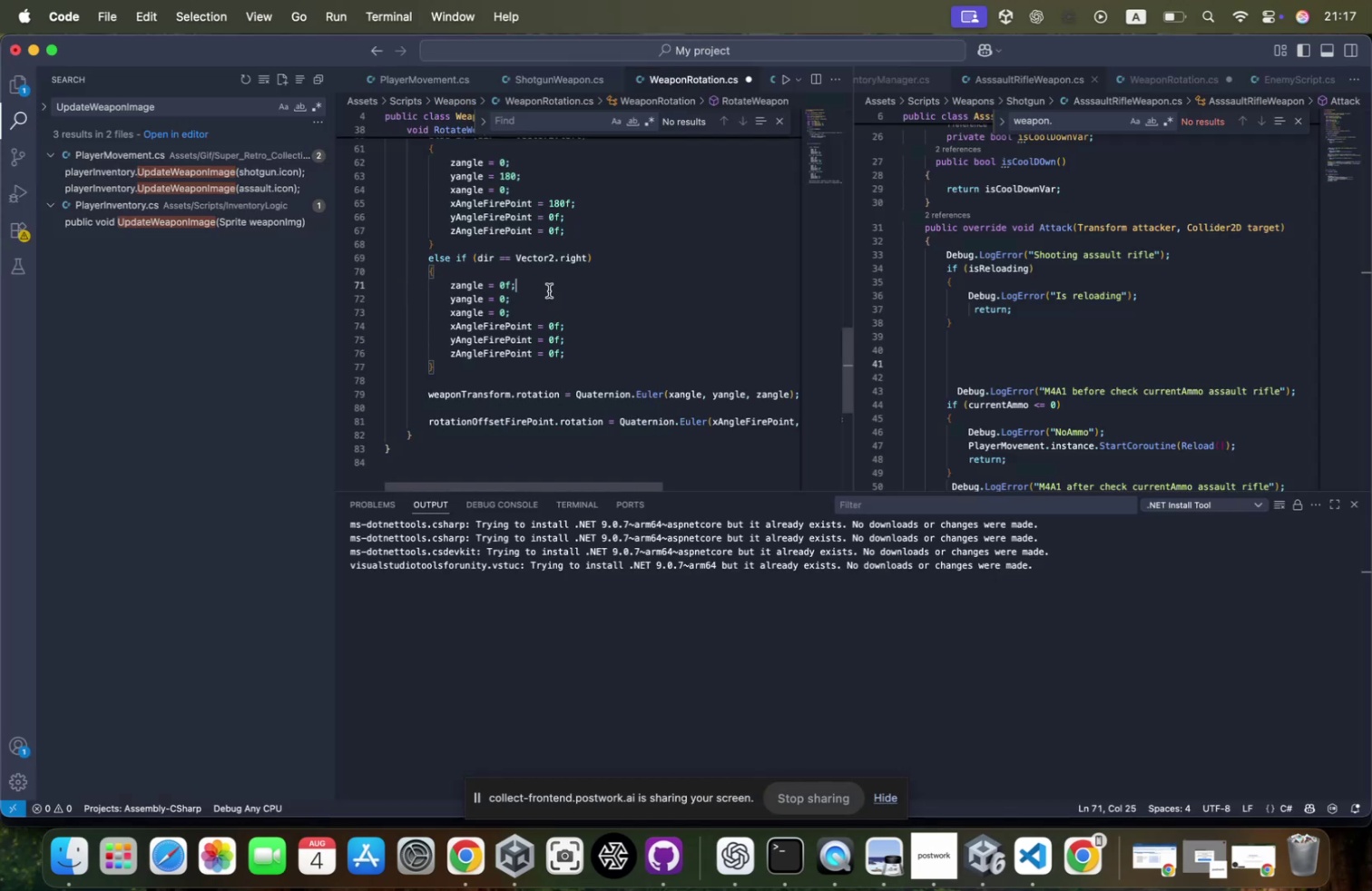 
scroll: coordinate [603, 341], scroll_direction: up, amount: 45.0
 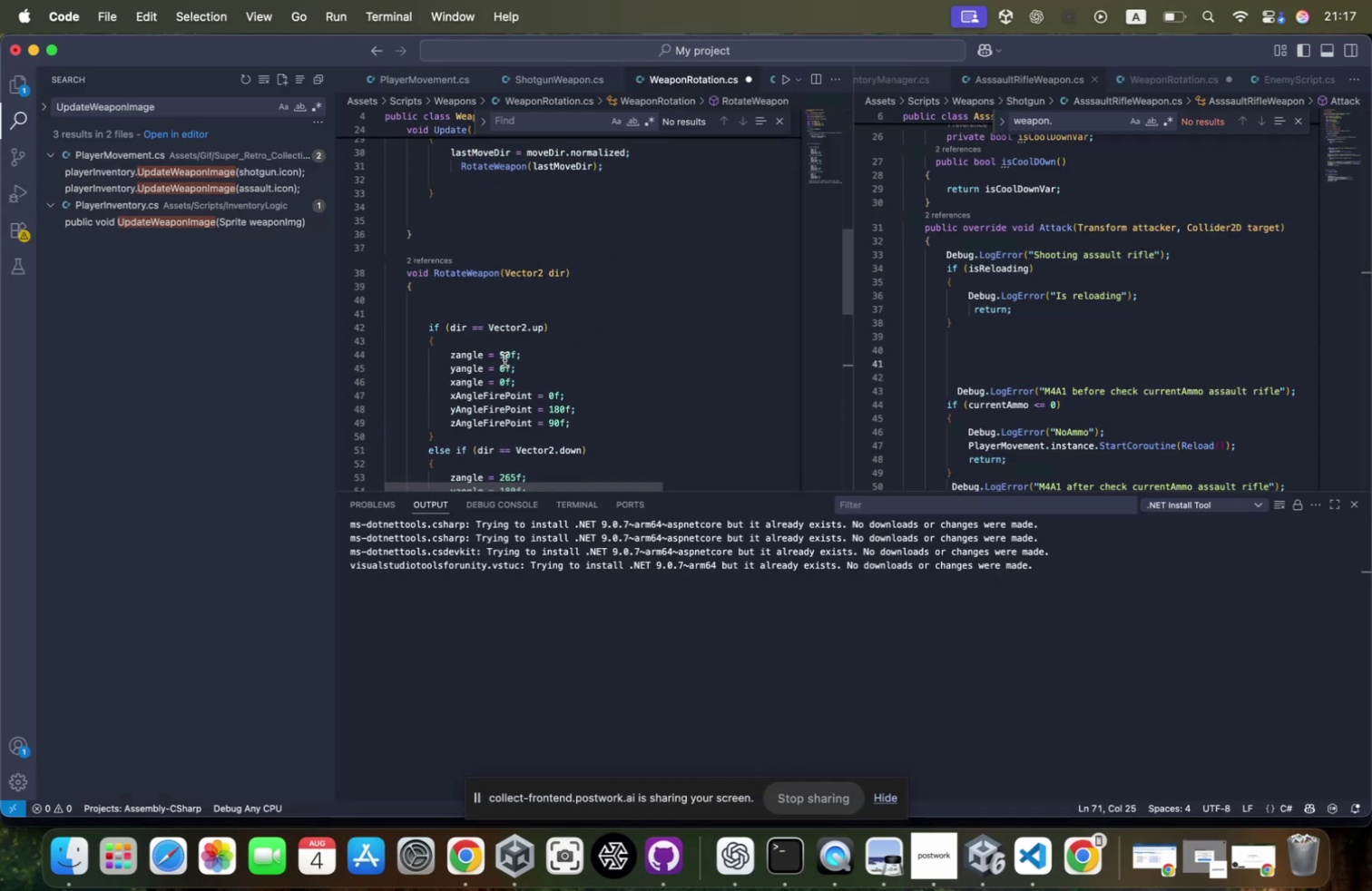 
double_click([505, 358])
 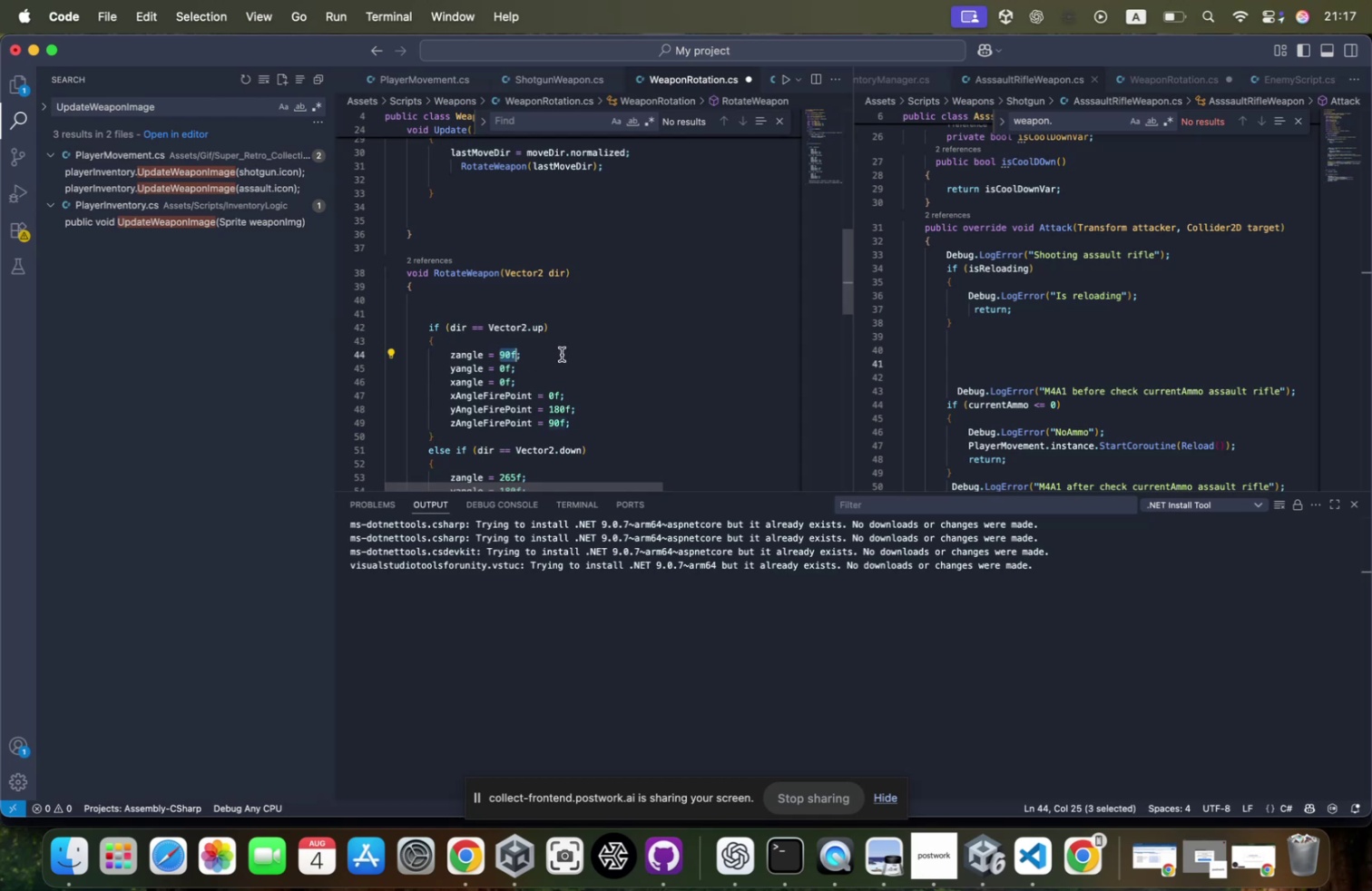 
key(Meta+C)
 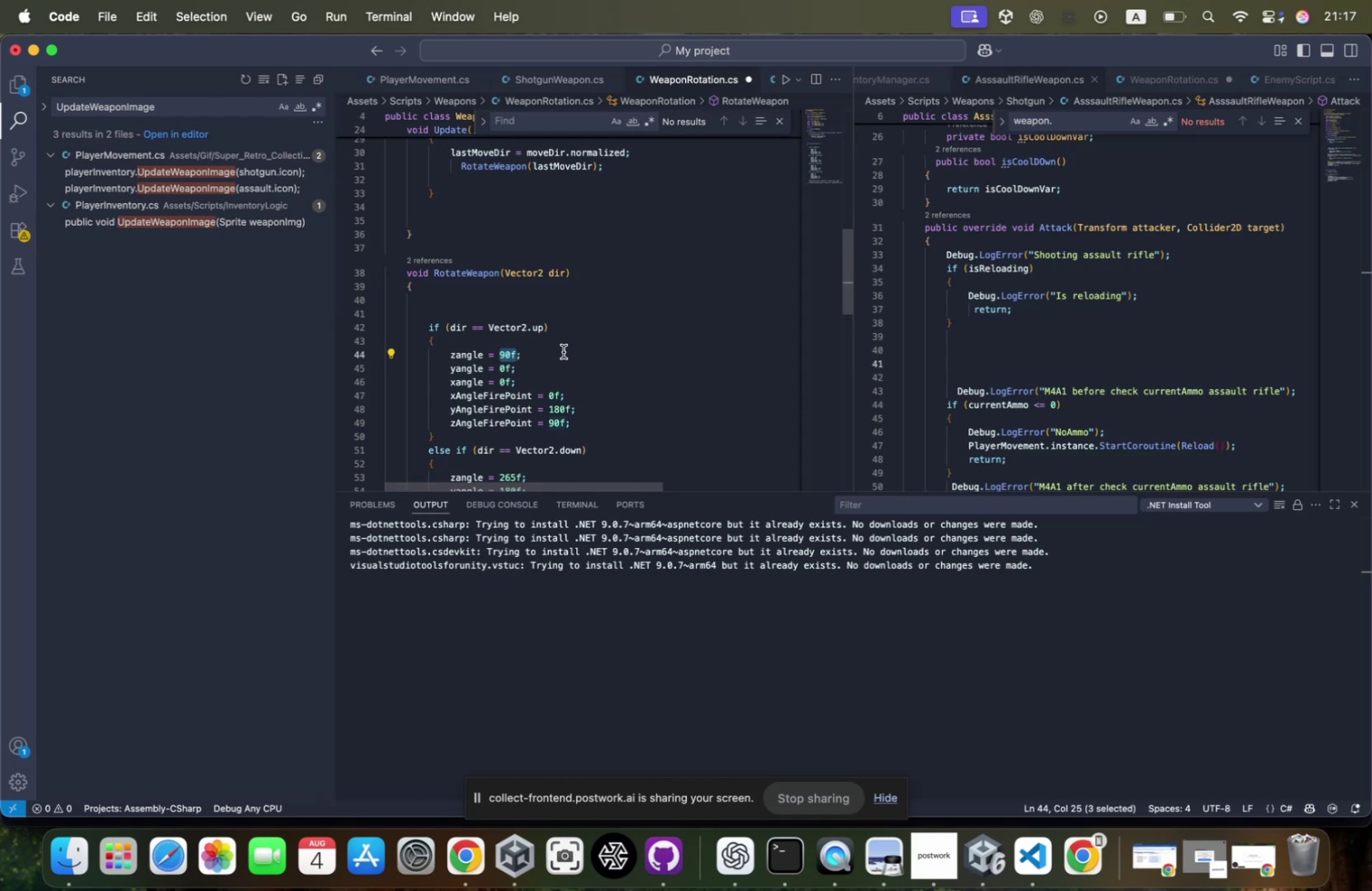 
scroll: coordinate [564, 351], scroll_direction: up, amount: 54.0
 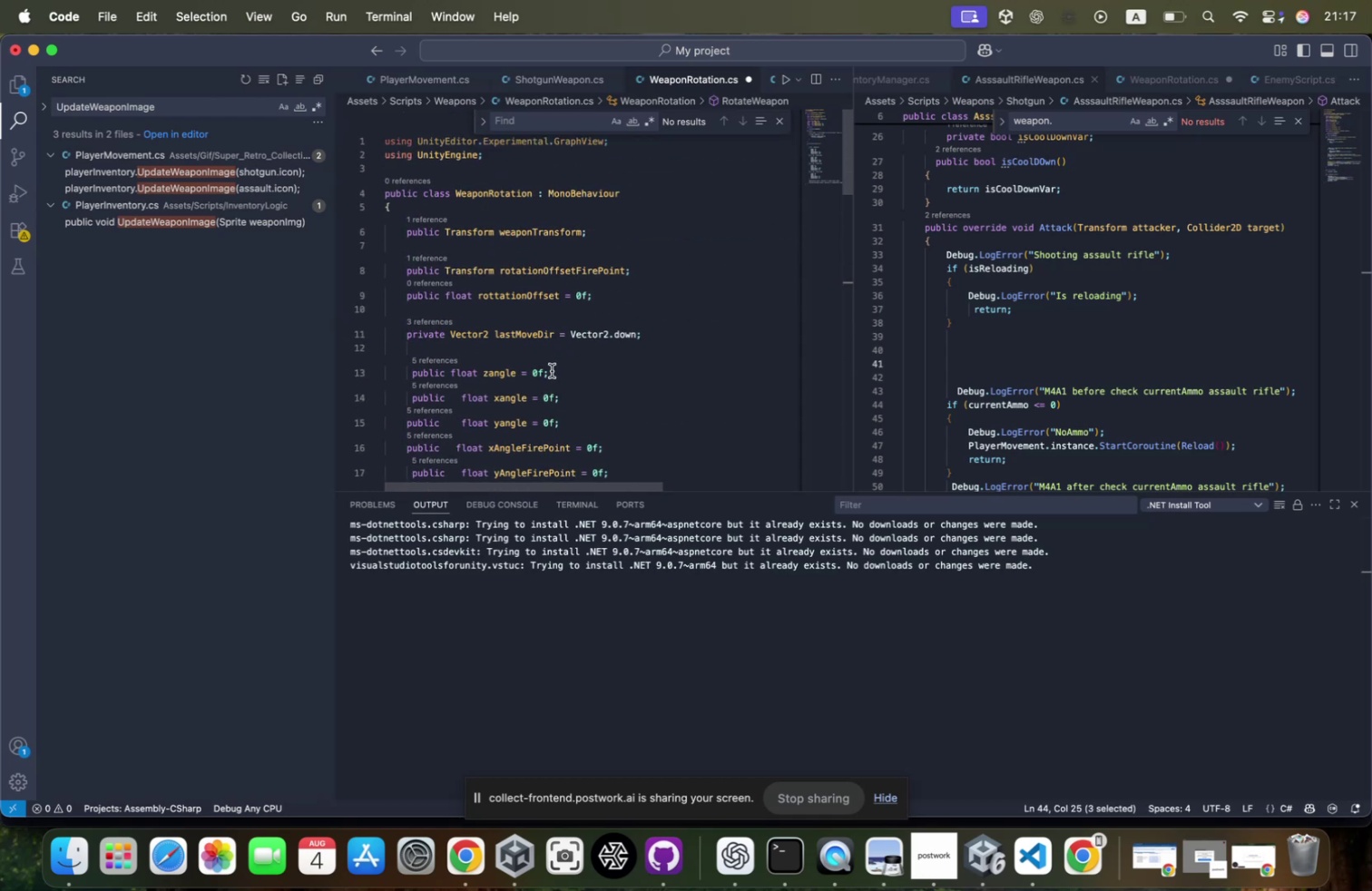 
left_click([544, 373])
 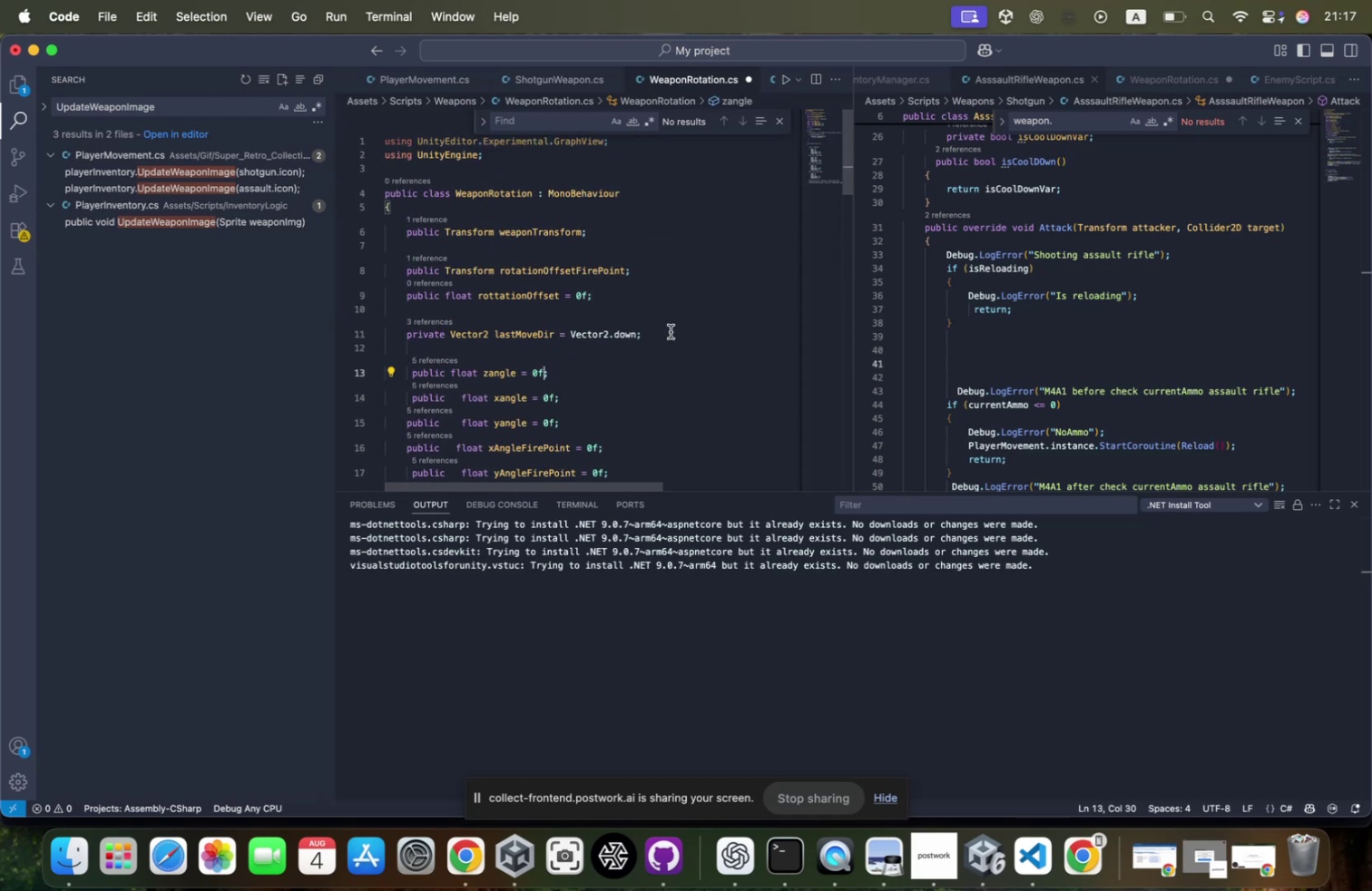 
key(ArrowLeft)
 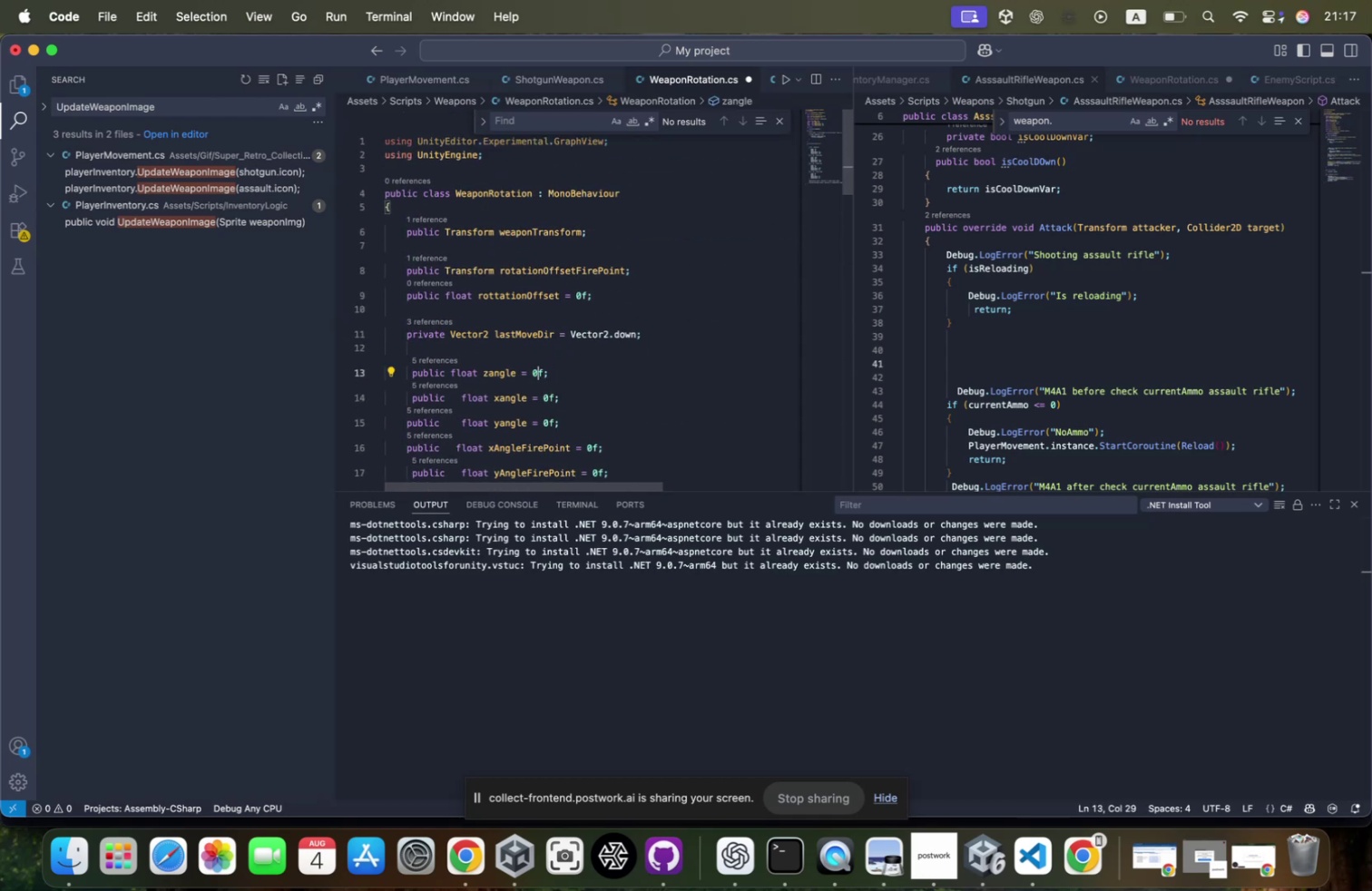 
key(Backspace)
 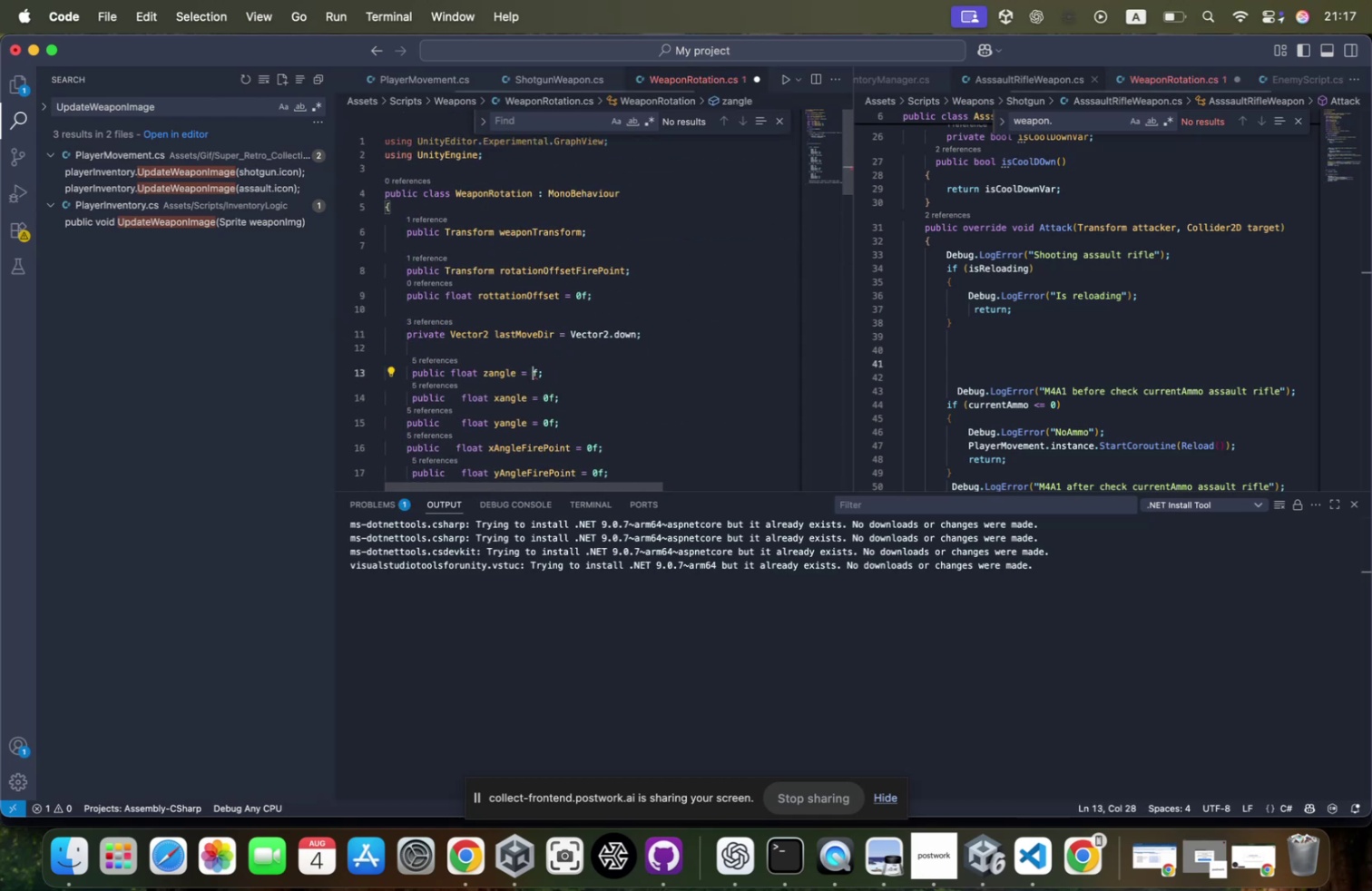 
key(Meta+CommandLeft)
 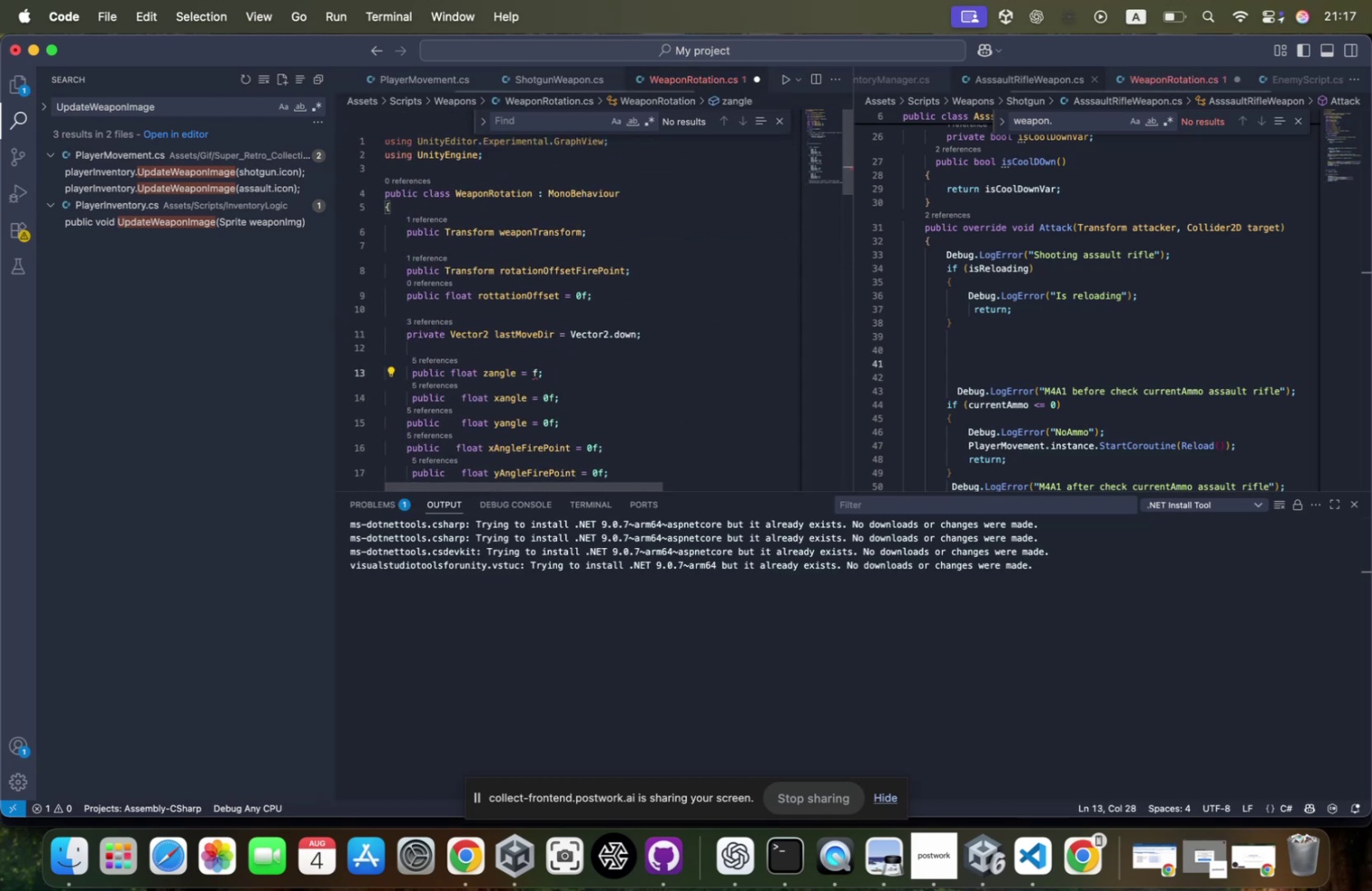 
key(Meta+V)
 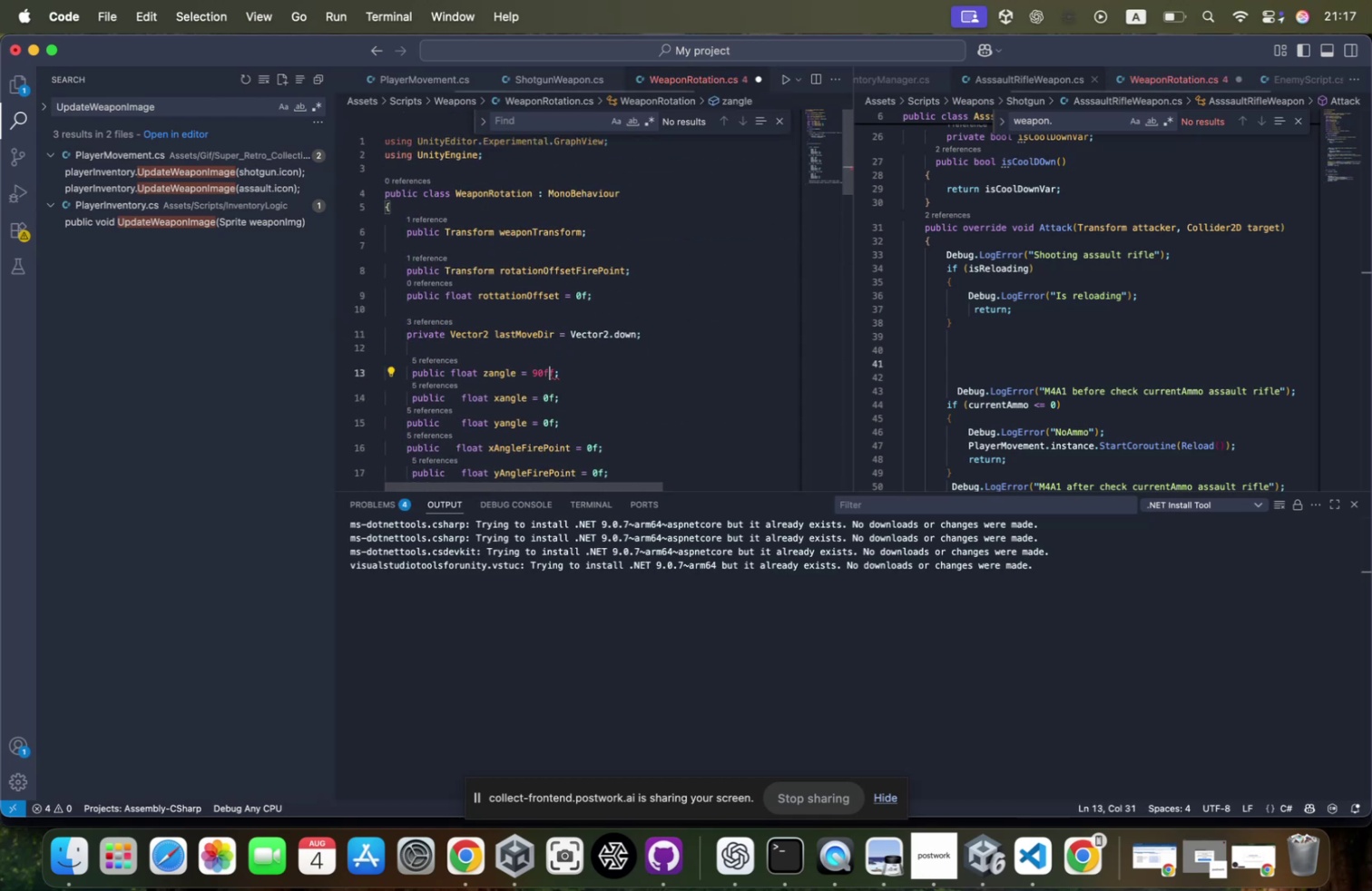 
key(ArrowRight)
 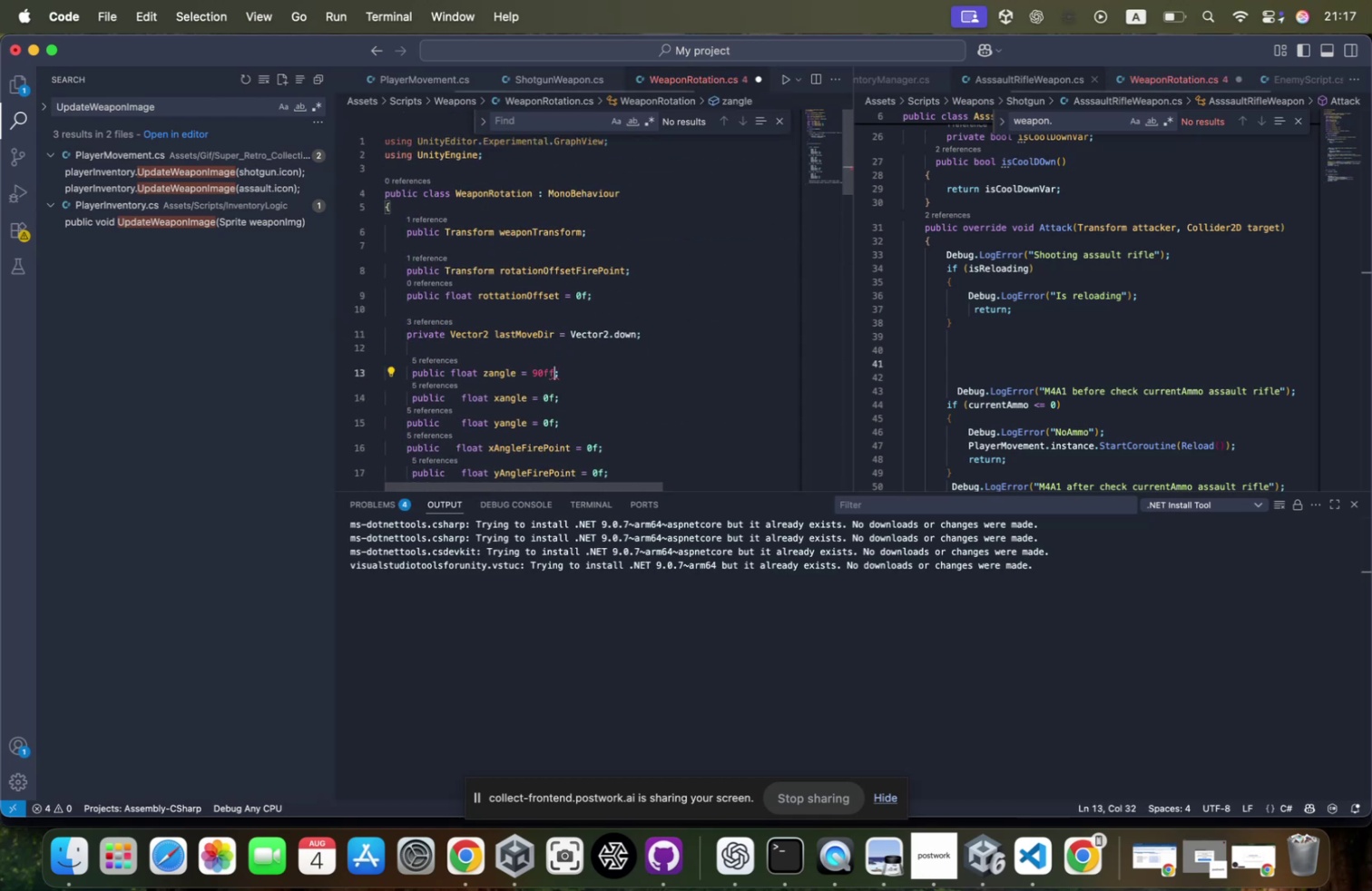 
key(Backspace)
 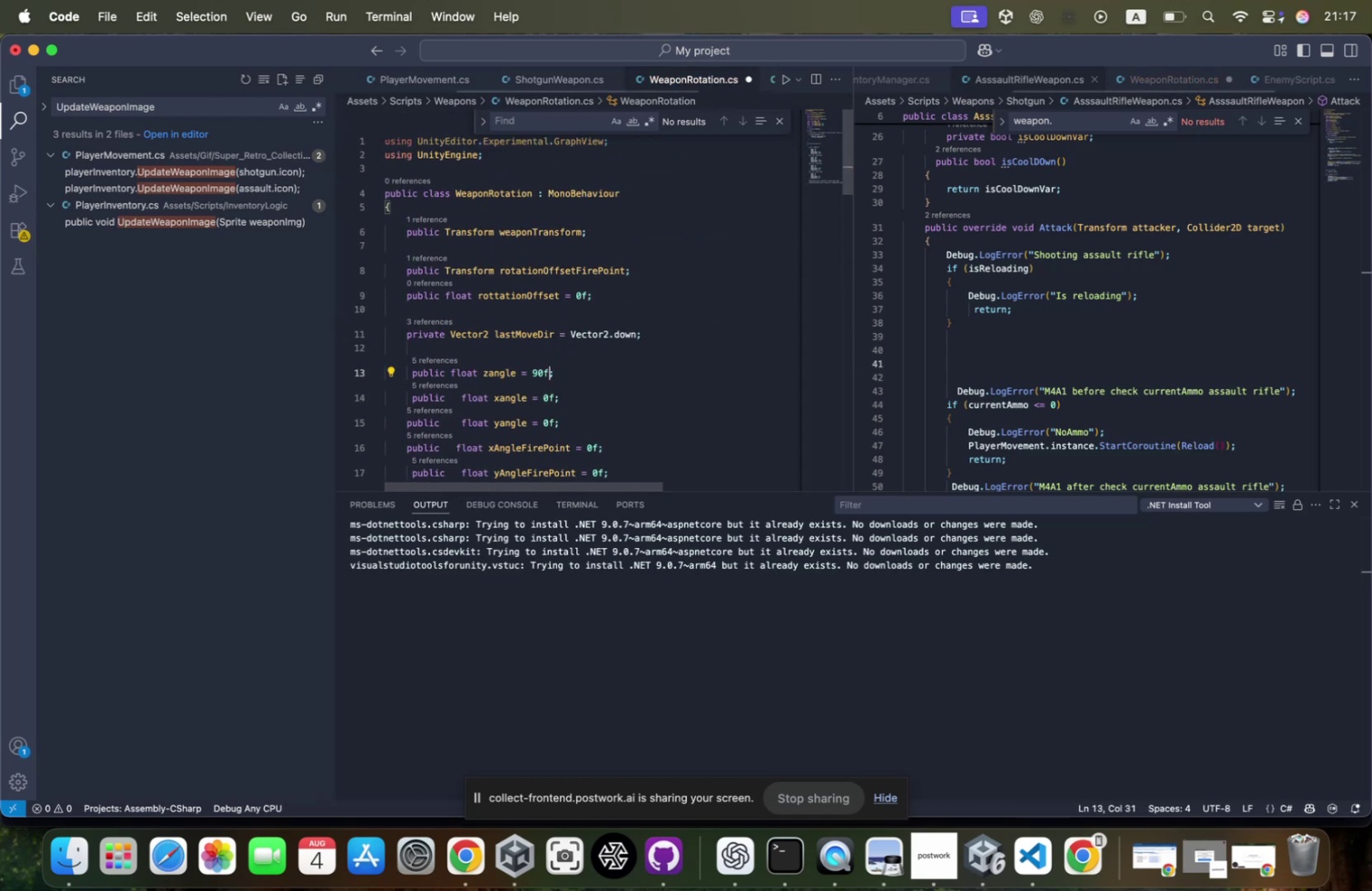 
scroll: coordinate [671, 331], scroll_direction: down, amount: 39.0
 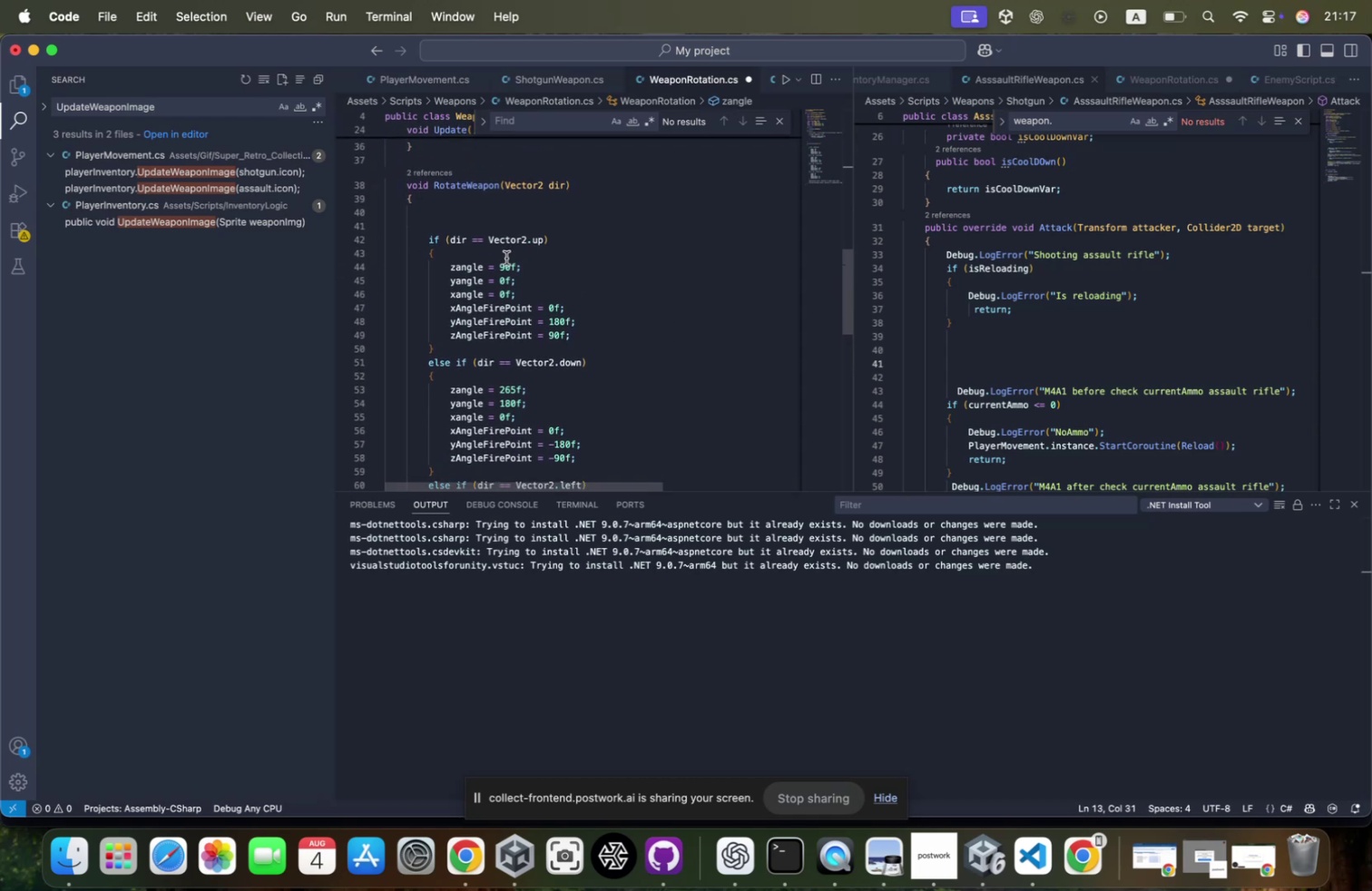 
wait(5.53)
 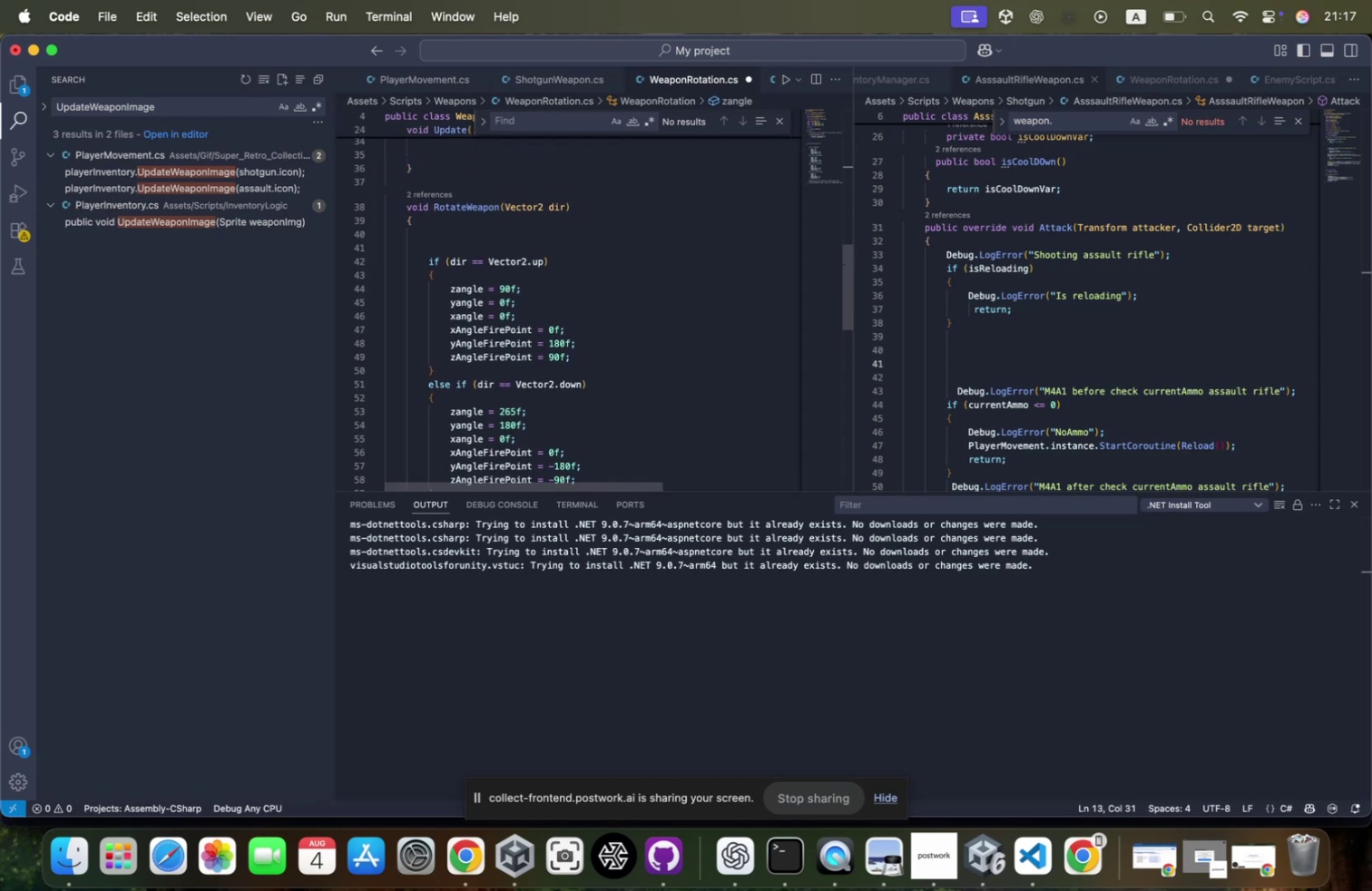 
left_click([594, 284])
 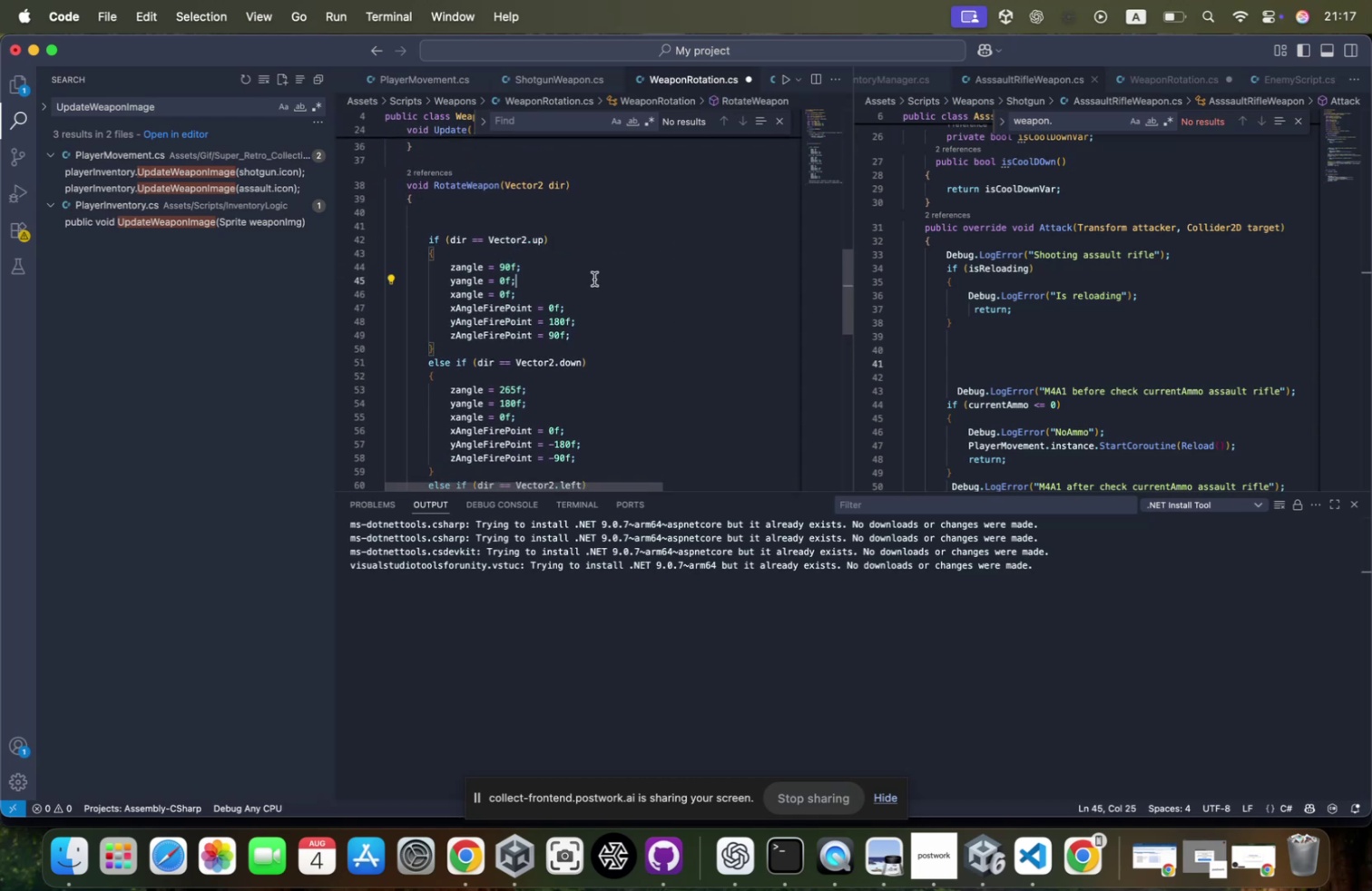 
left_click([594, 279])
 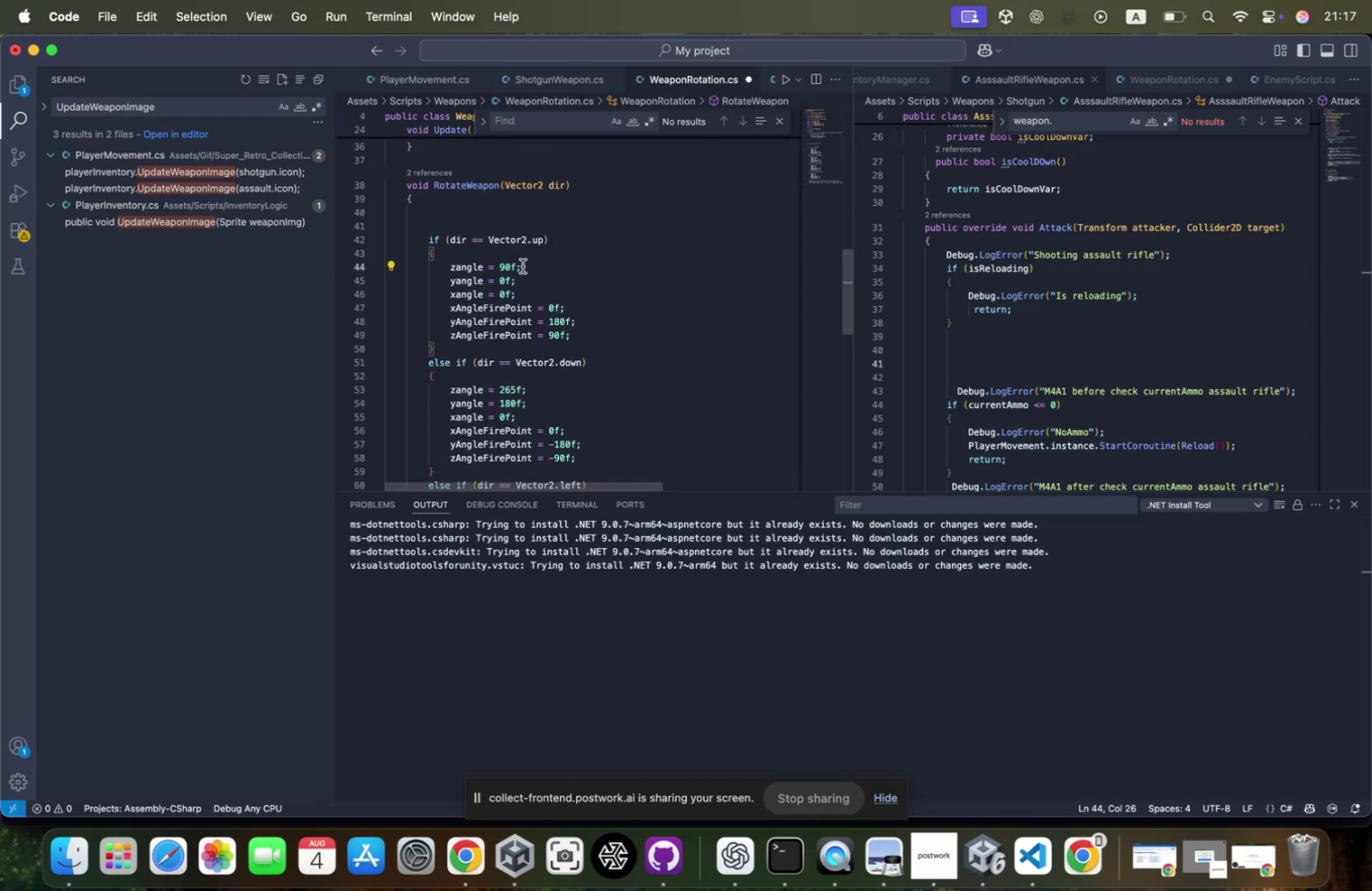 
left_click([515, 266])
 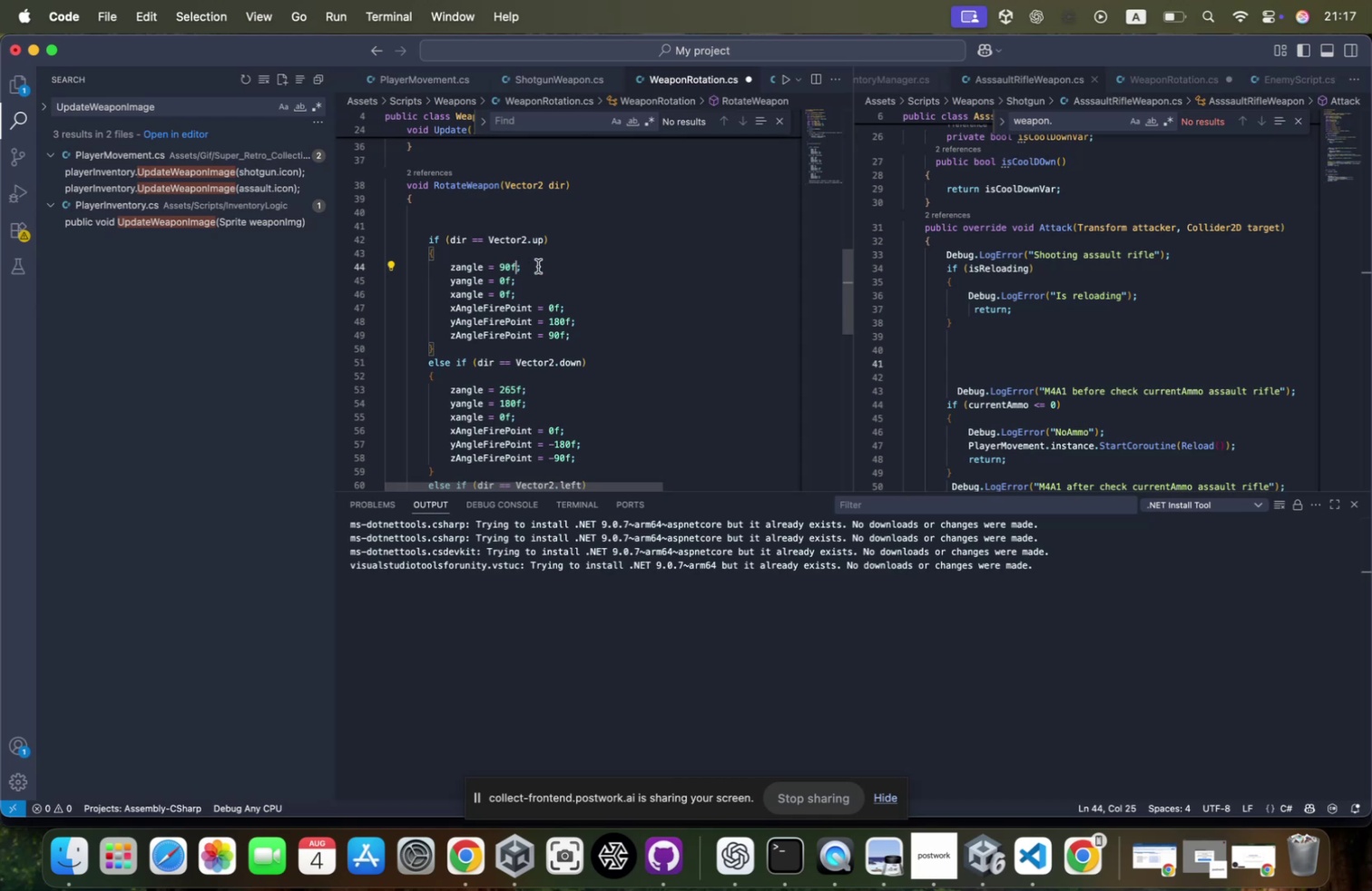 
left_click_drag(start_coordinate=[544, 266], to_coordinate=[447, 263])
 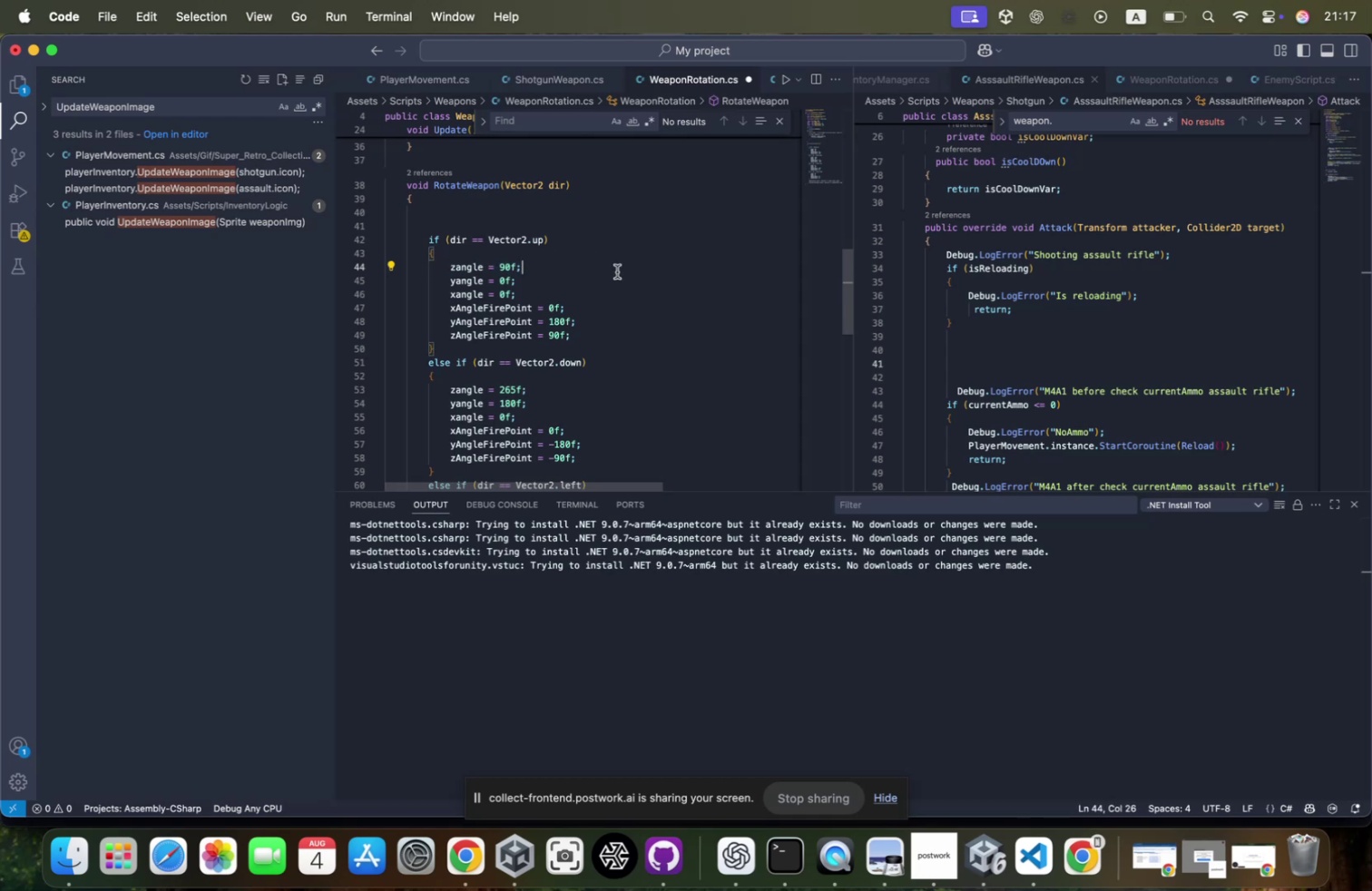 
scroll: coordinate [617, 271], scroll_direction: up, amount: 19.0
 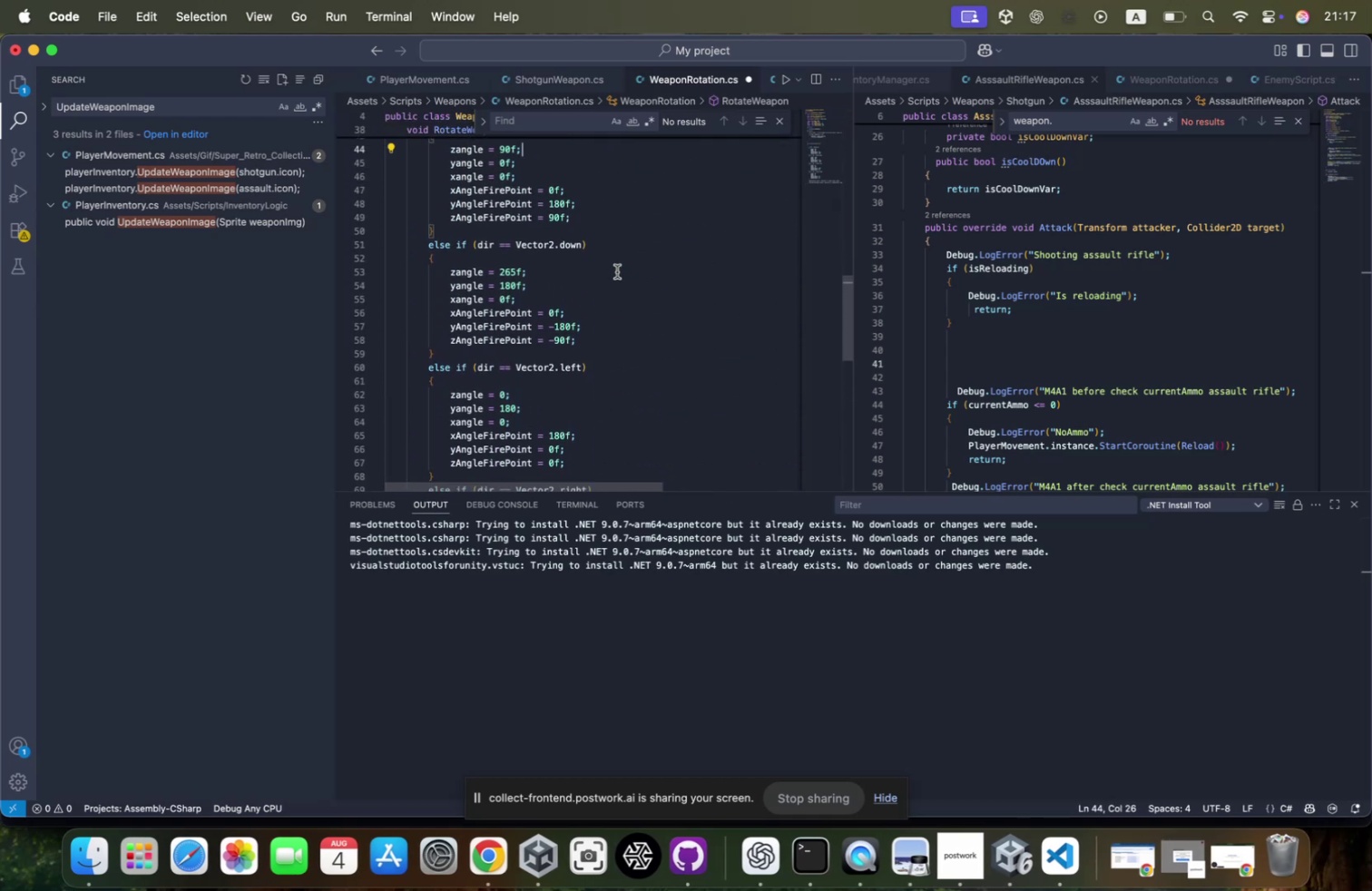 
scroll: coordinate [617, 271], scroll_direction: down, amount: 5.0
 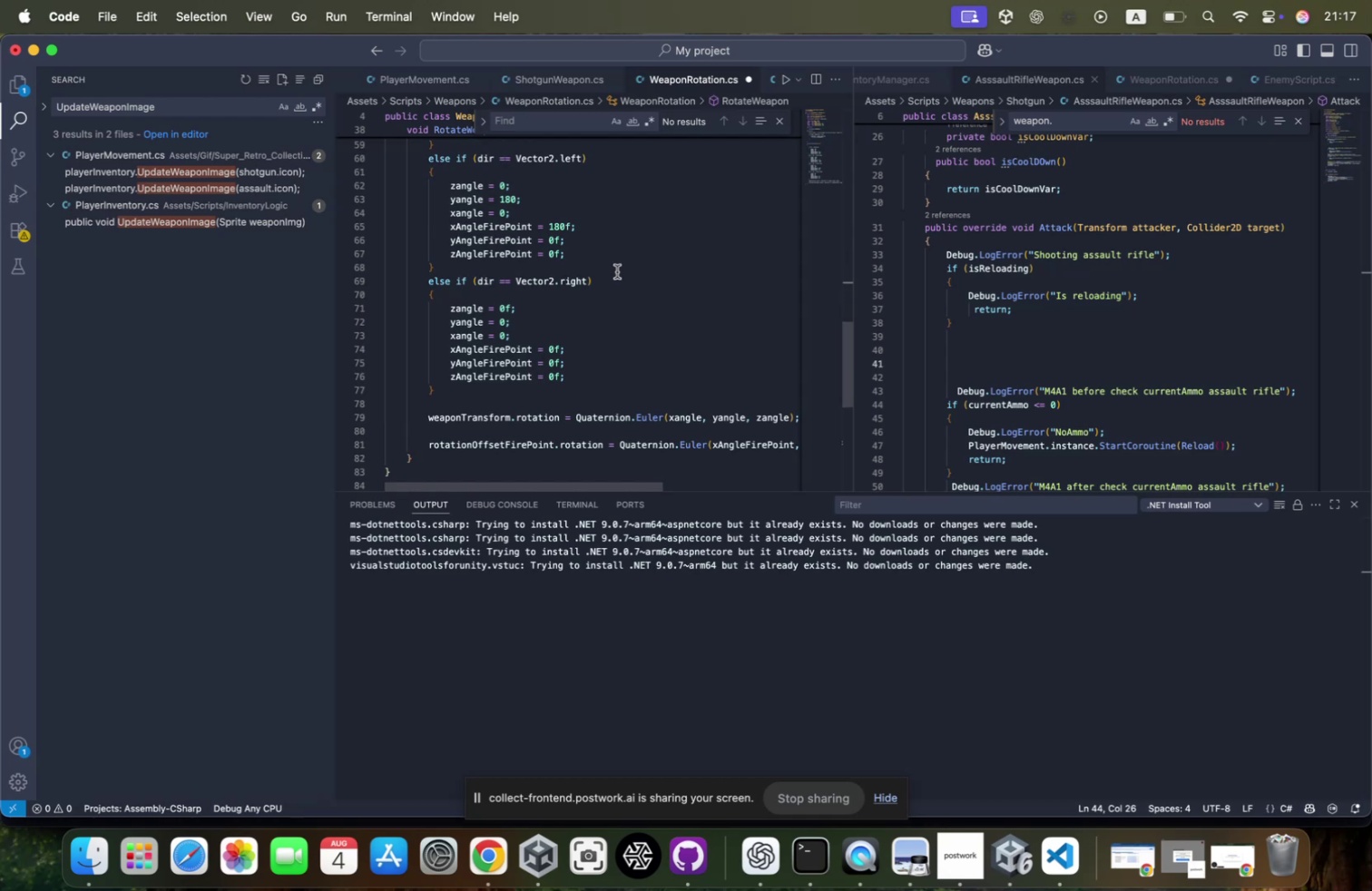 
scroll: coordinate [617, 271], scroll_direction: up, amount: 90.0
 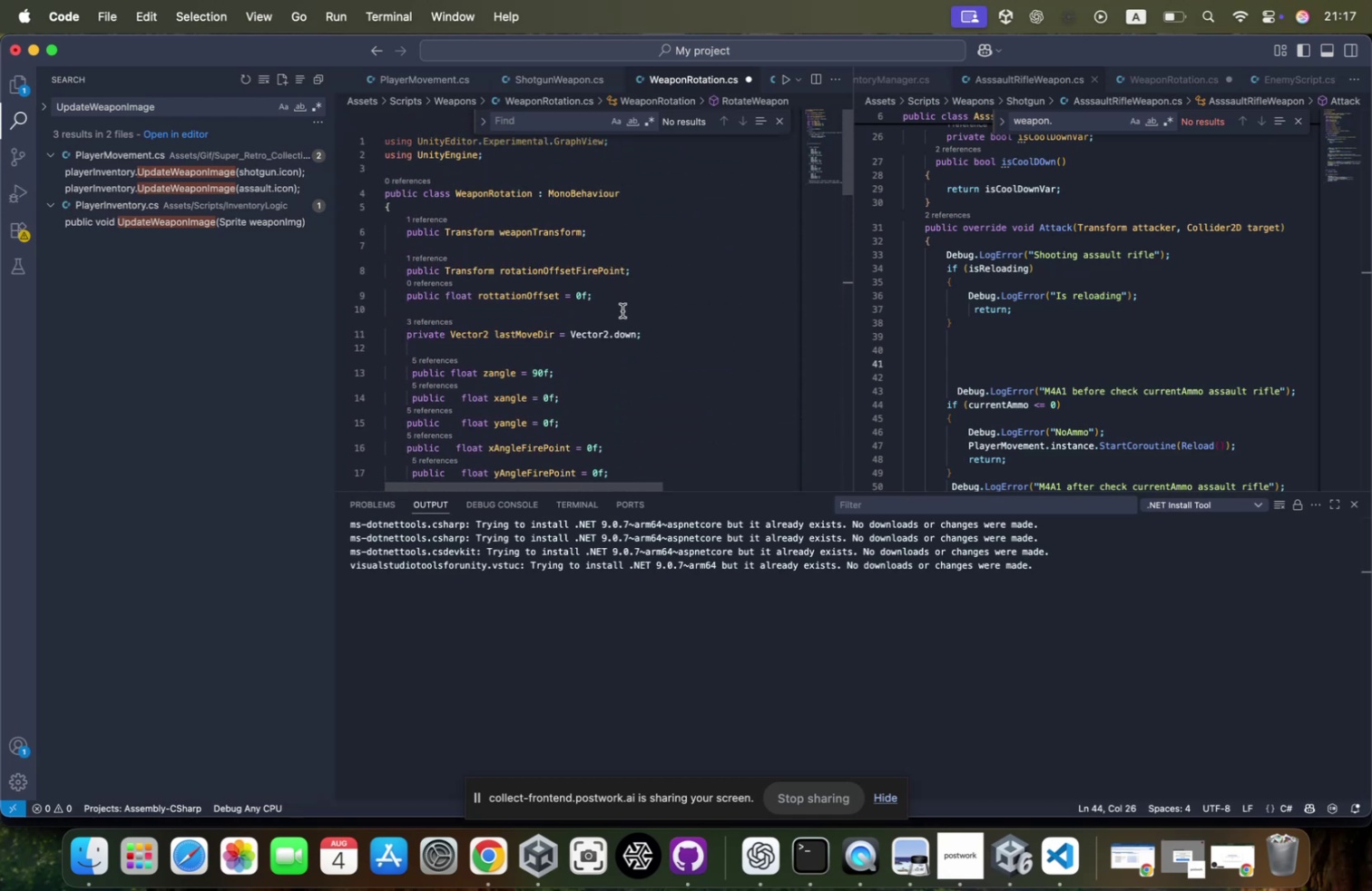 
left_click([621, 317])
 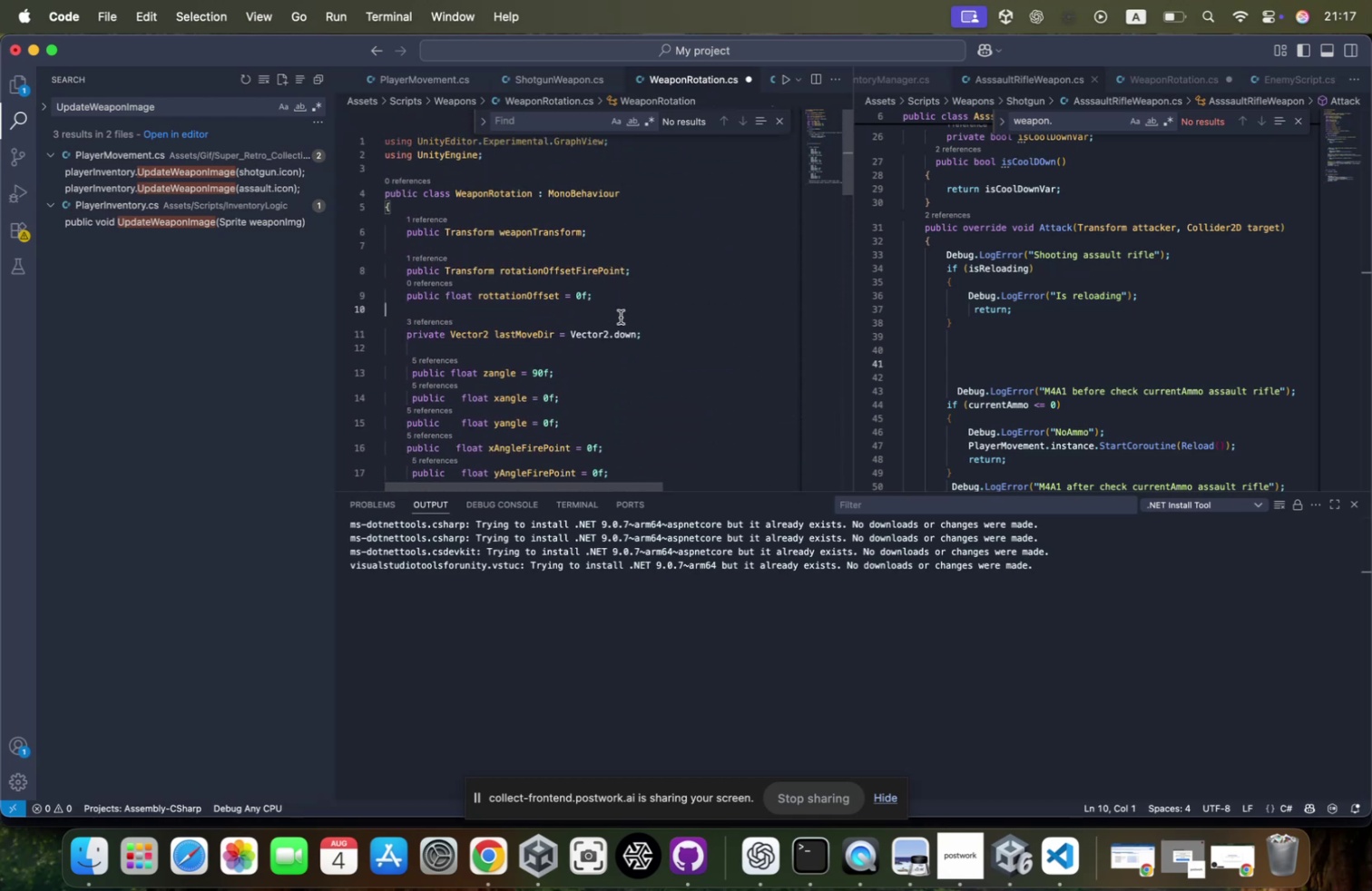 
key(Meta+Z)
 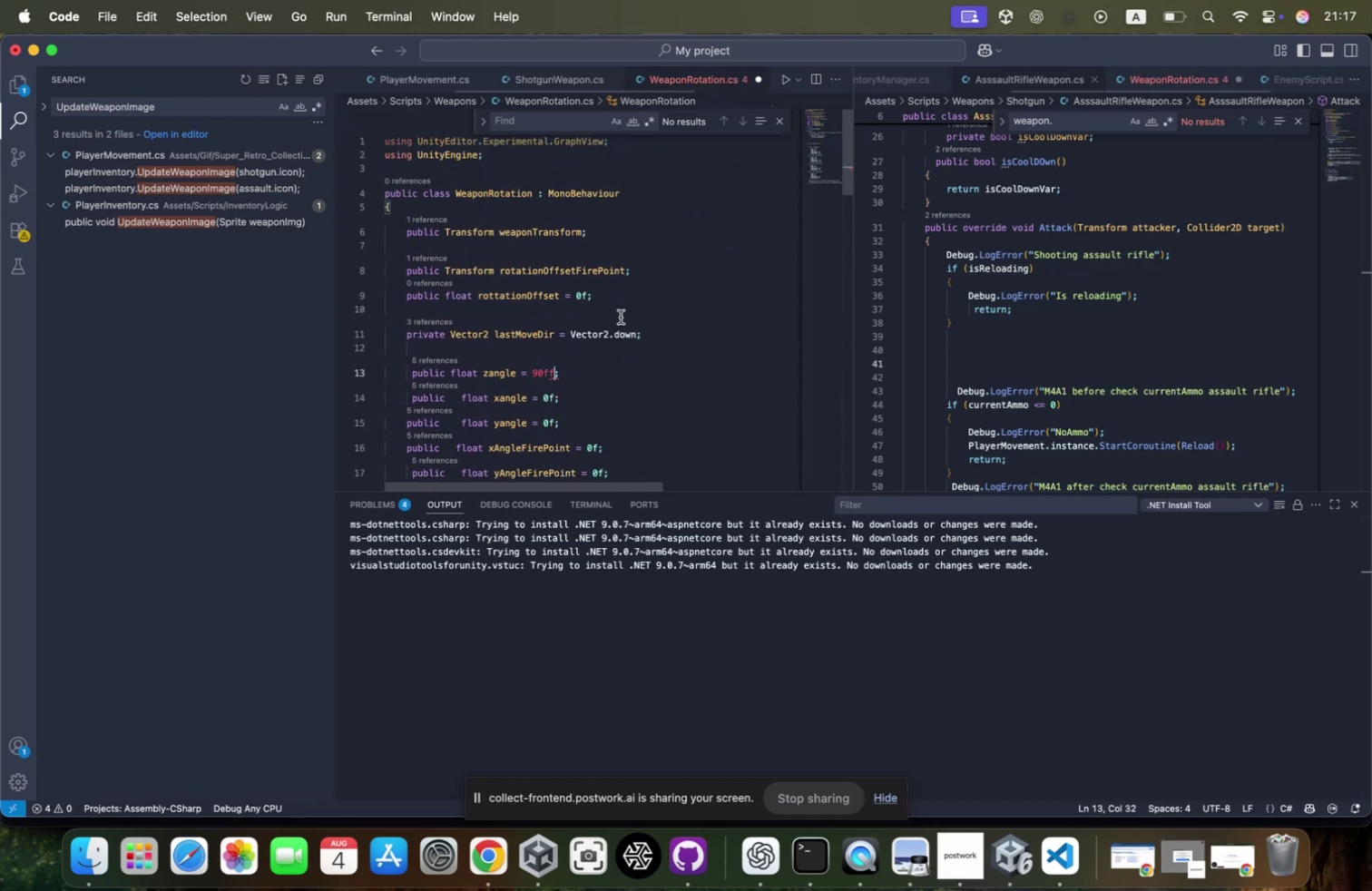 
key(Meta+Z)
 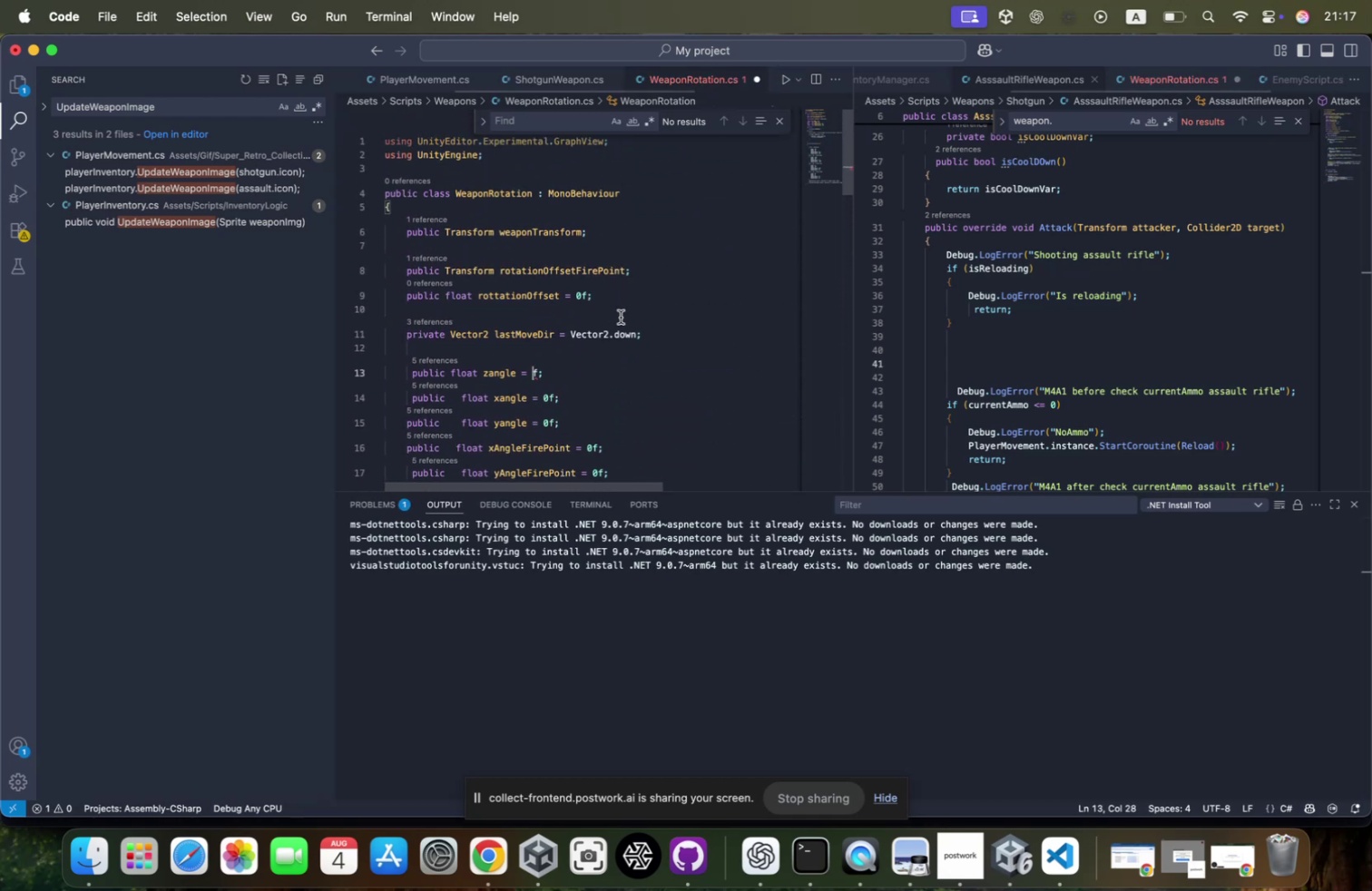 
key(Meta+Z)
 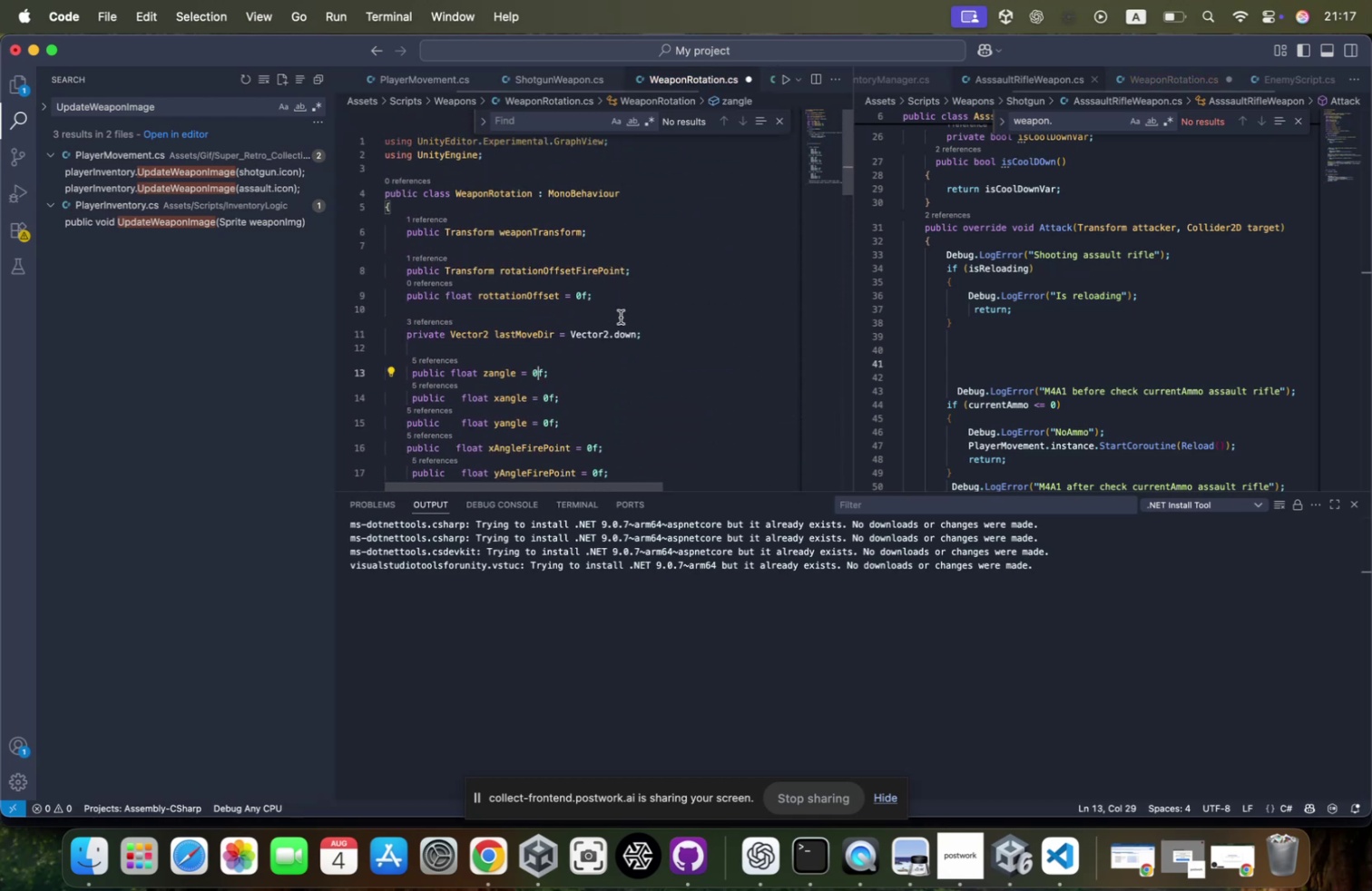 
key(Meta+Z)
 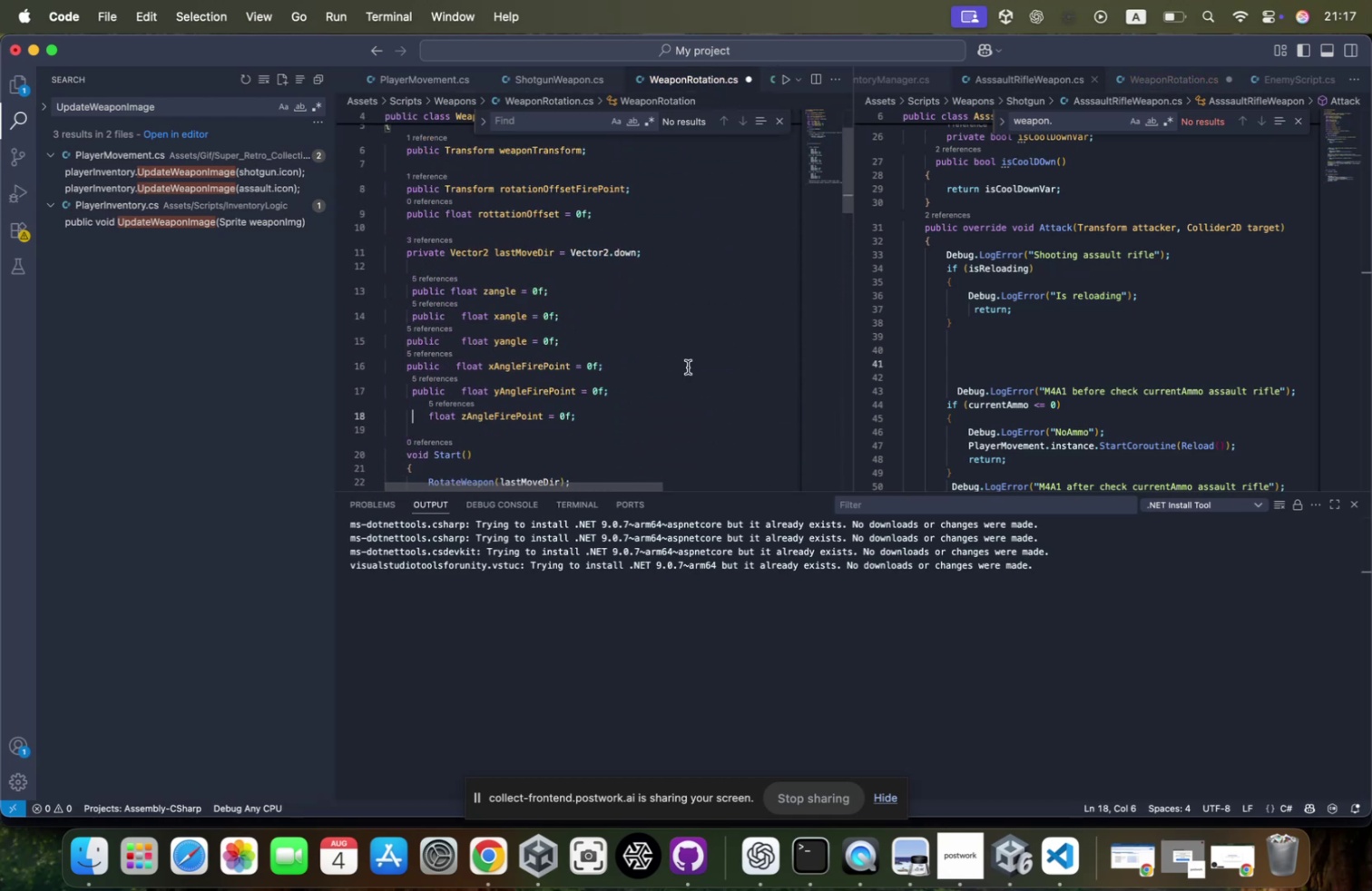 
key(ArrowDown)
 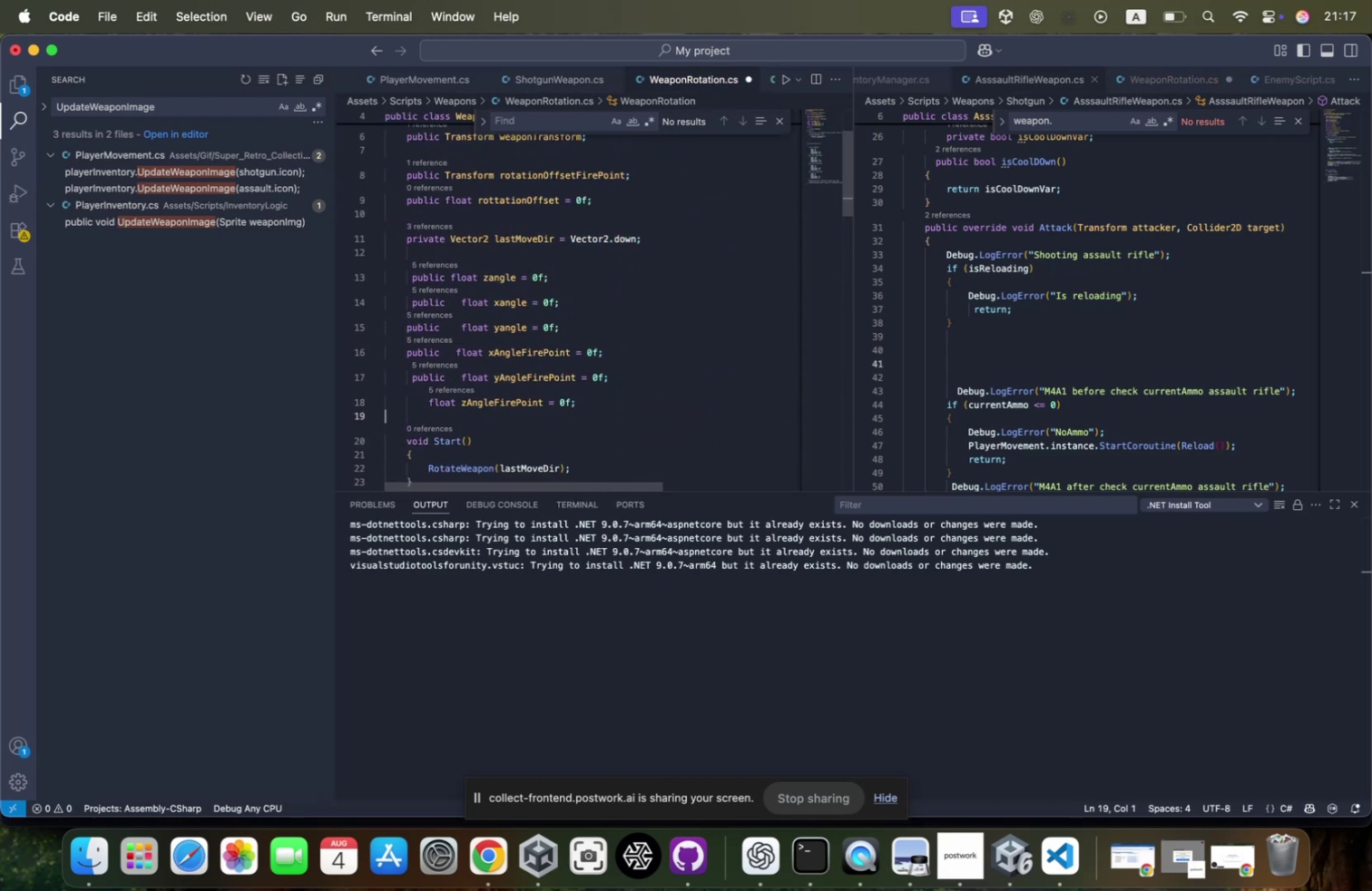 
key(ArrowUp)
 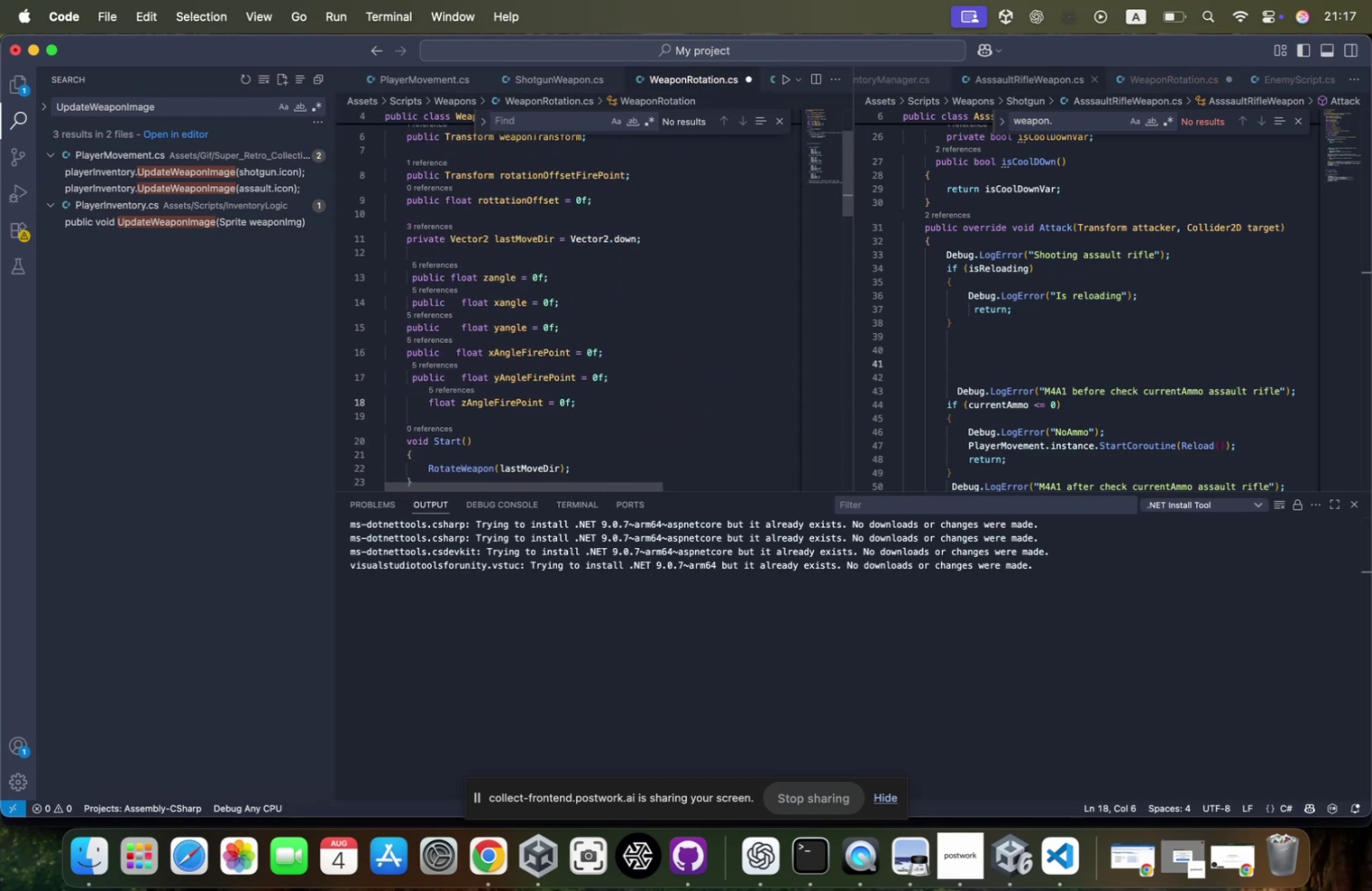 
type(public)
key(Tab)
 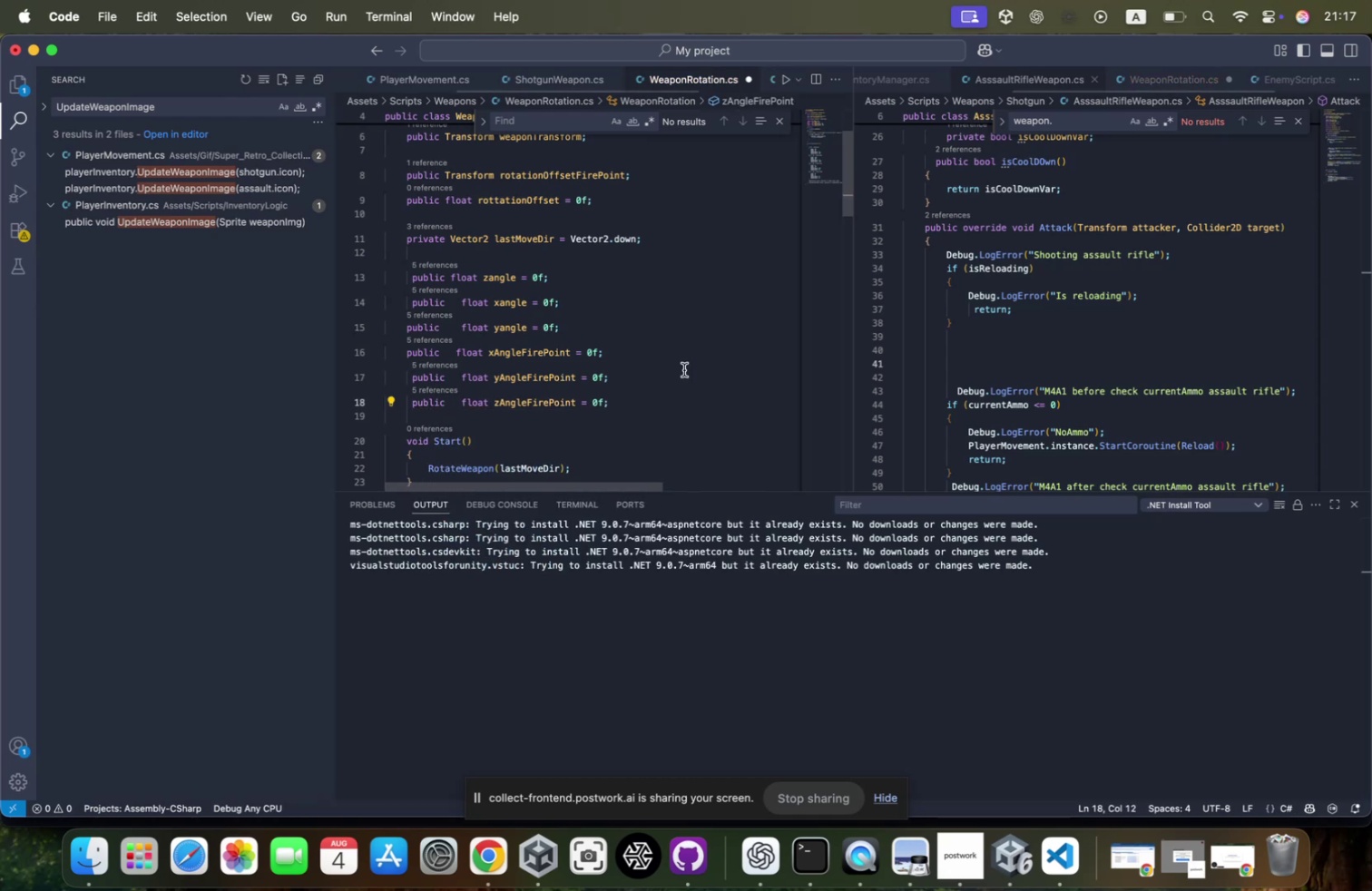 
scroll: coordinate [691, 419], scroll_direction: down, amount: 75.0
 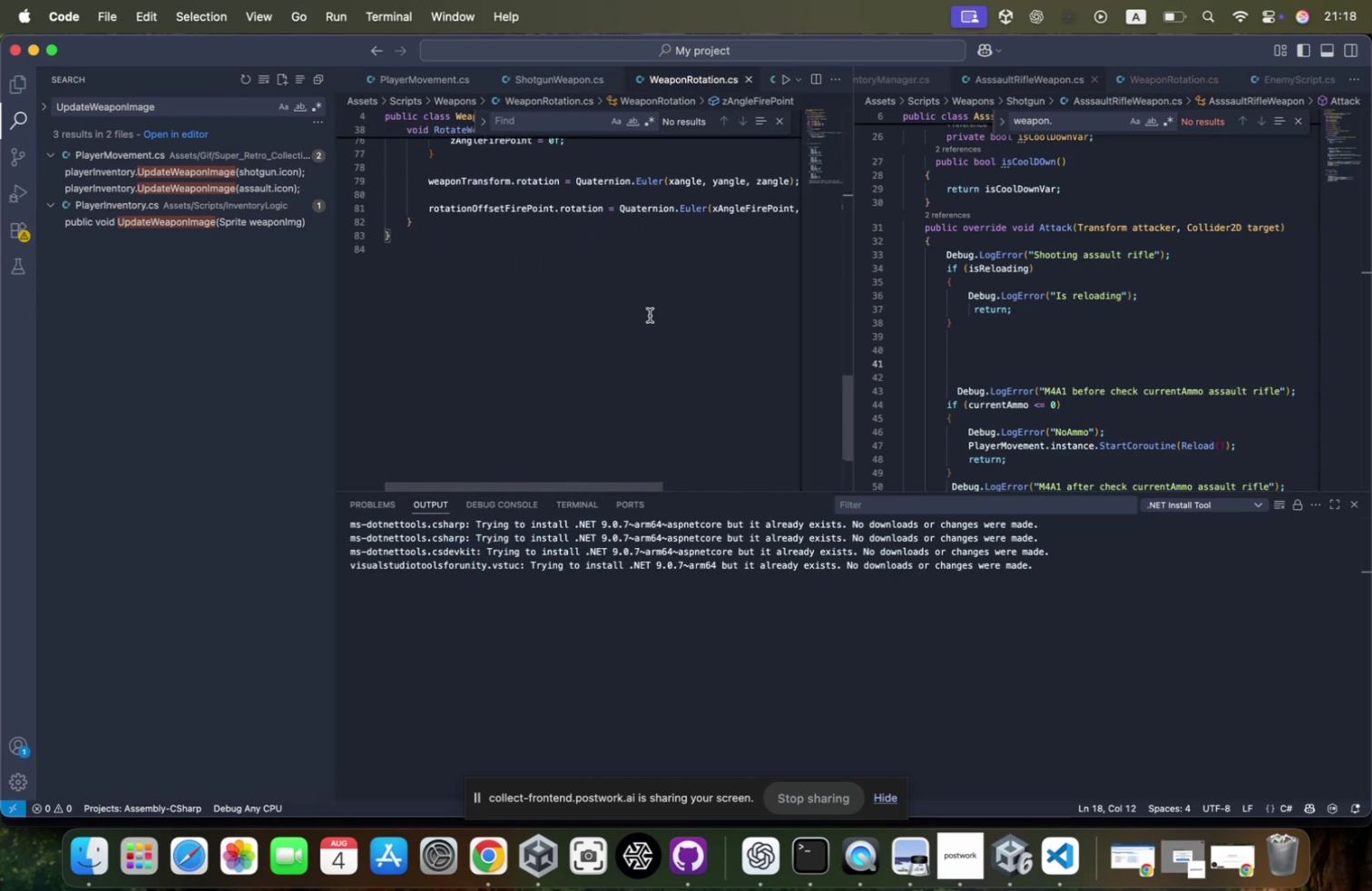 
key(Meta+CommandLeft)
 